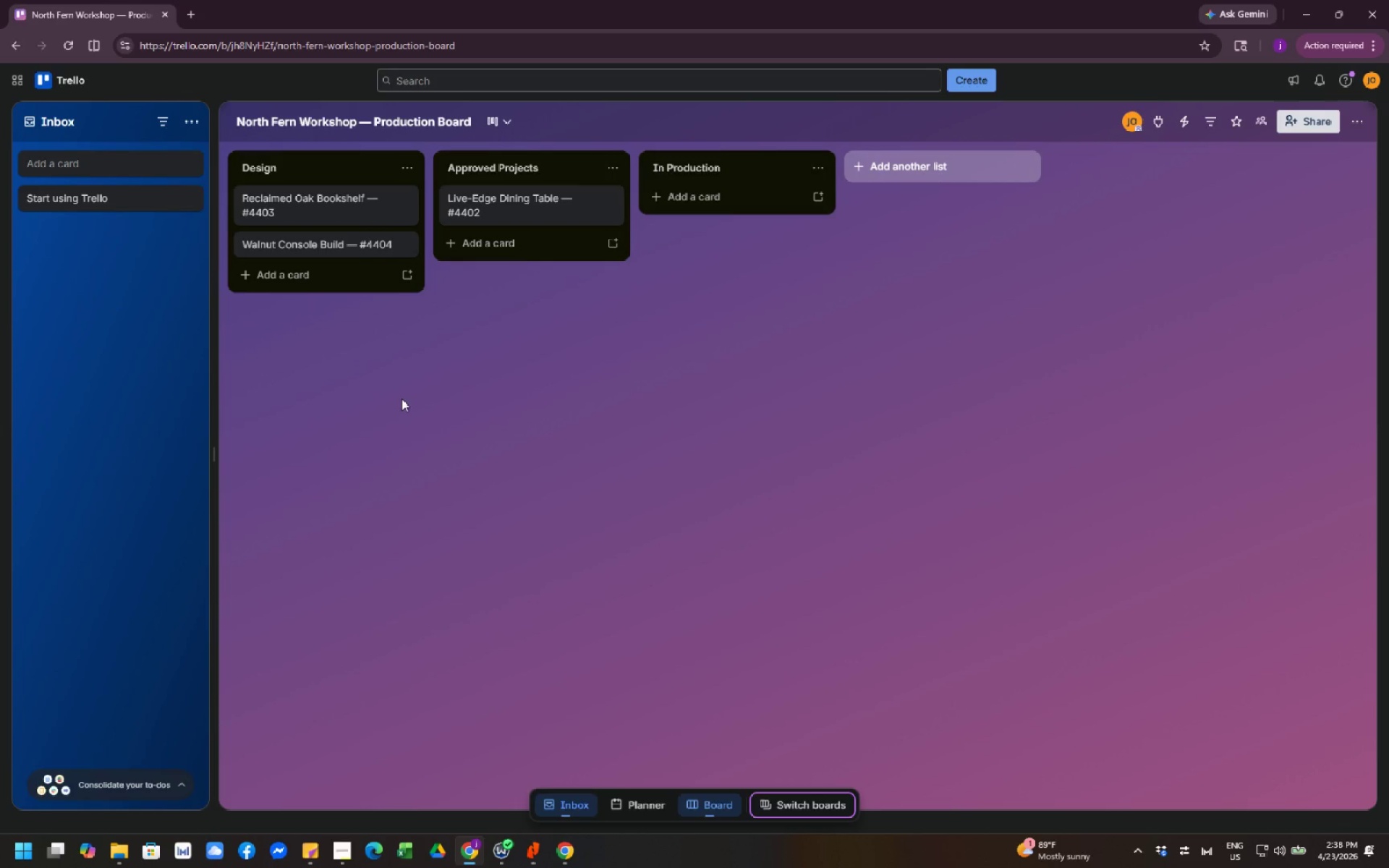 
wait(12.69)
 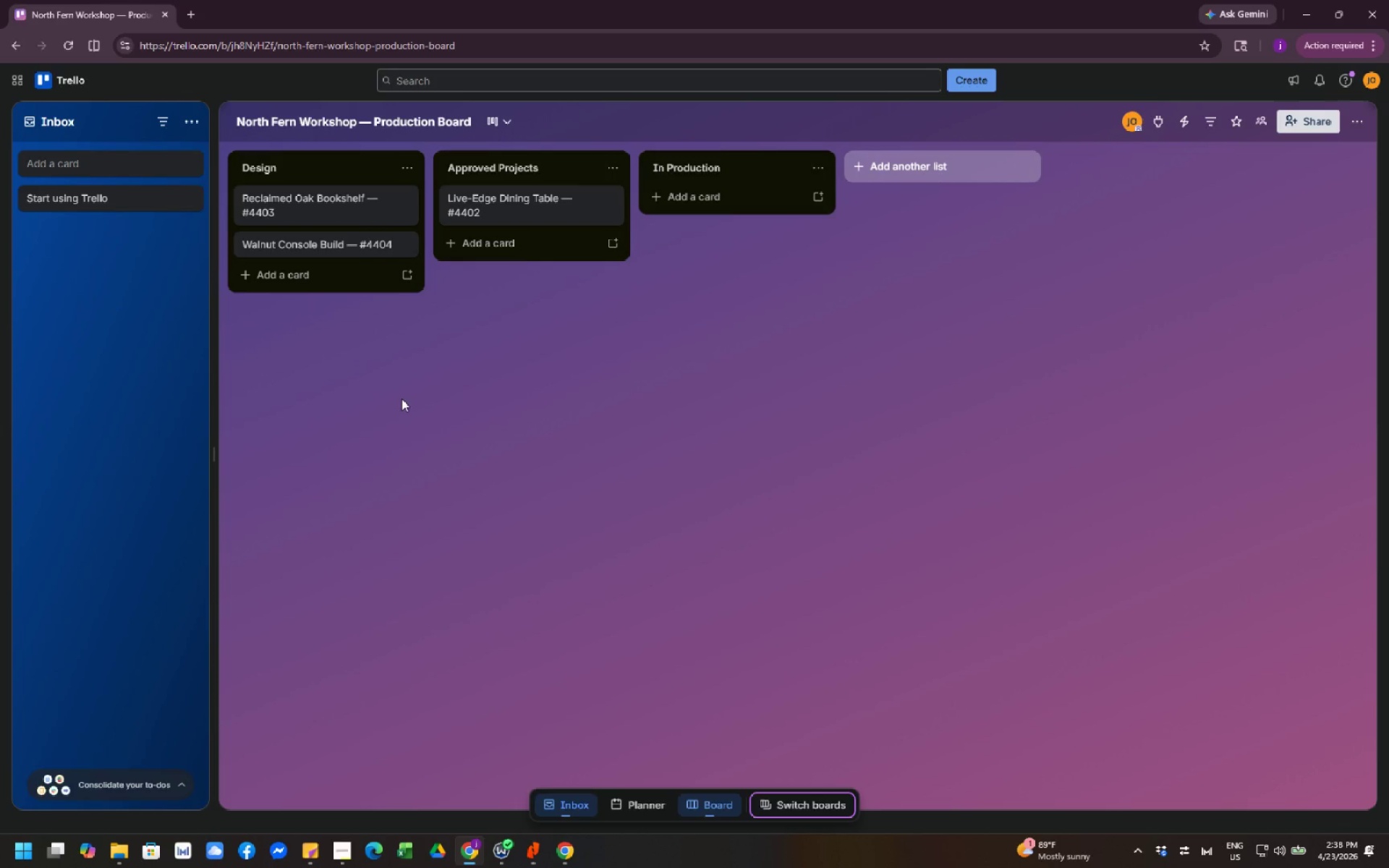 
left_click([511, 386])
 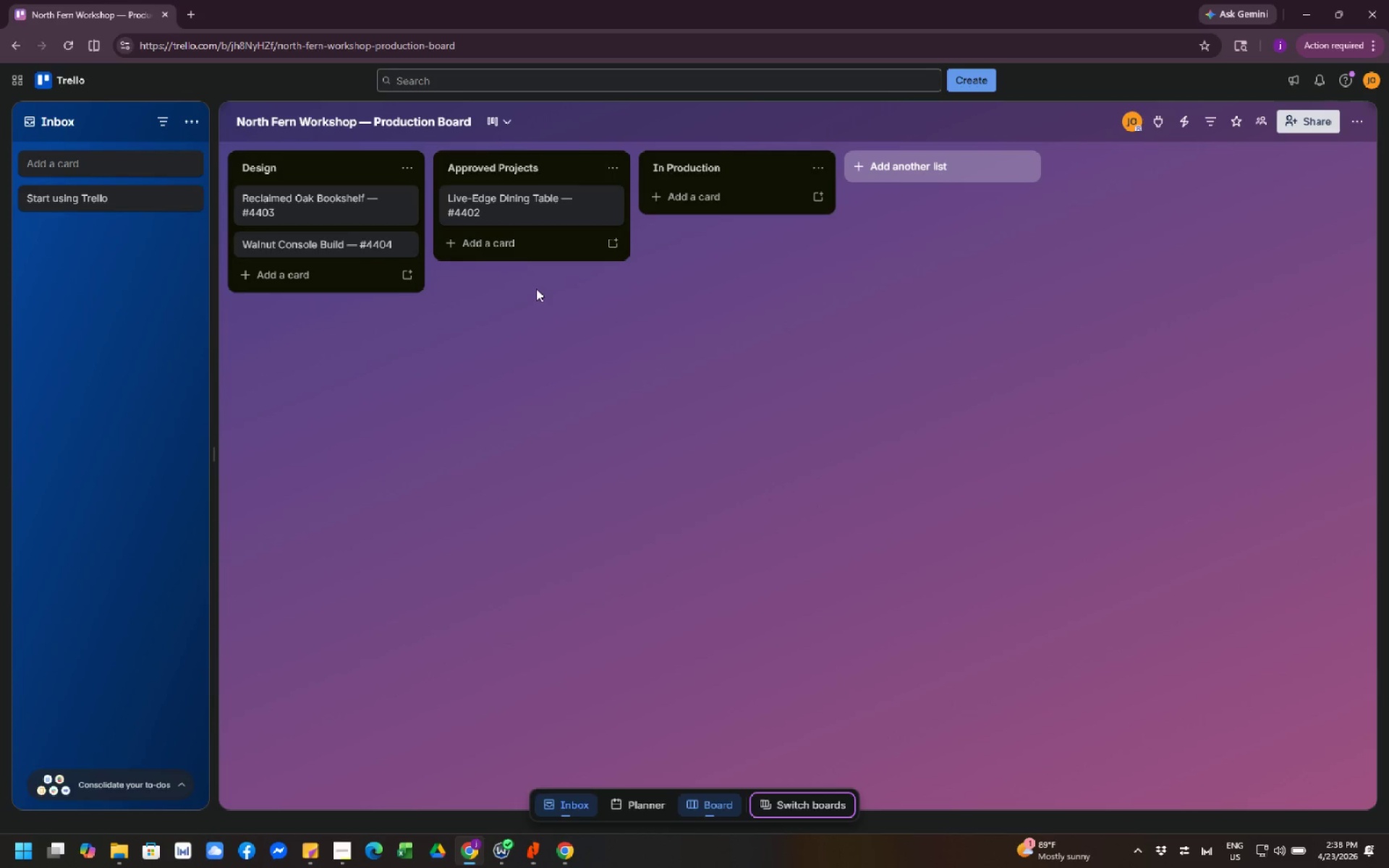 
wait(21.02)
 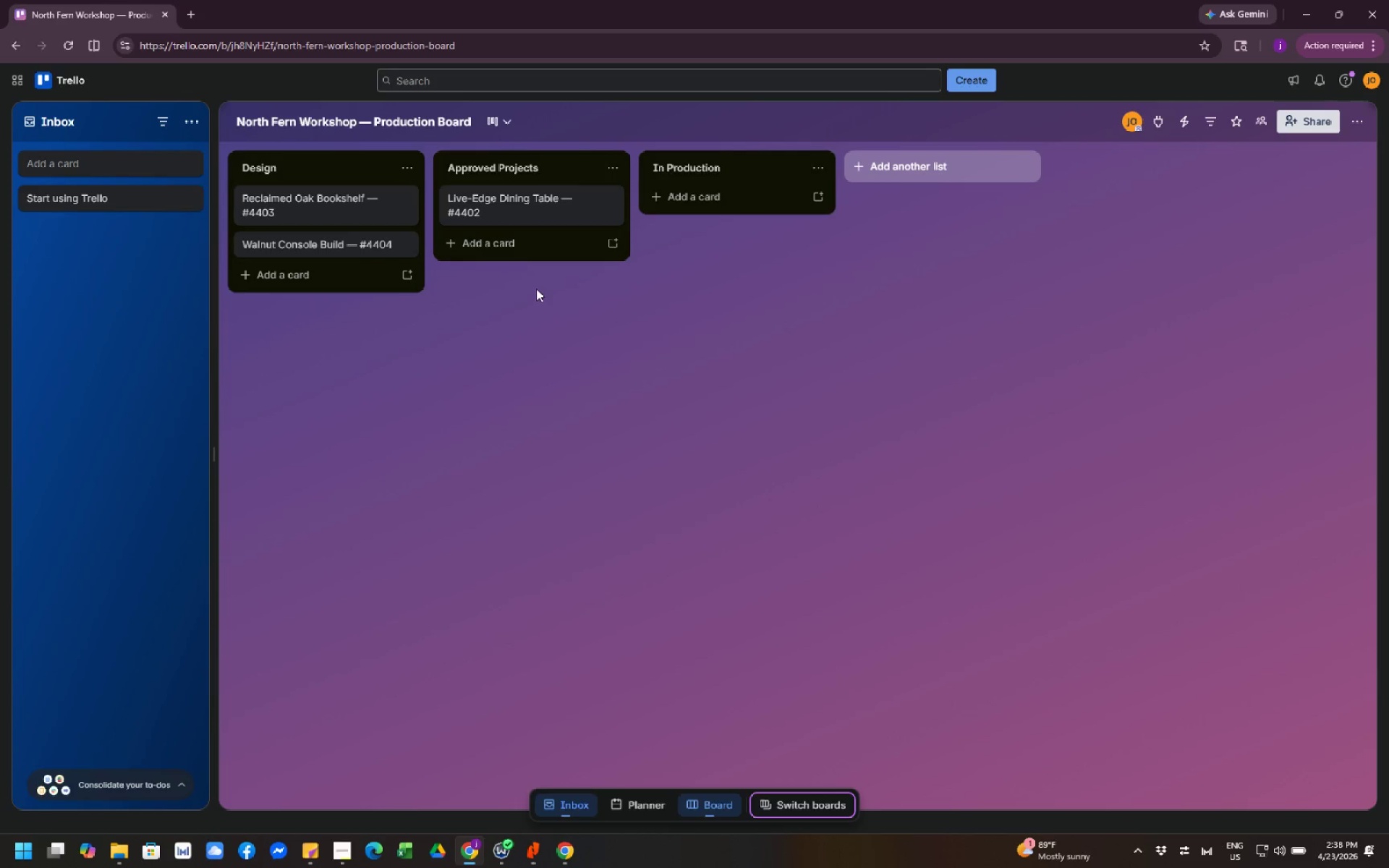 
left_click([556, 855])
 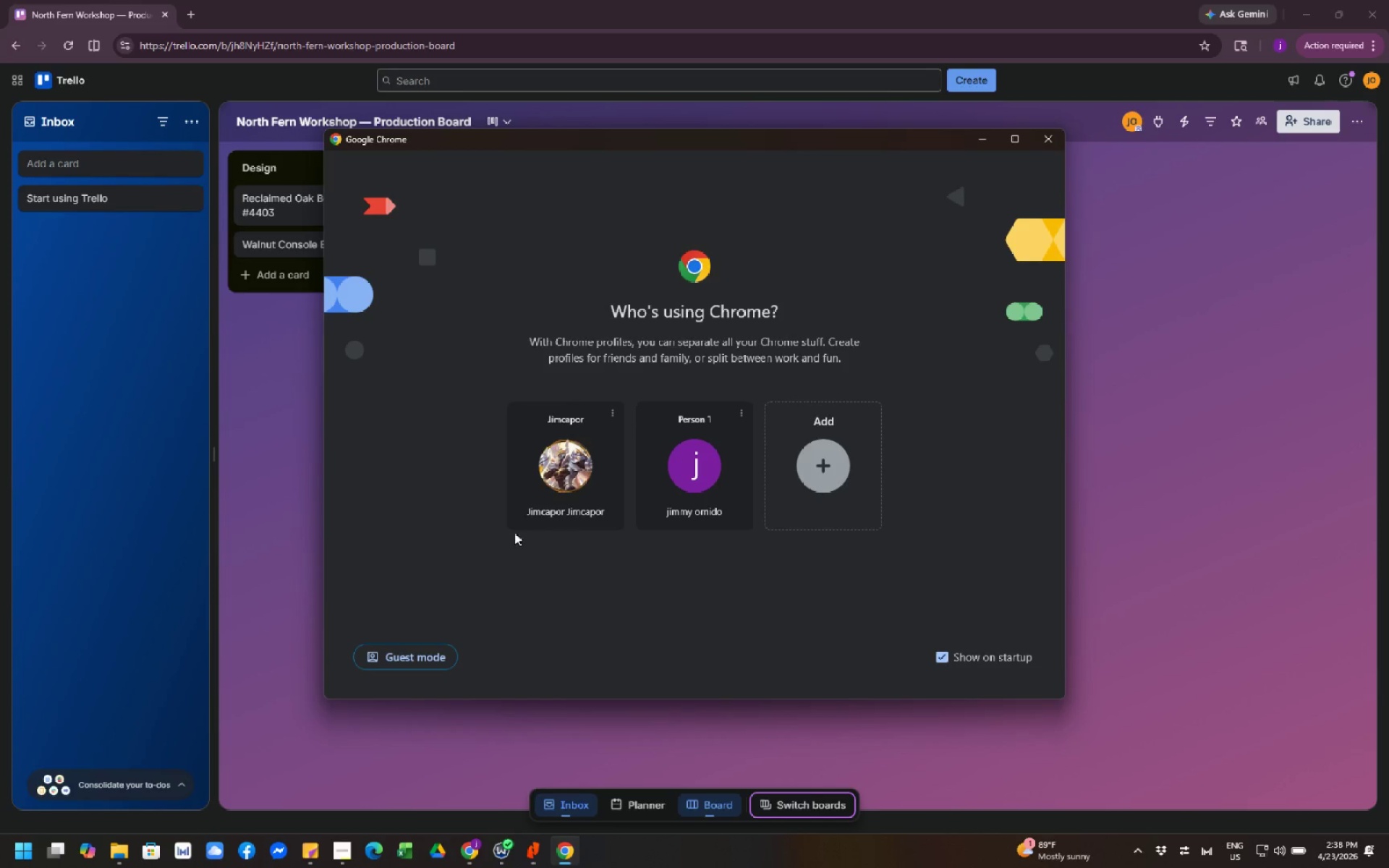 
left_click([543, 511])
 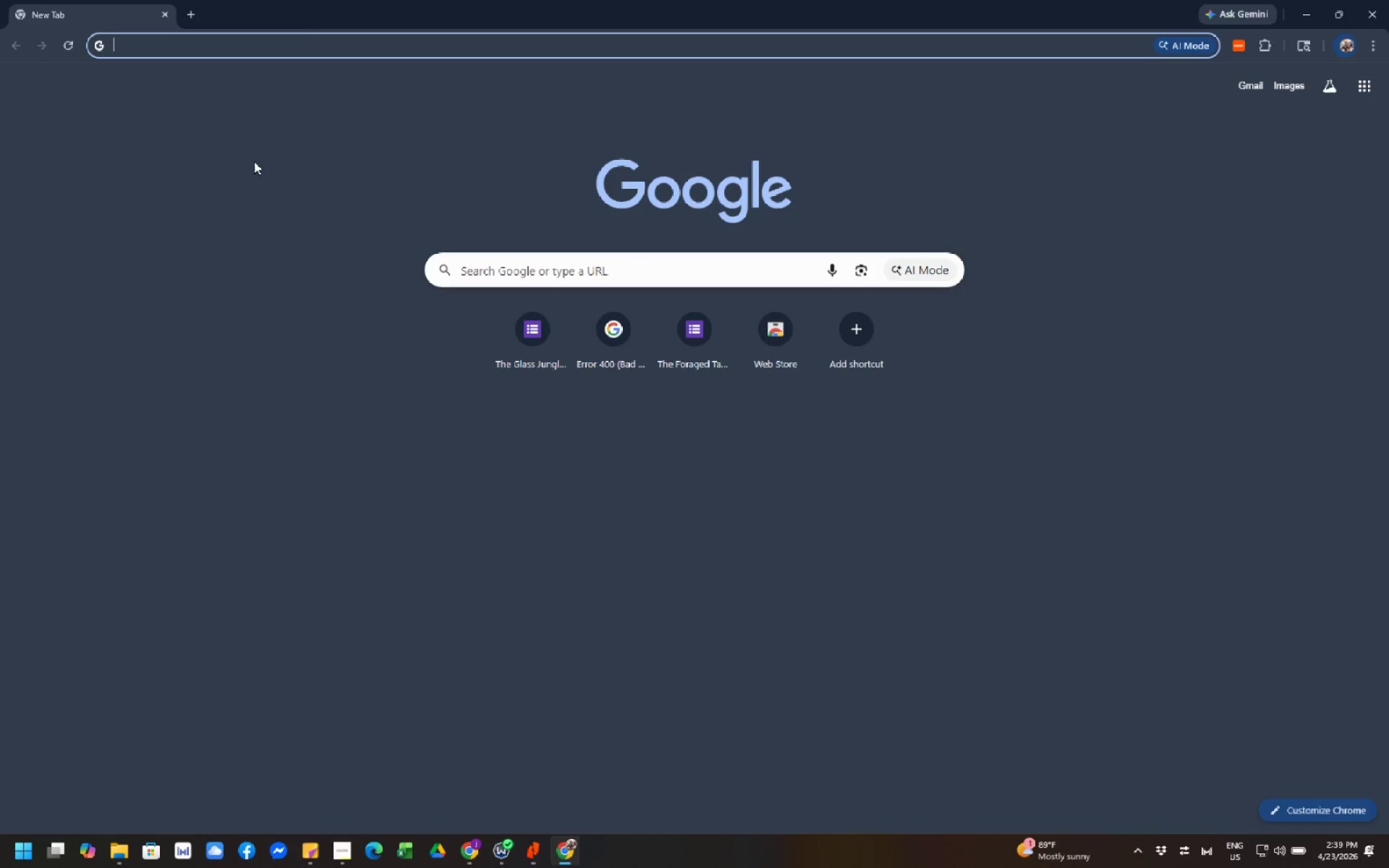 
left_click([274, 41])
 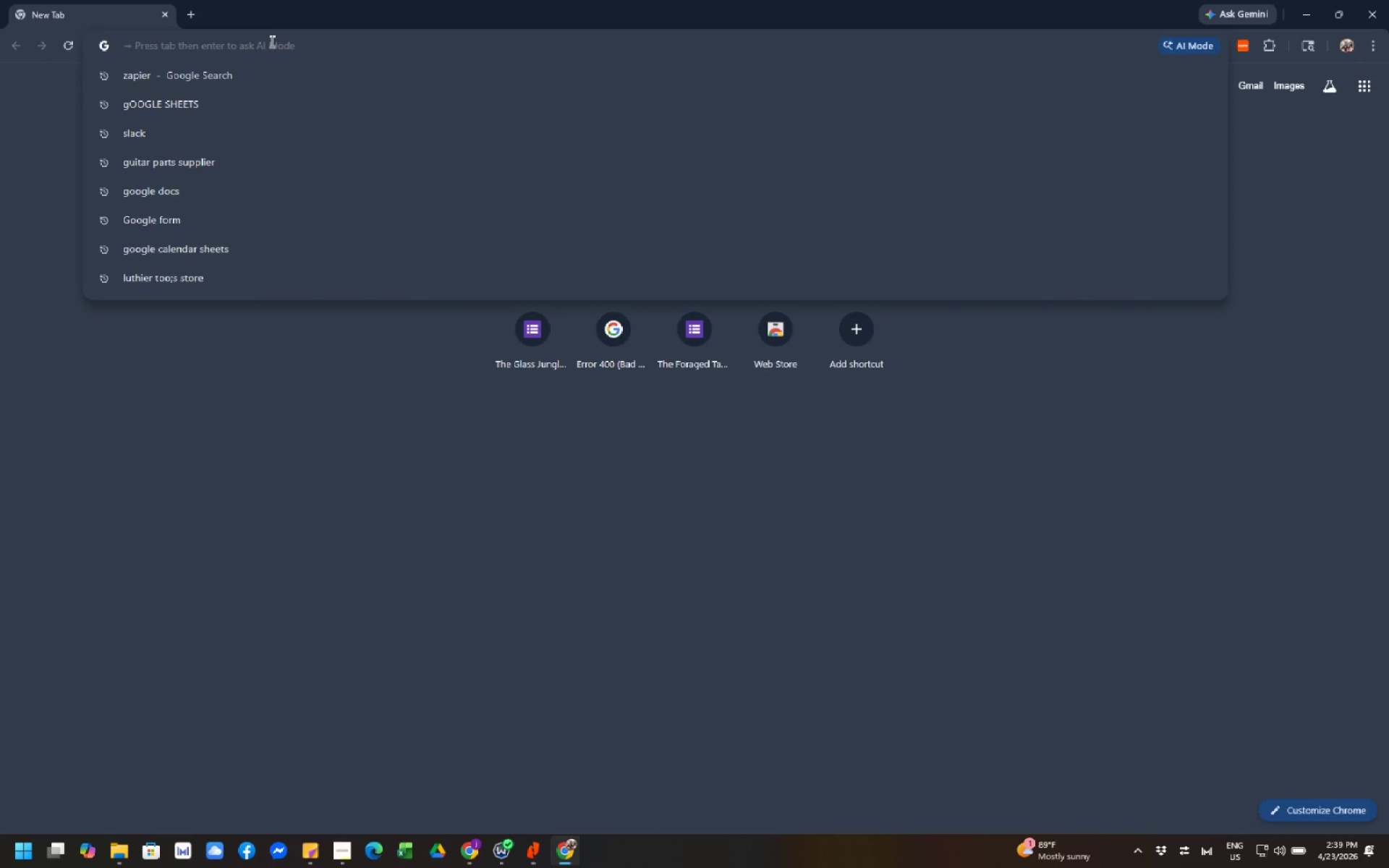 
left_click([233, 70])
 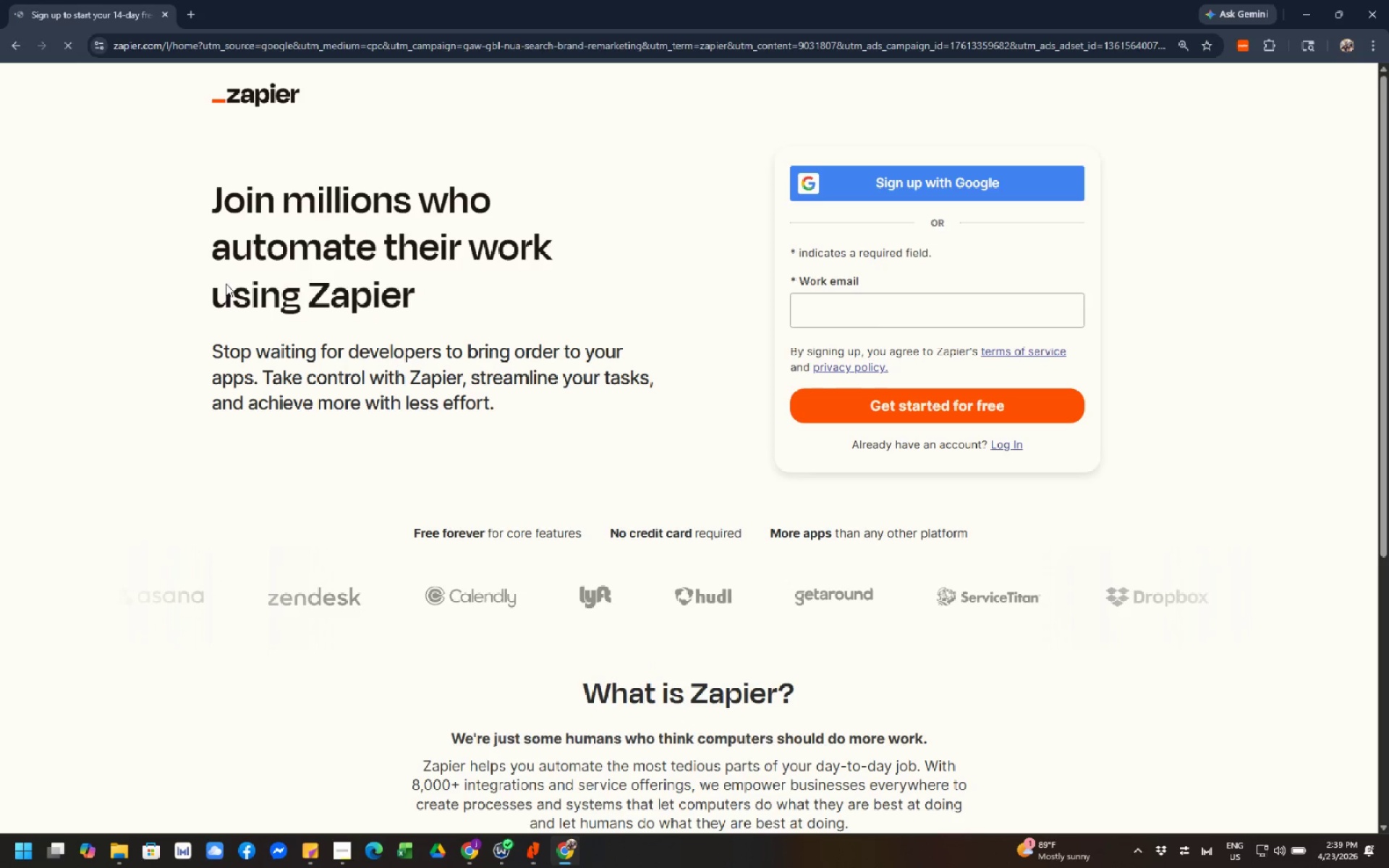 
wait(5.48)
 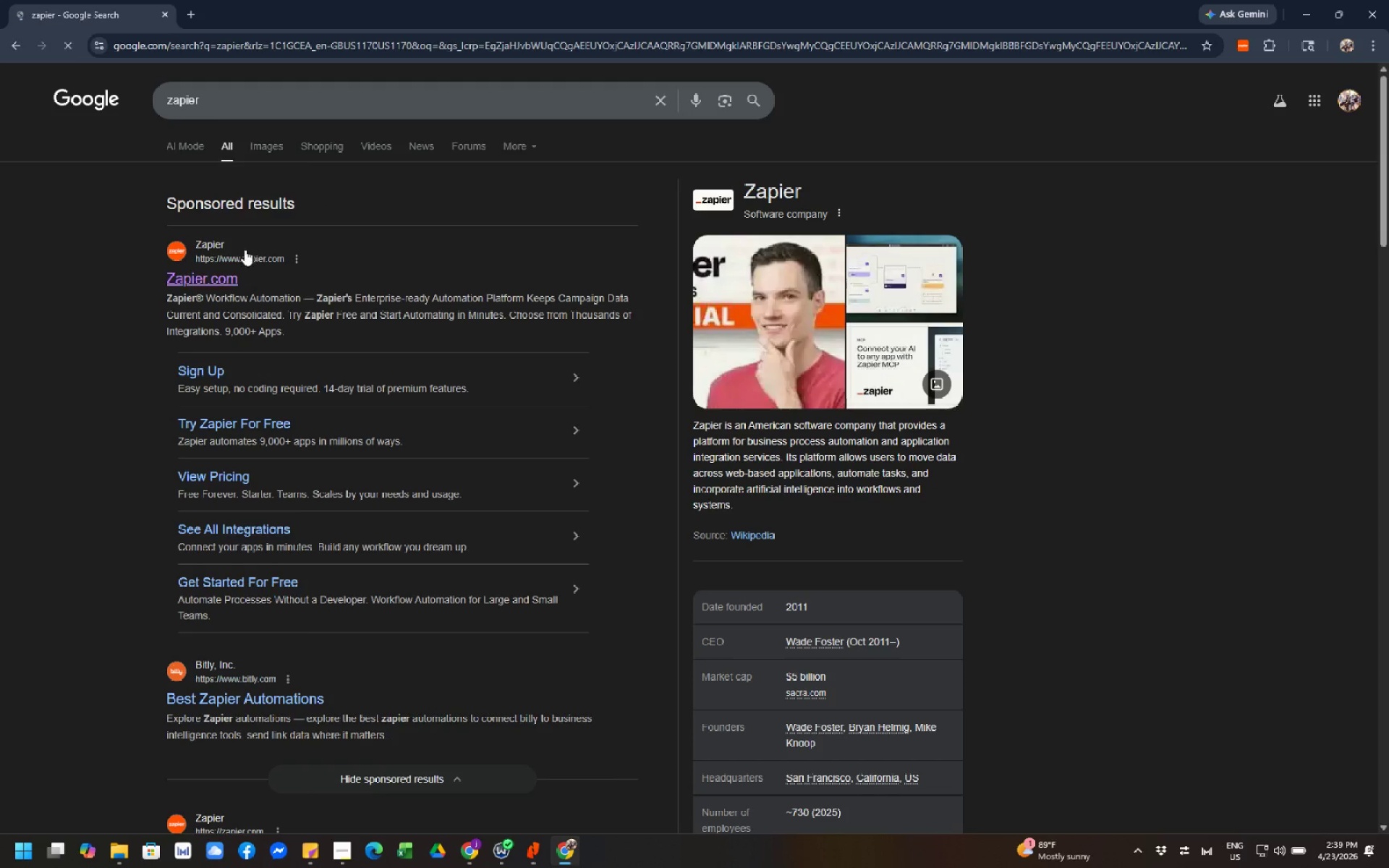 
left_click([895, 310])
 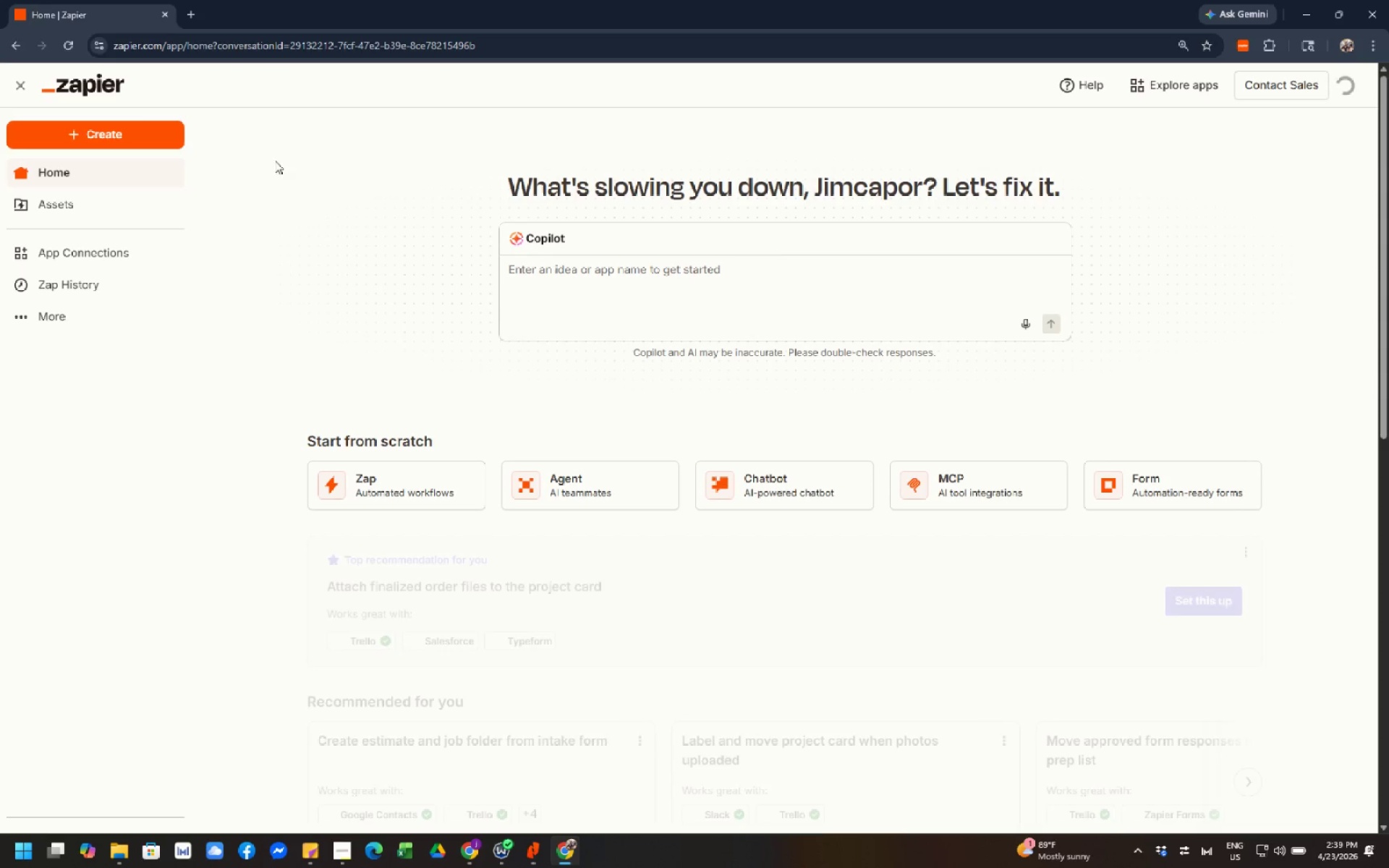 
wait(6.97)
 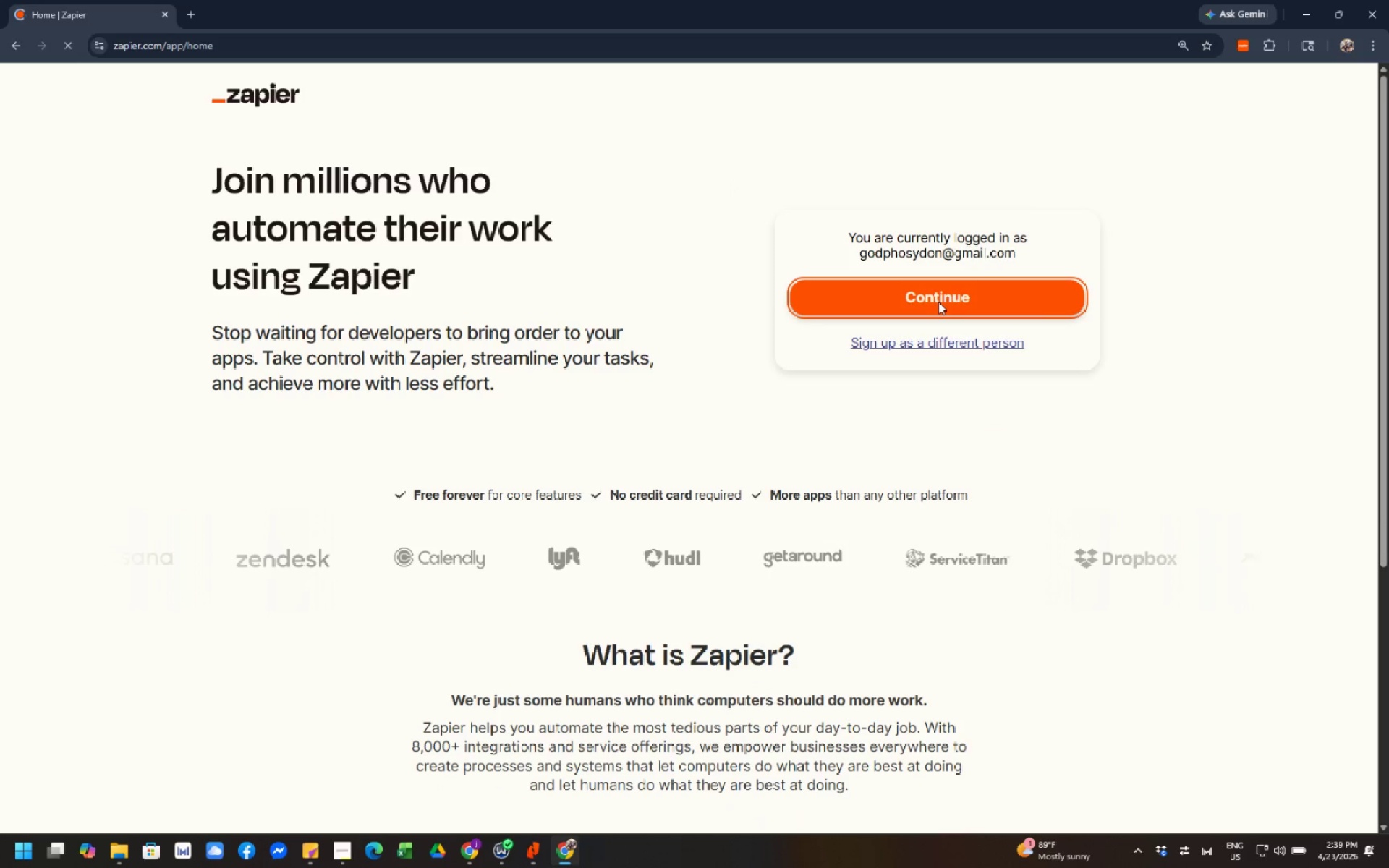 
left_click([121, 181])
 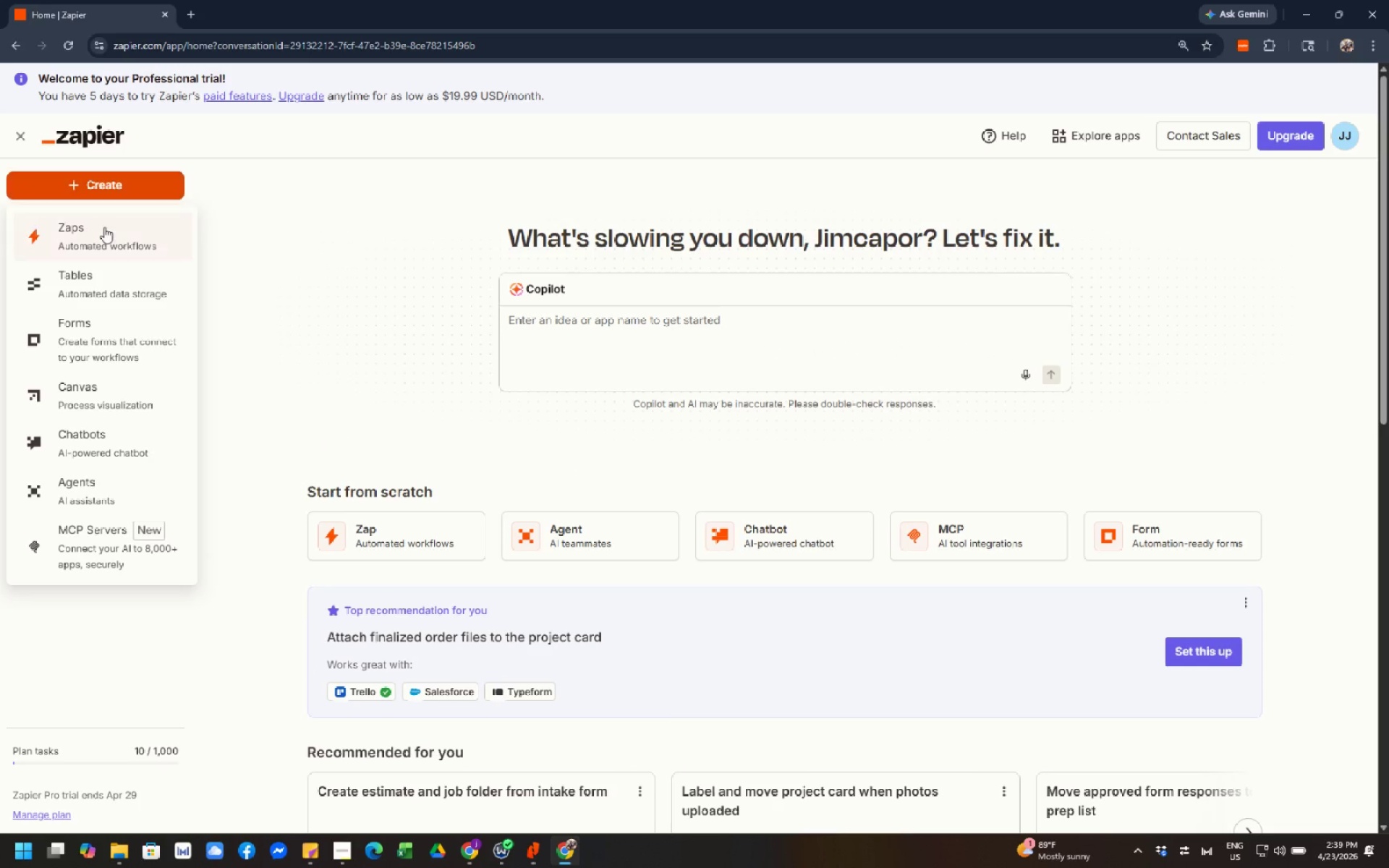 
left_click([106, 233])
 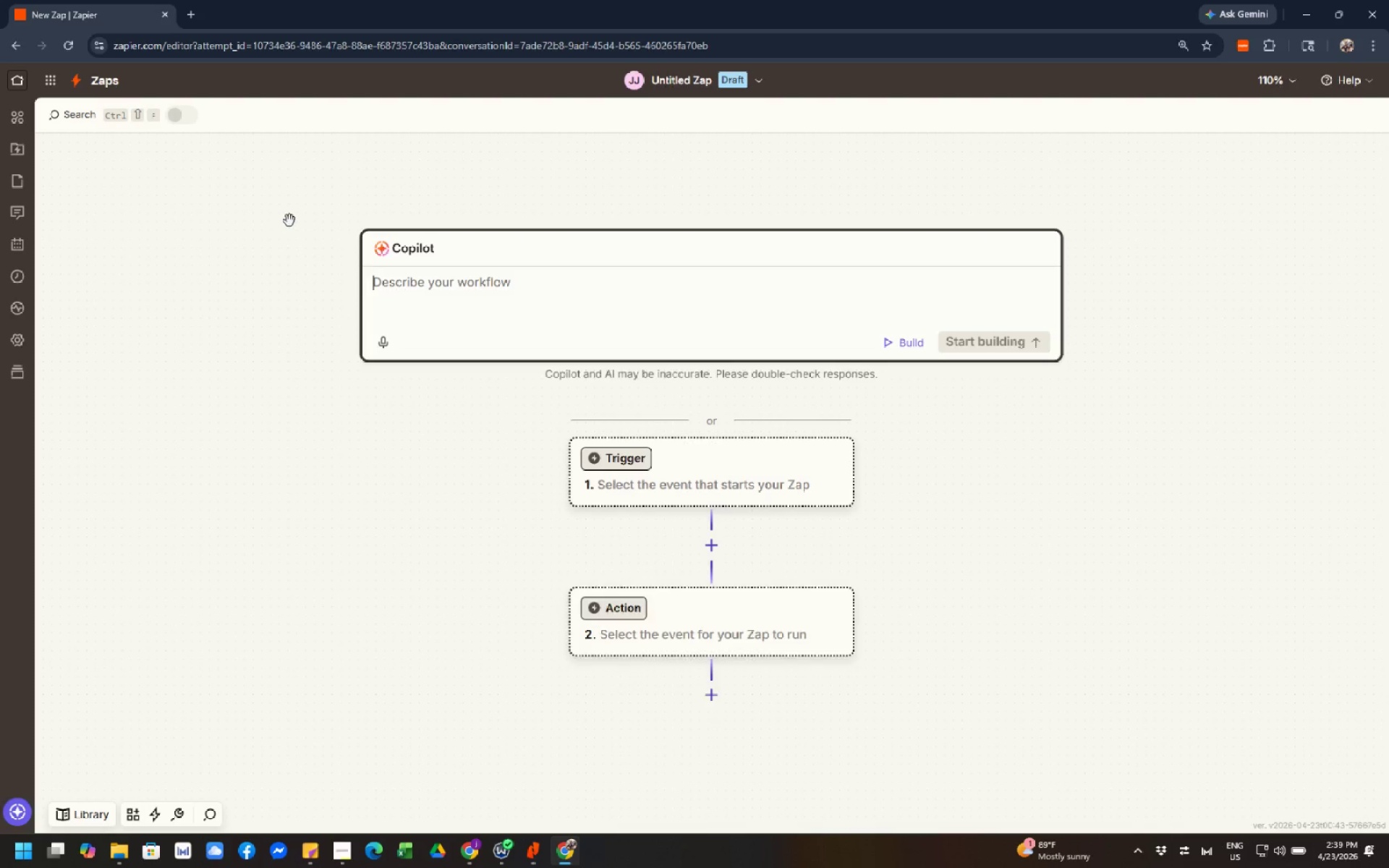 
wait(5.55)
 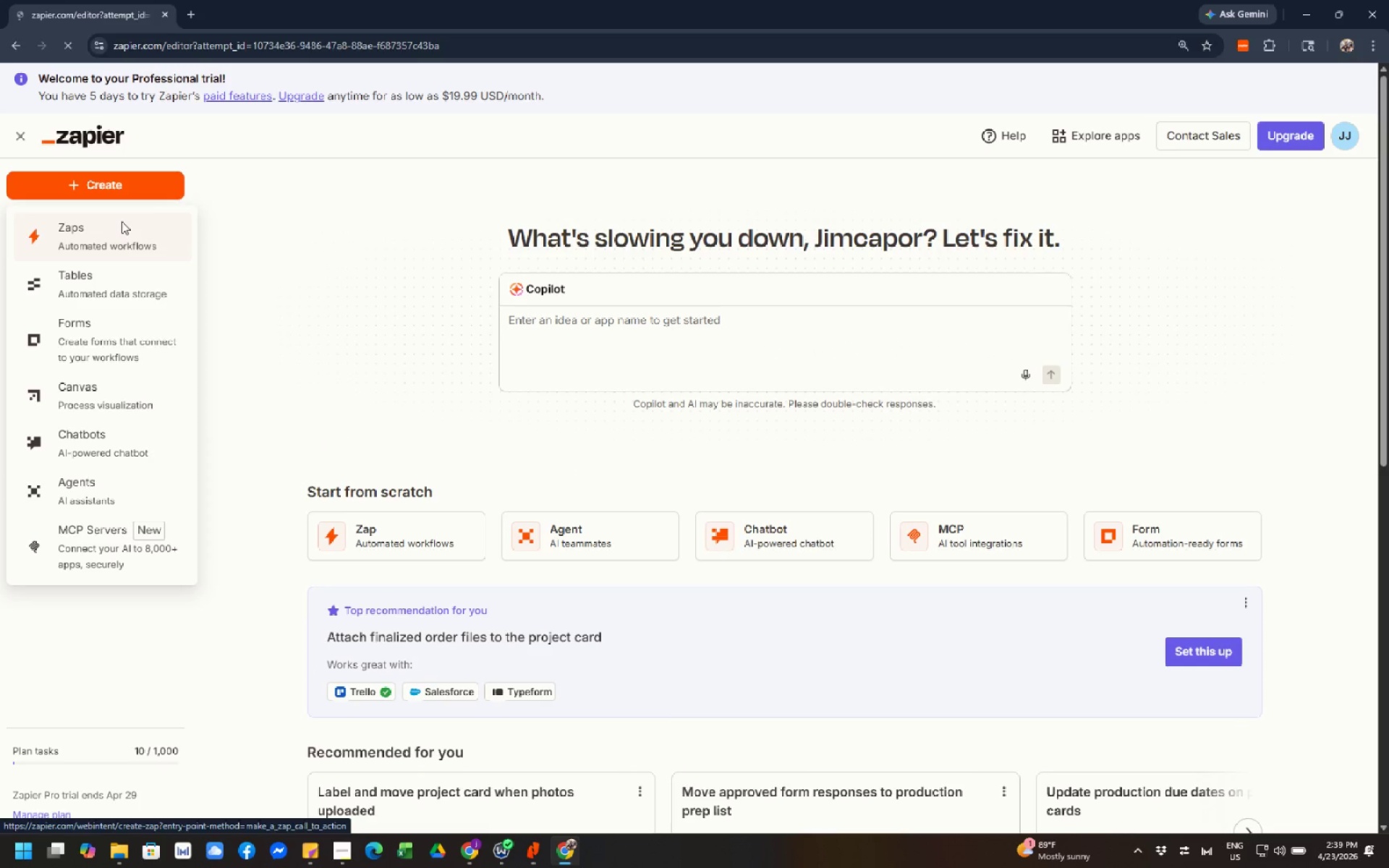 
left_click([763, 80])
 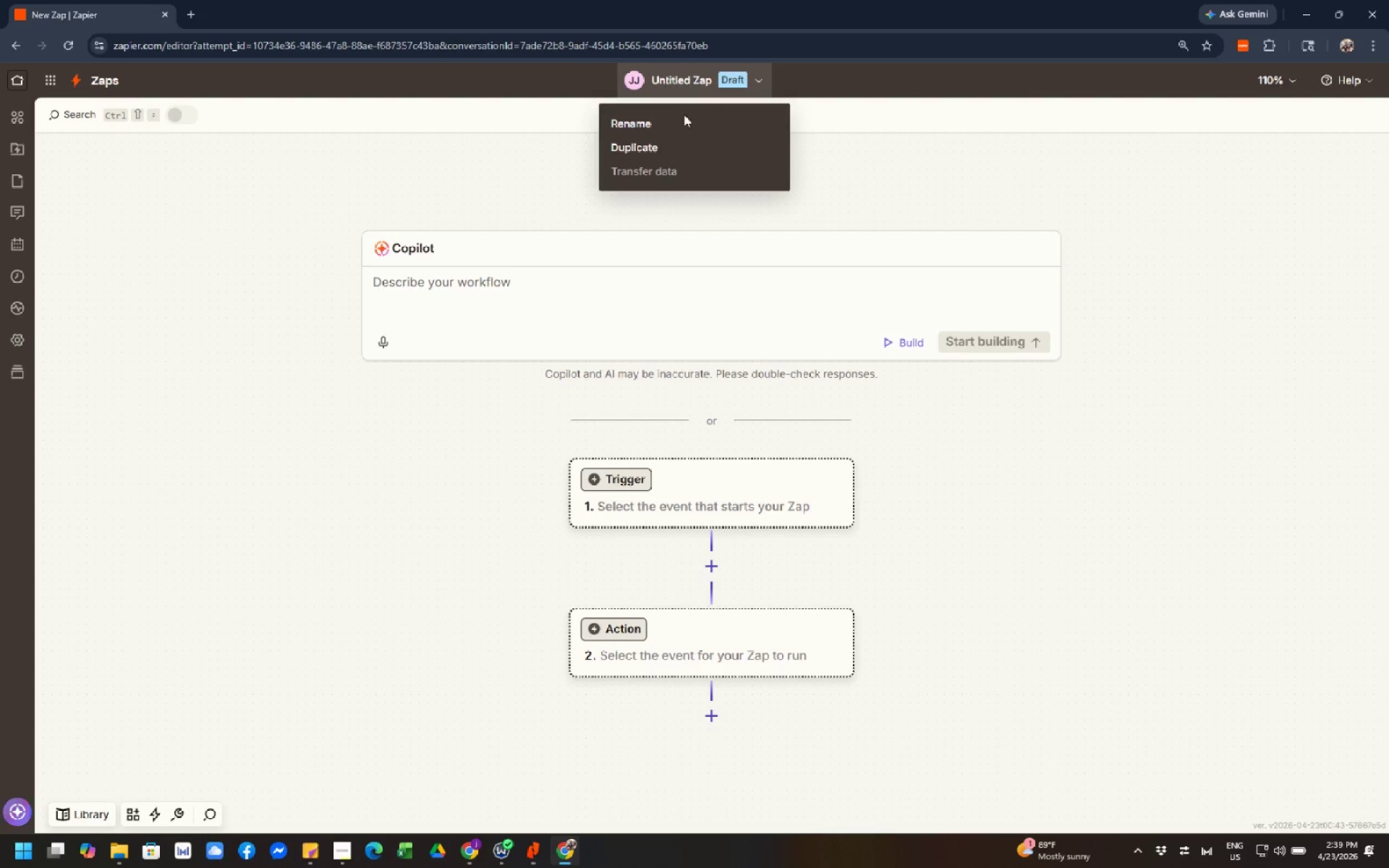 
left_click([682, 114])
 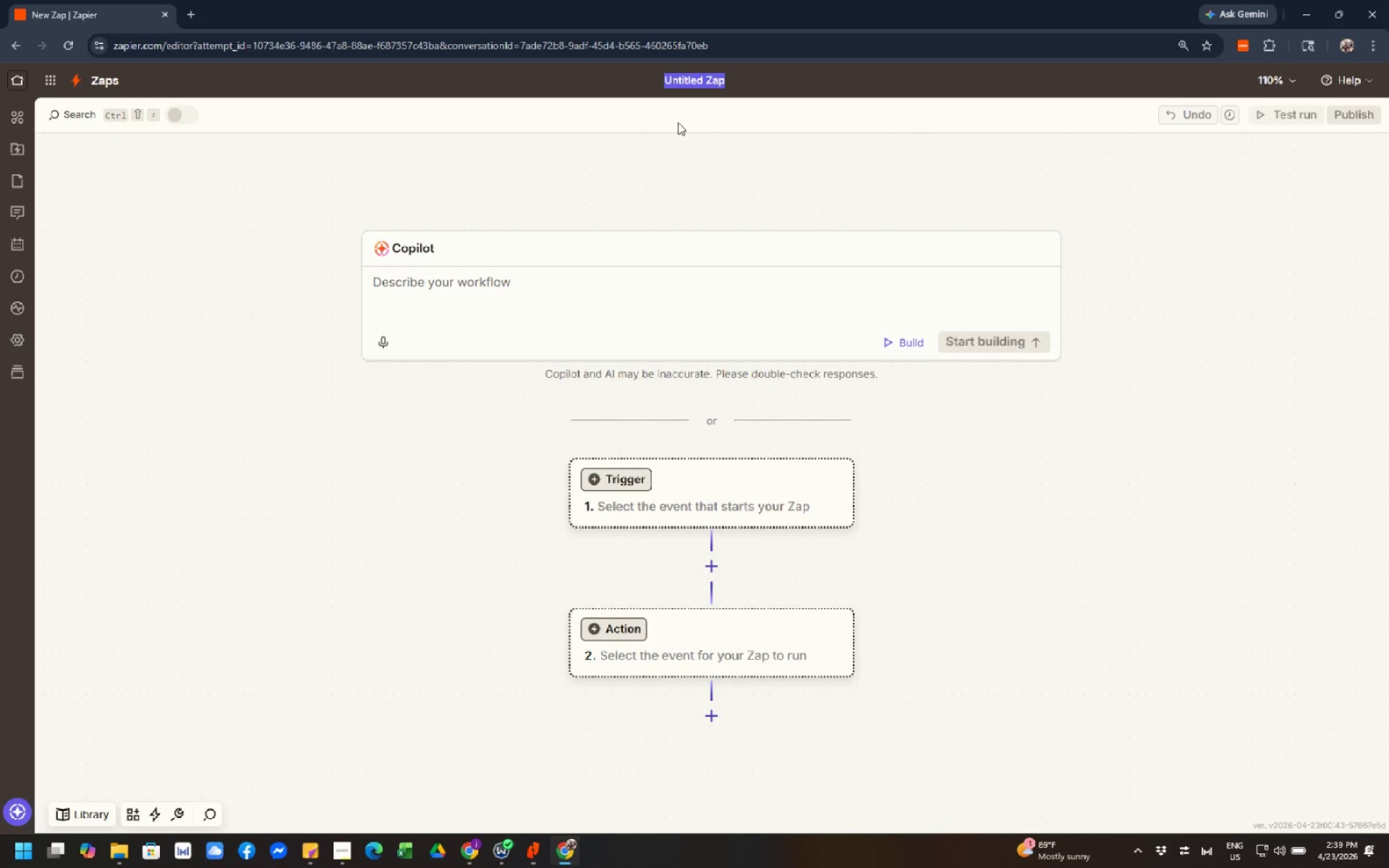 
wait(10.56)
 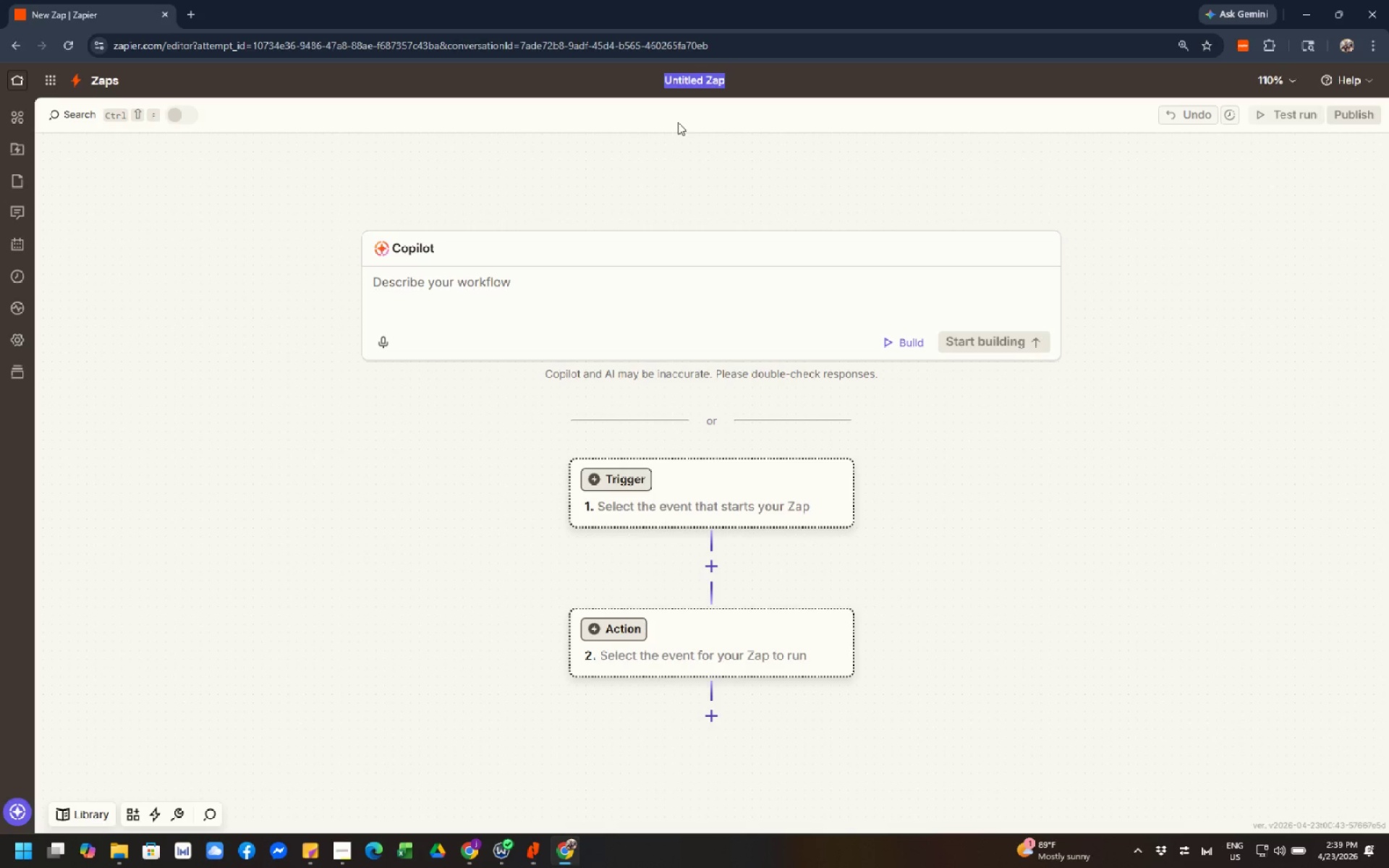 
type(North )
 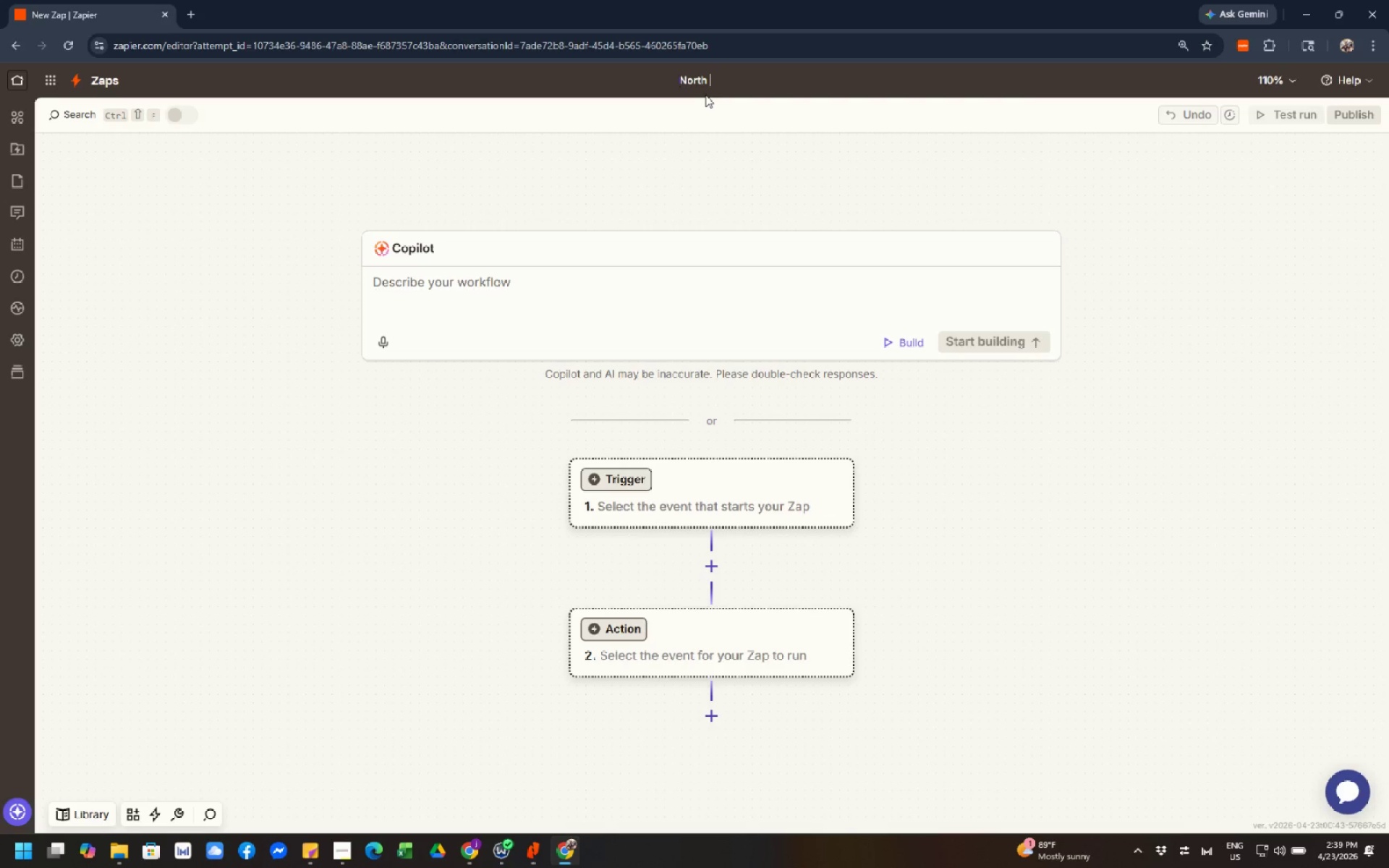 
type(Fern Workshop)
 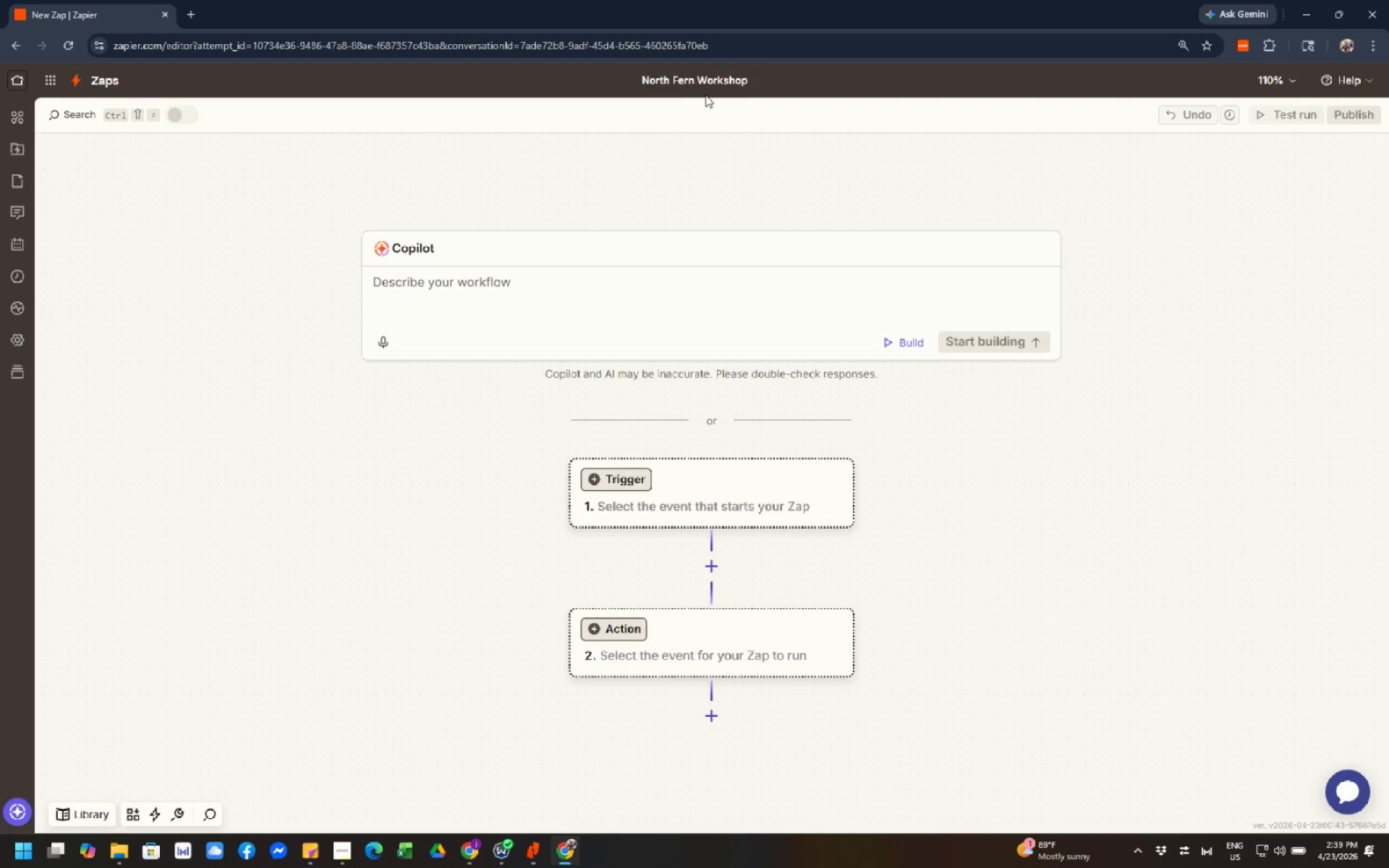 
wait(6.36)
 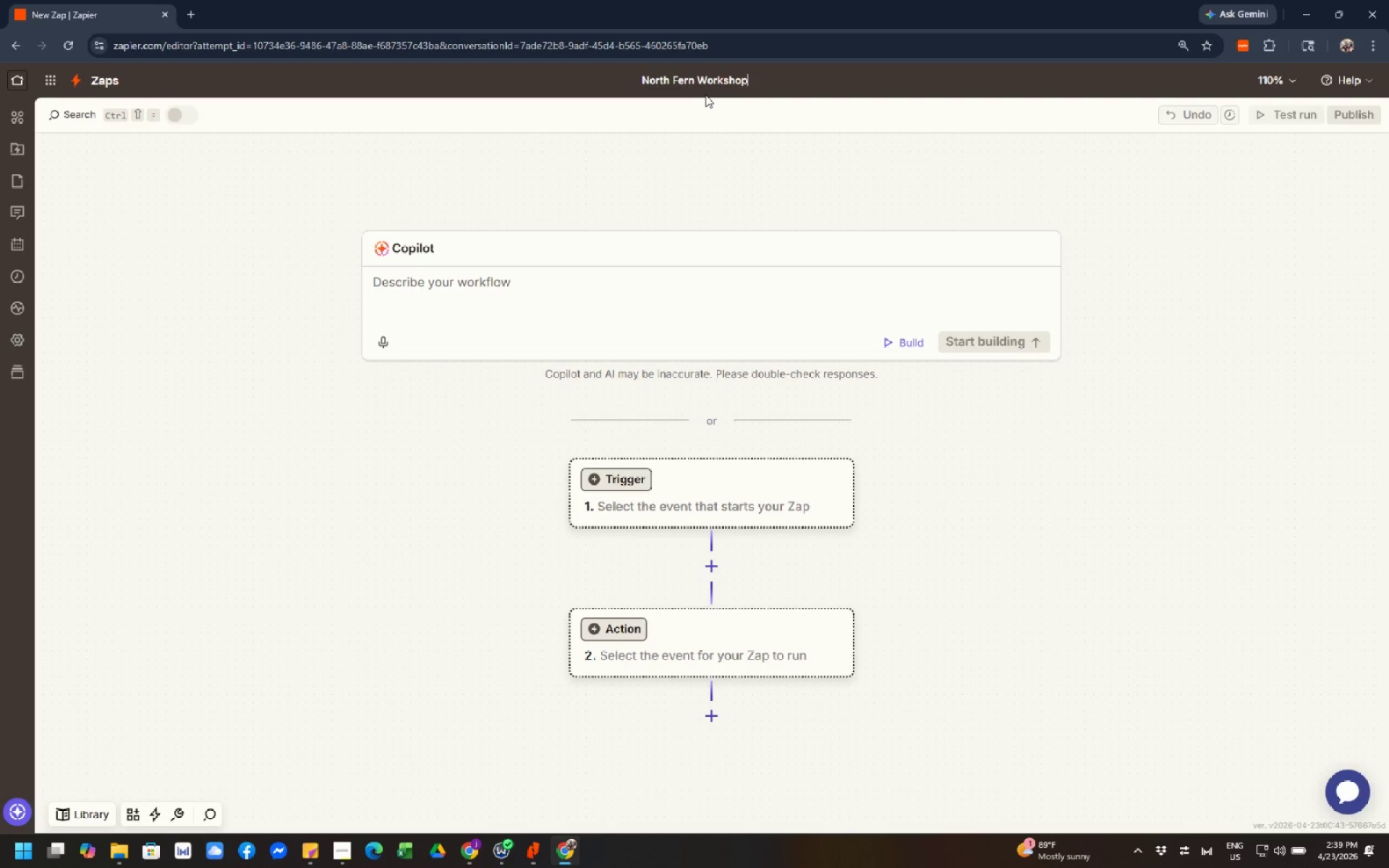 
hold_key(key=ShiftLeft, duration=0.72)
 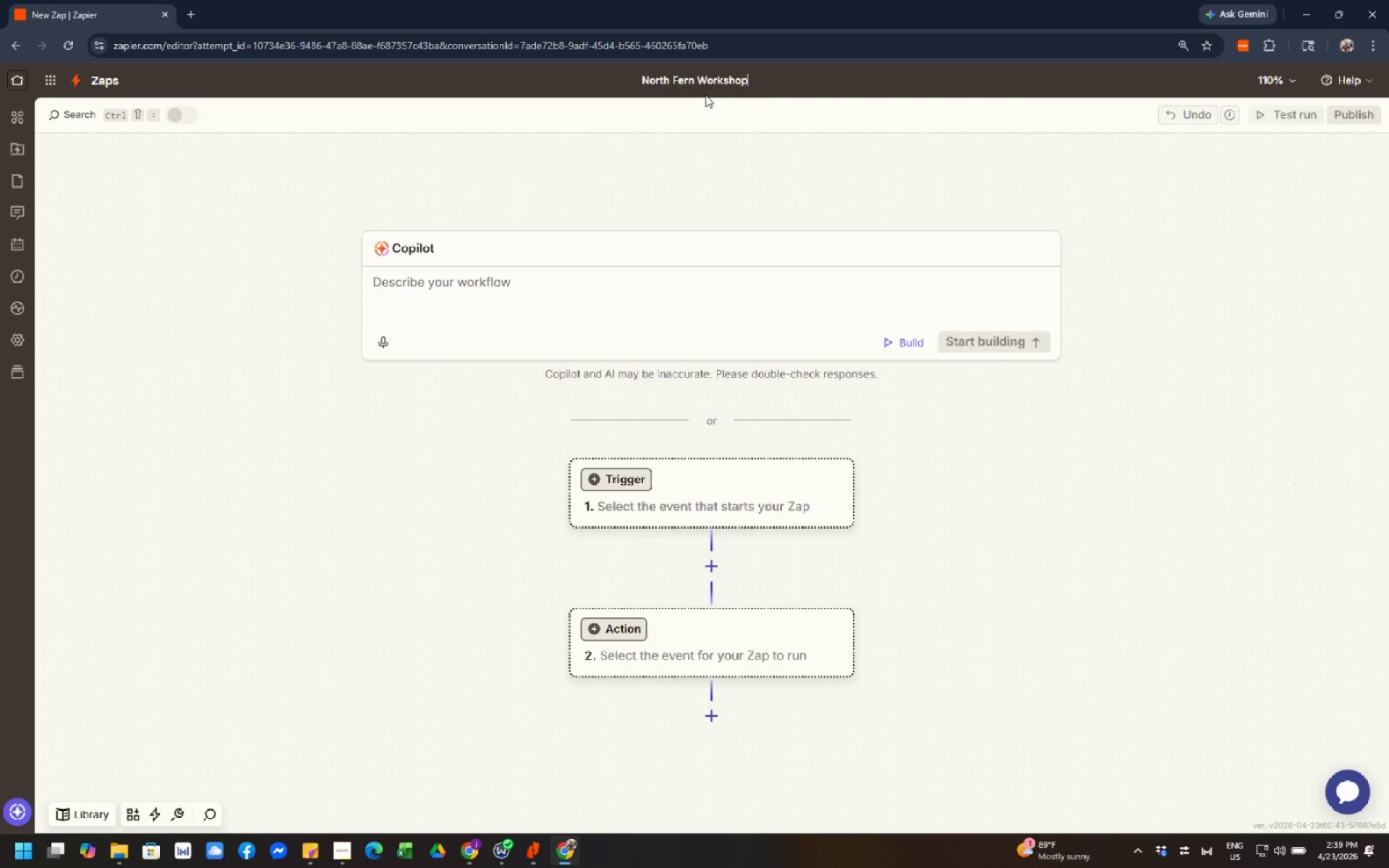 
key(Insert)
 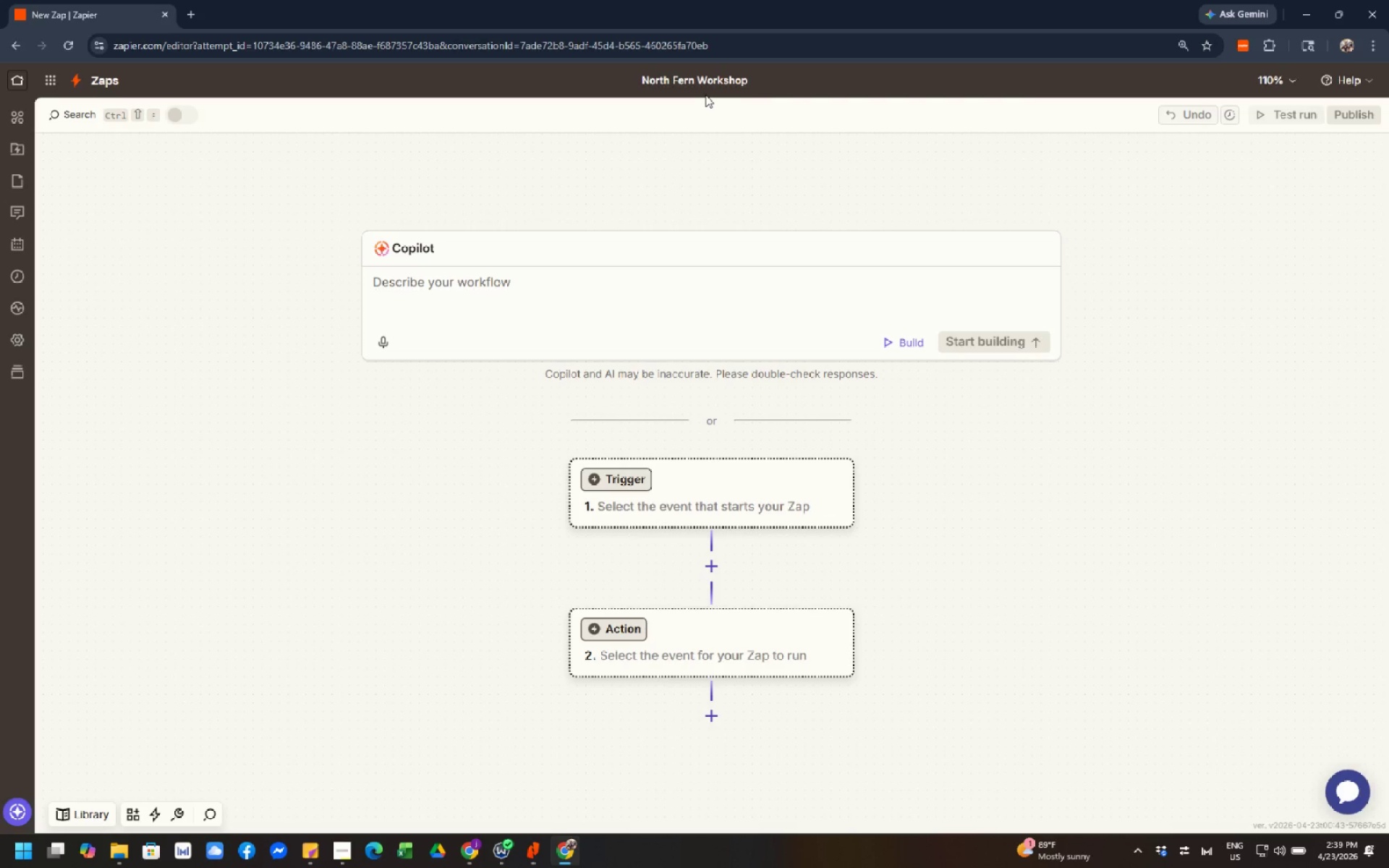 
key(Shift+ShiftLeft)
 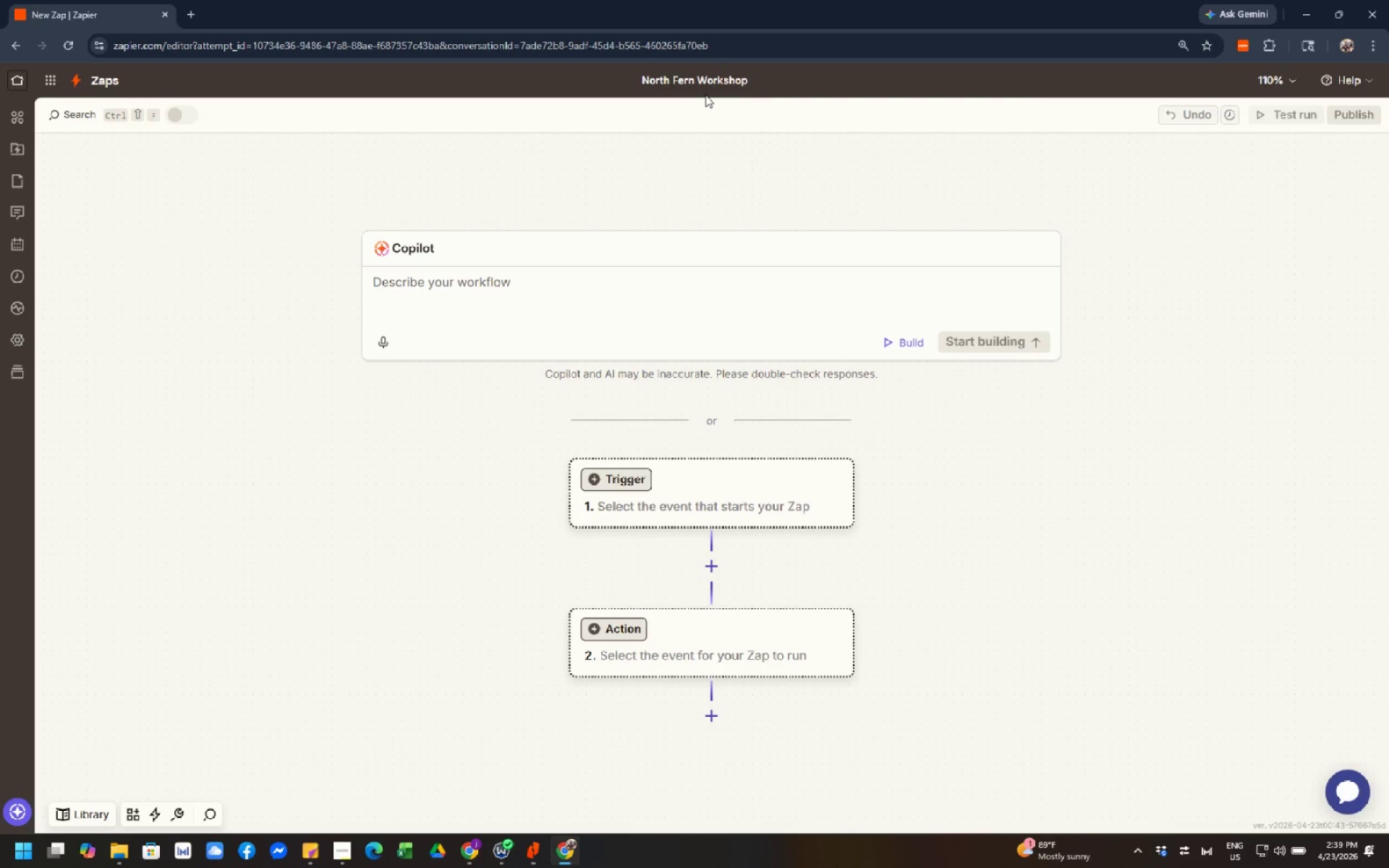 
key(End)
 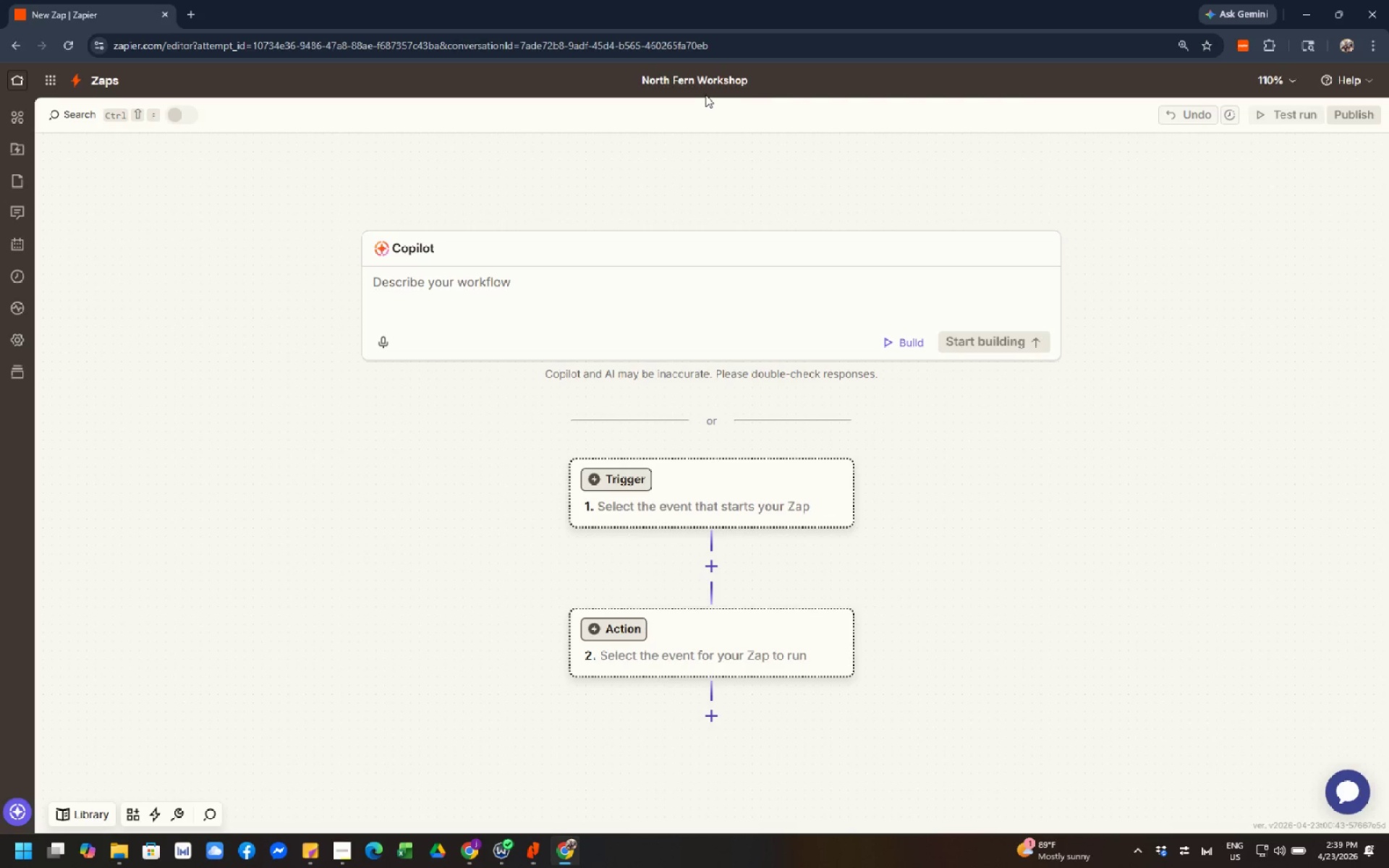 
key(Shift+ShiftLeft)
 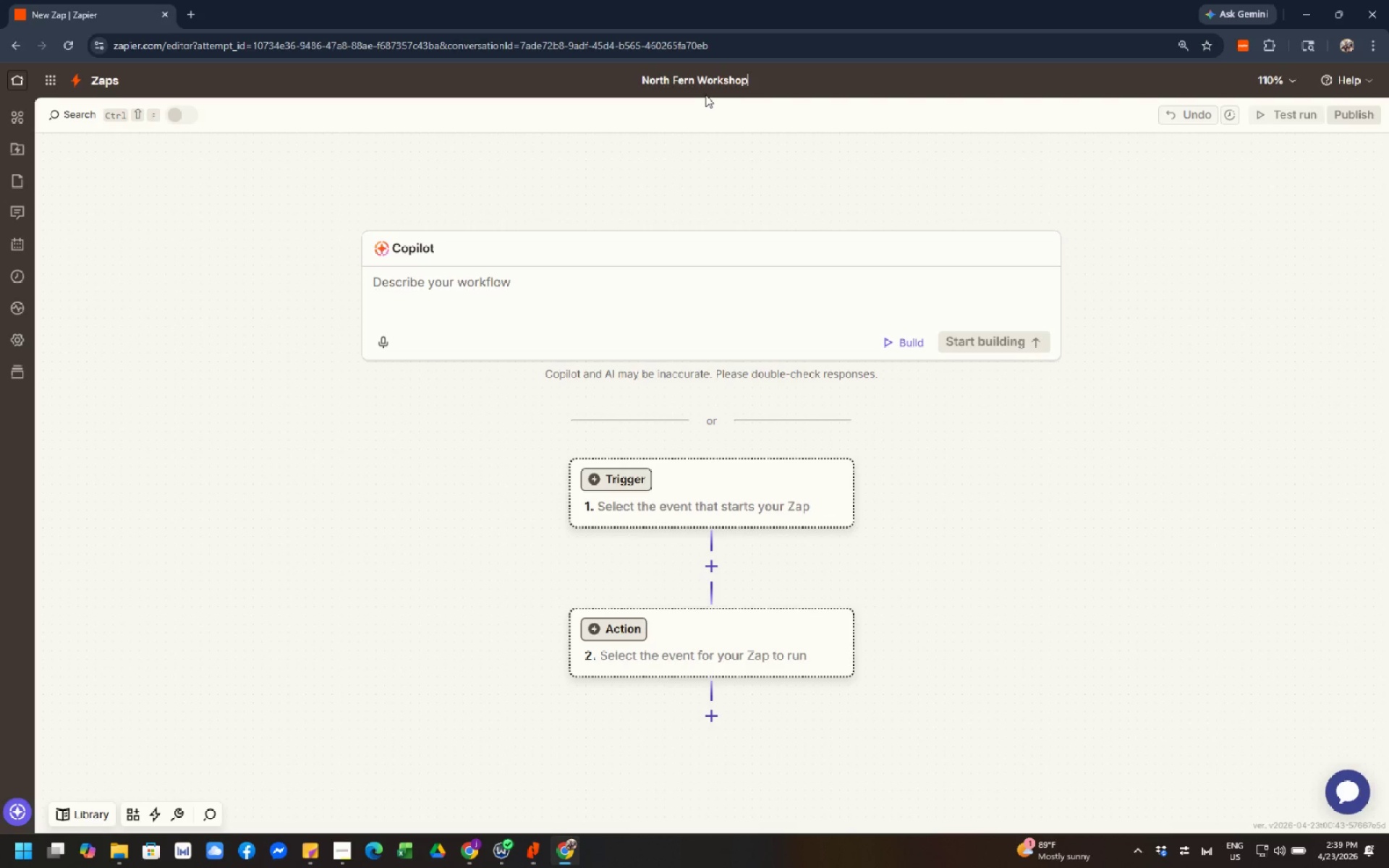 
key(BrightnessDown)
 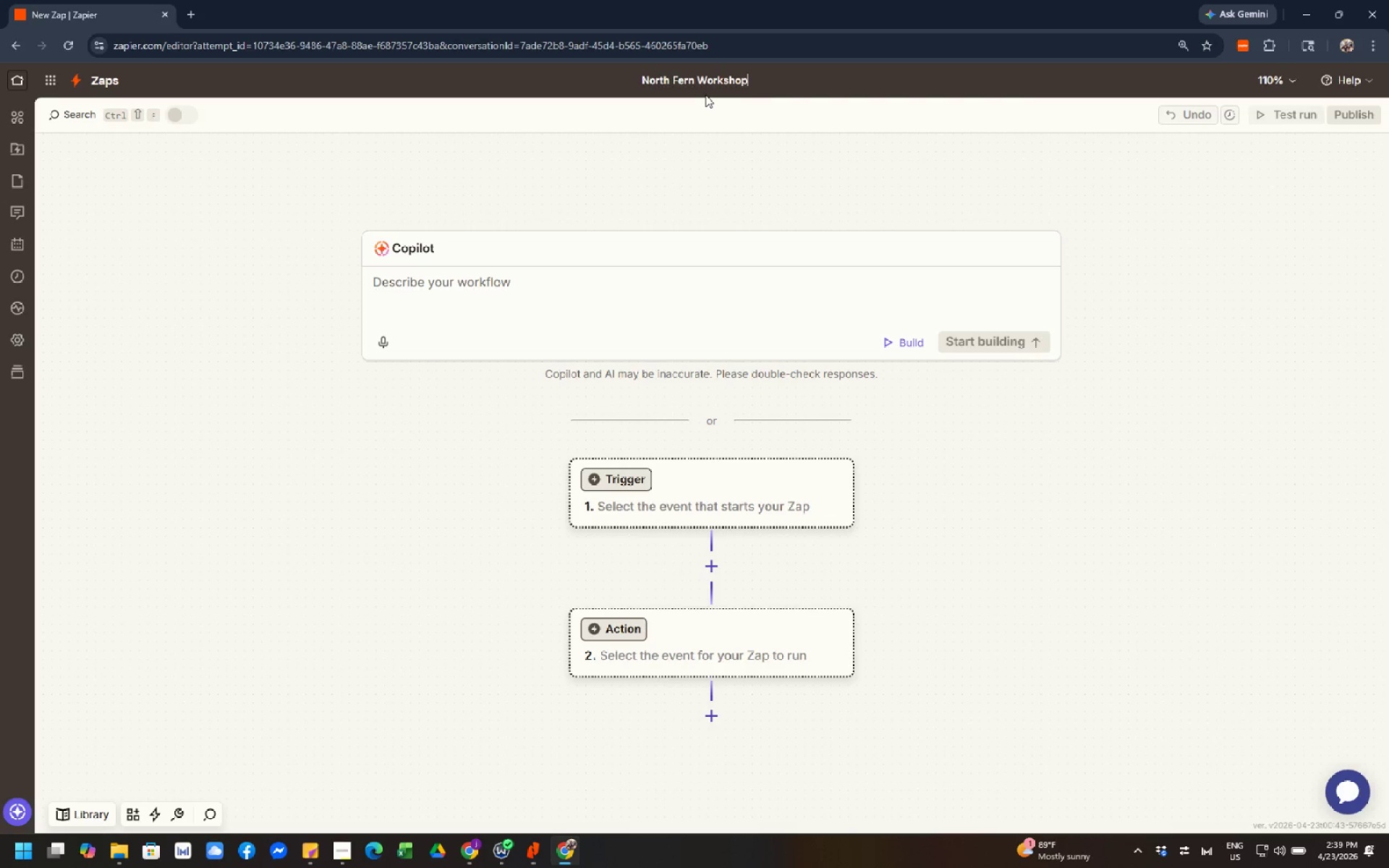 
key(Shift+ShiftLeft)
 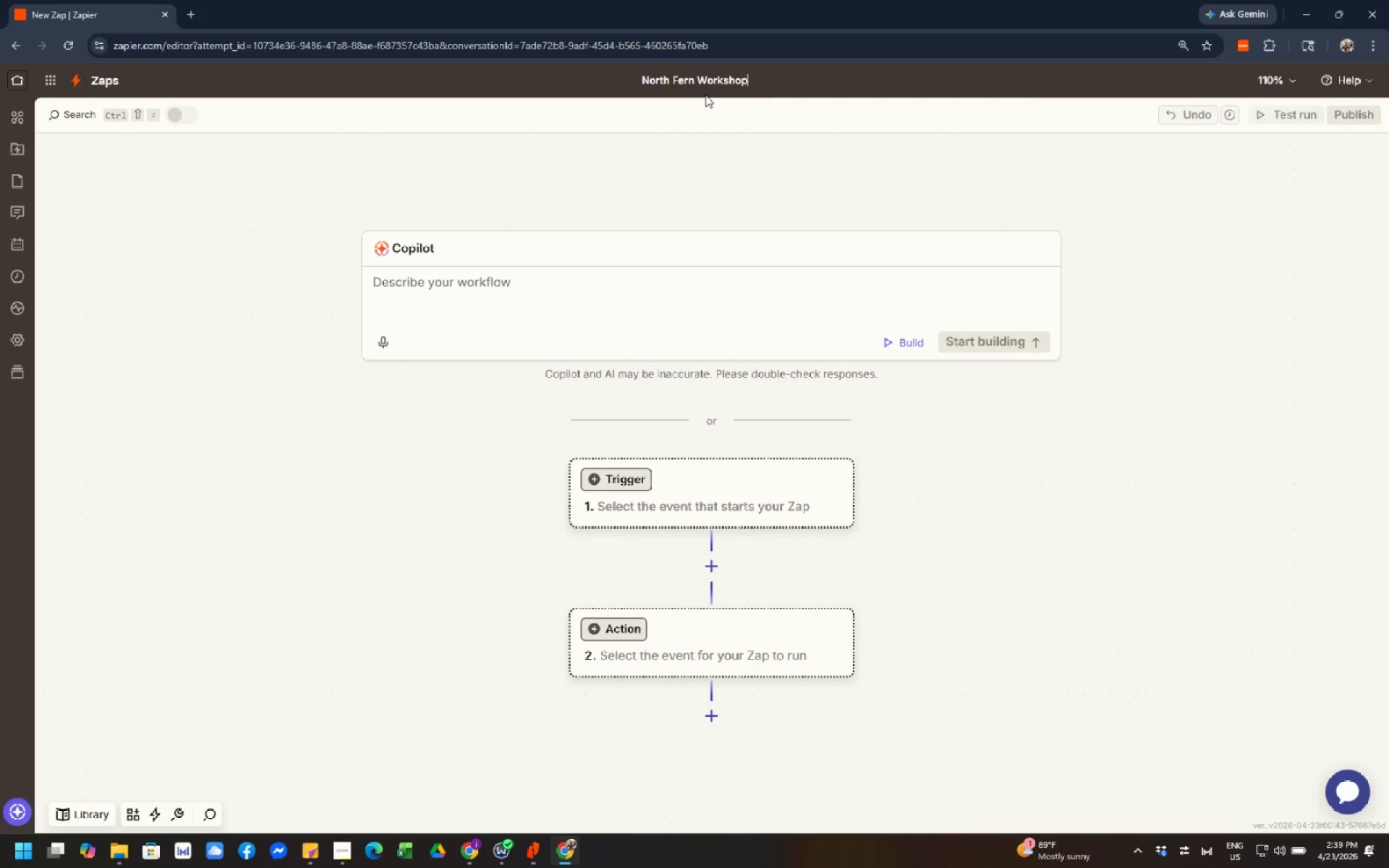 
key(End)
 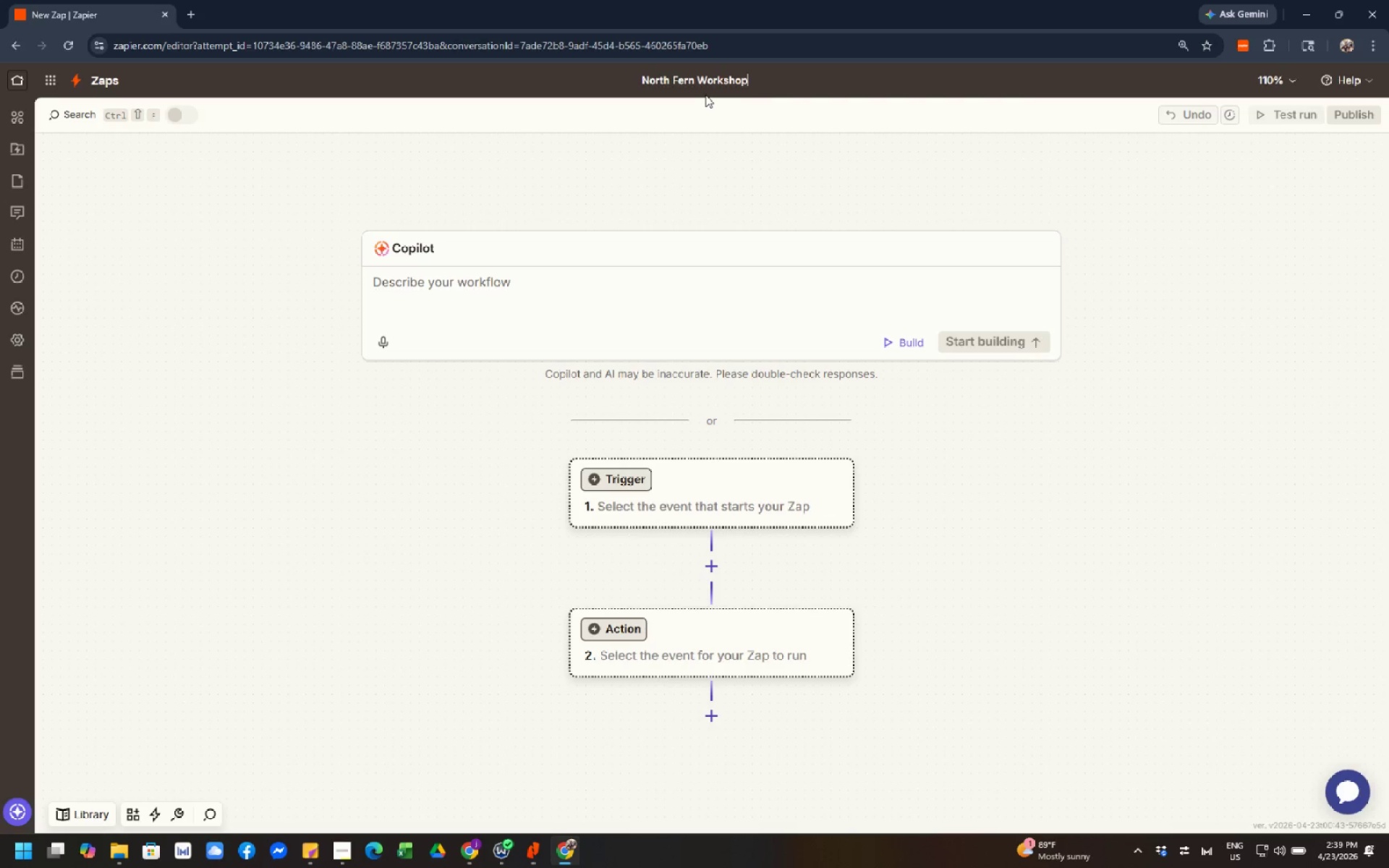 
key(Shift+ShiftLeft)
 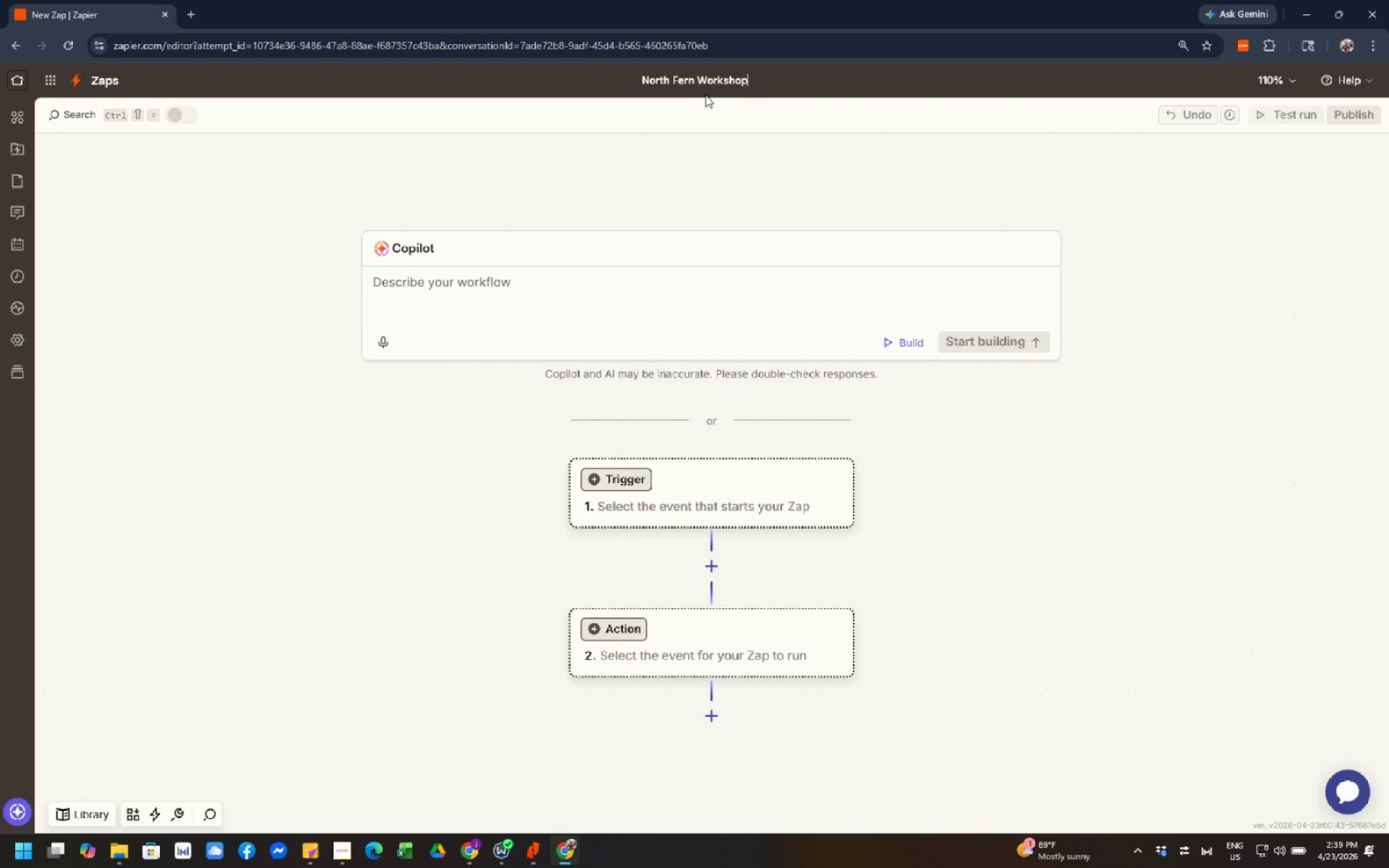 
hold_key(key=ShiftLeft, duration=5.86)
 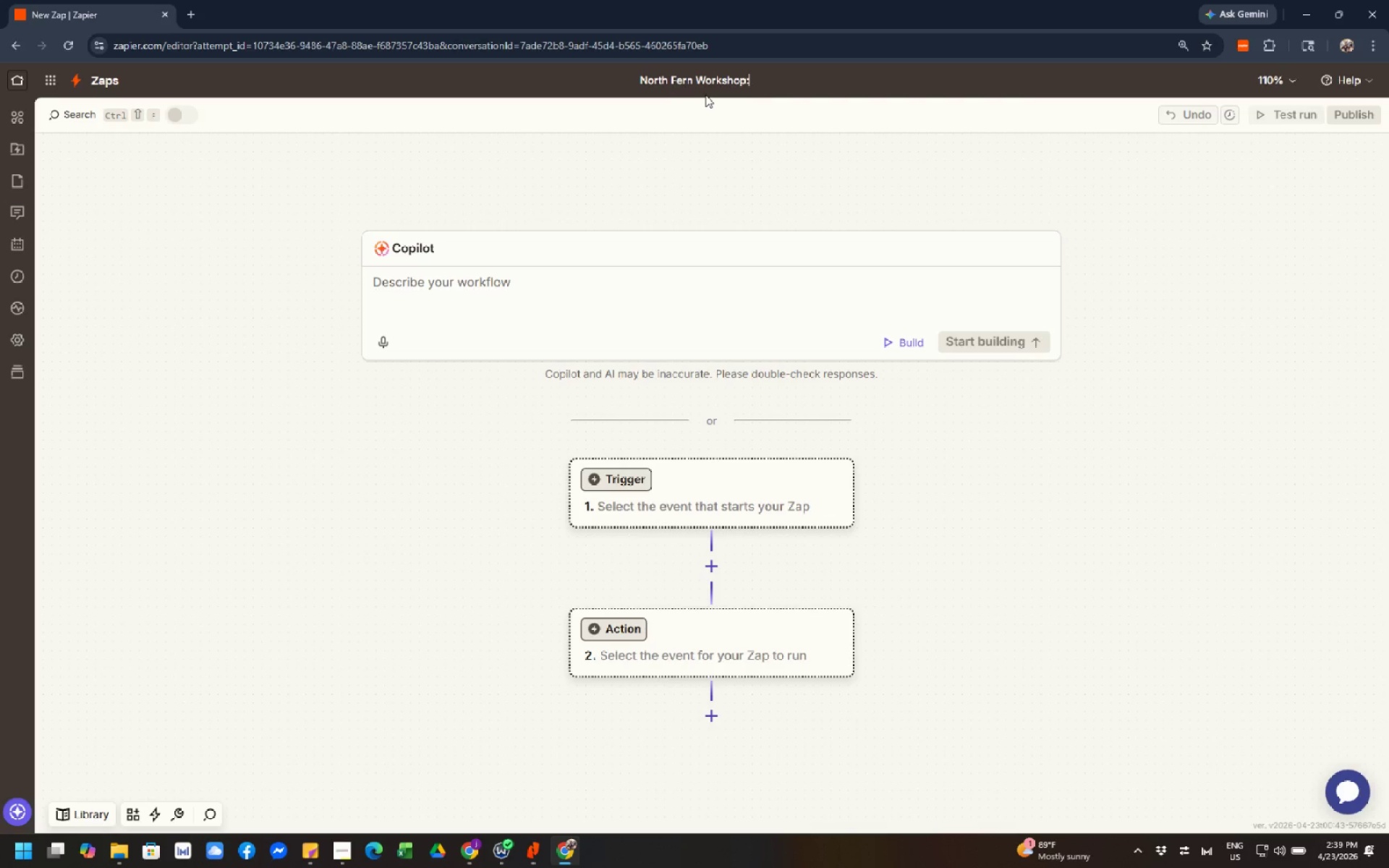 
key(Control+Semicolon)
 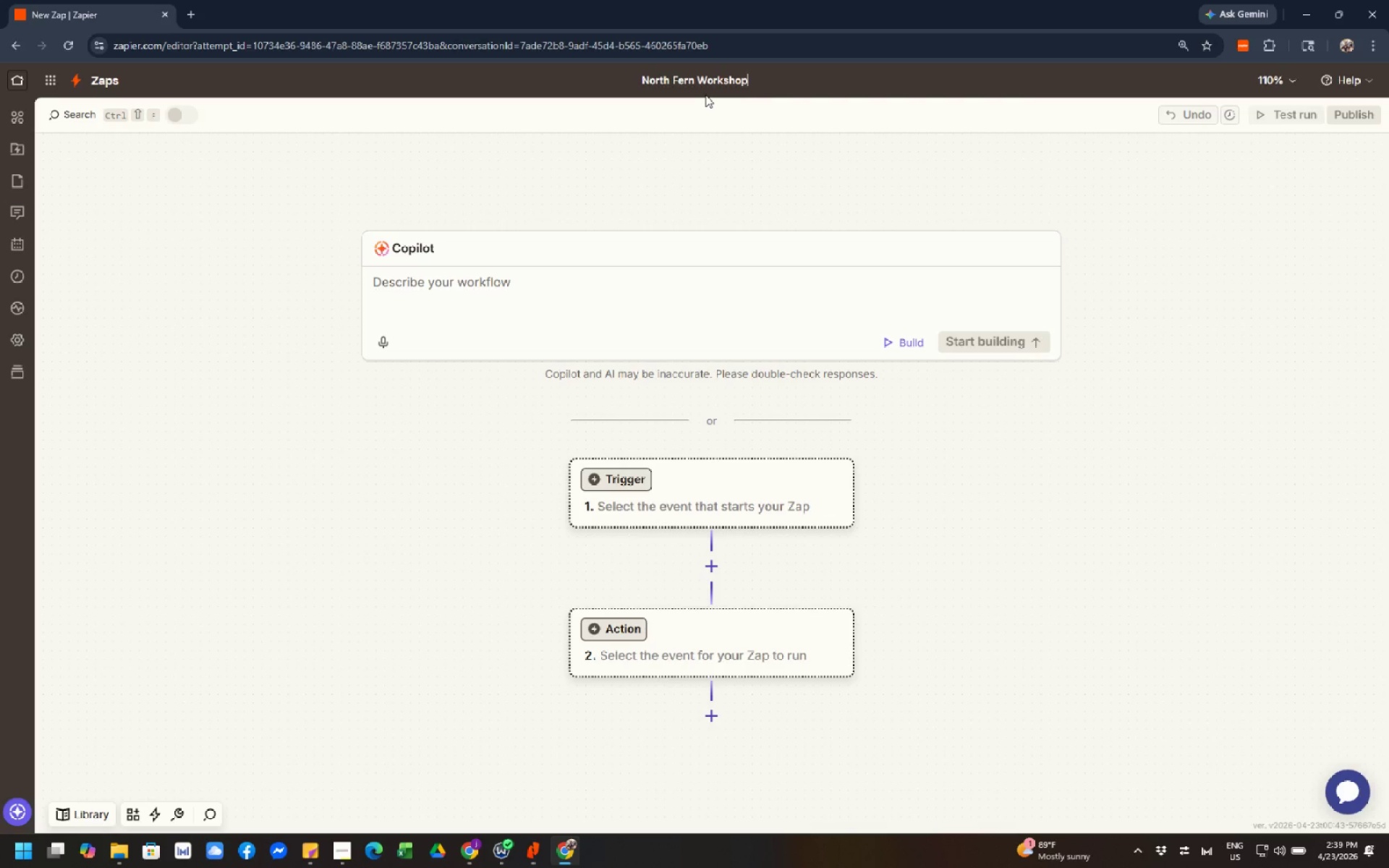 
key(Shift+Semicolon)
 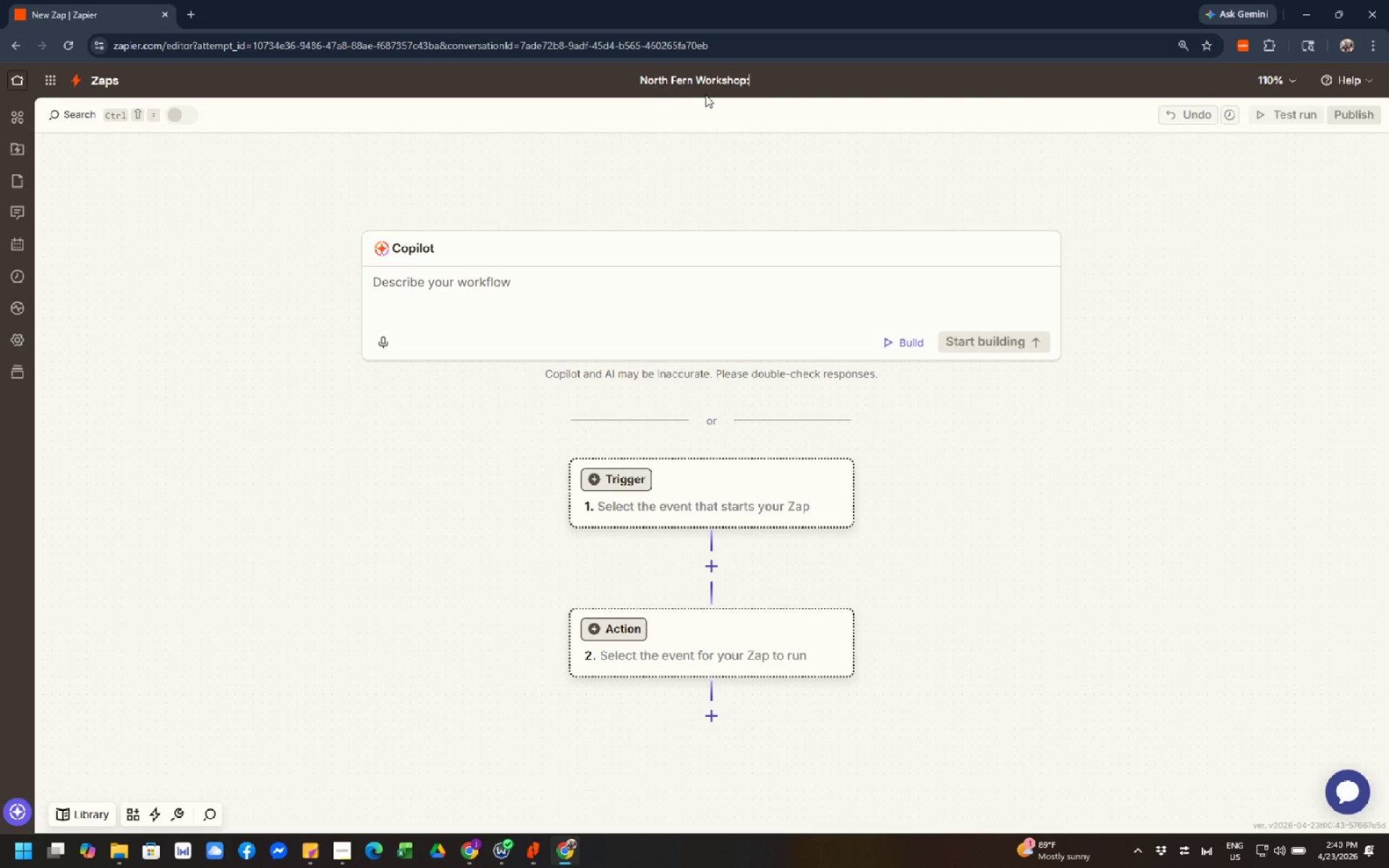 
wait(6.08)
 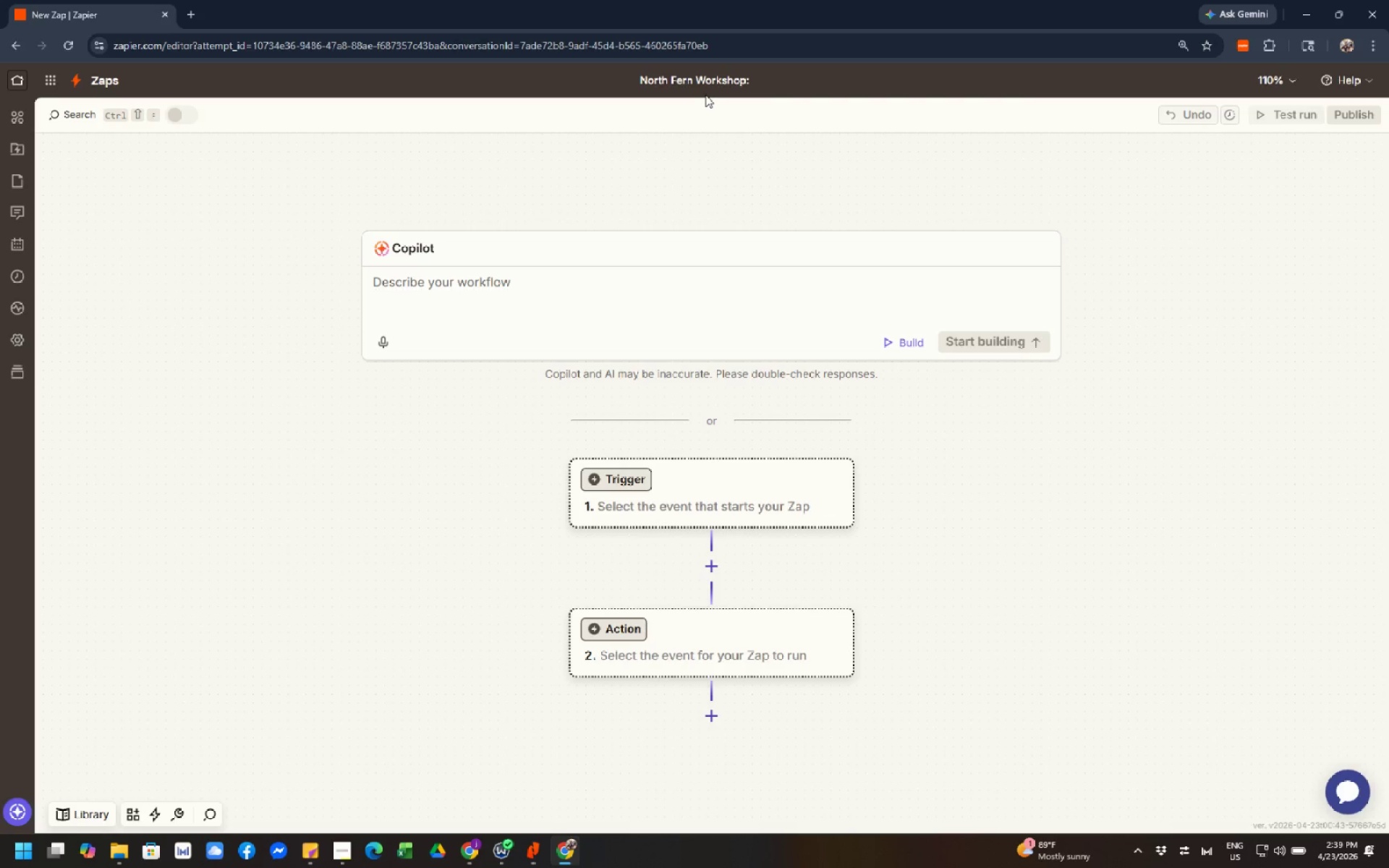 
type( Production Status Alert)
 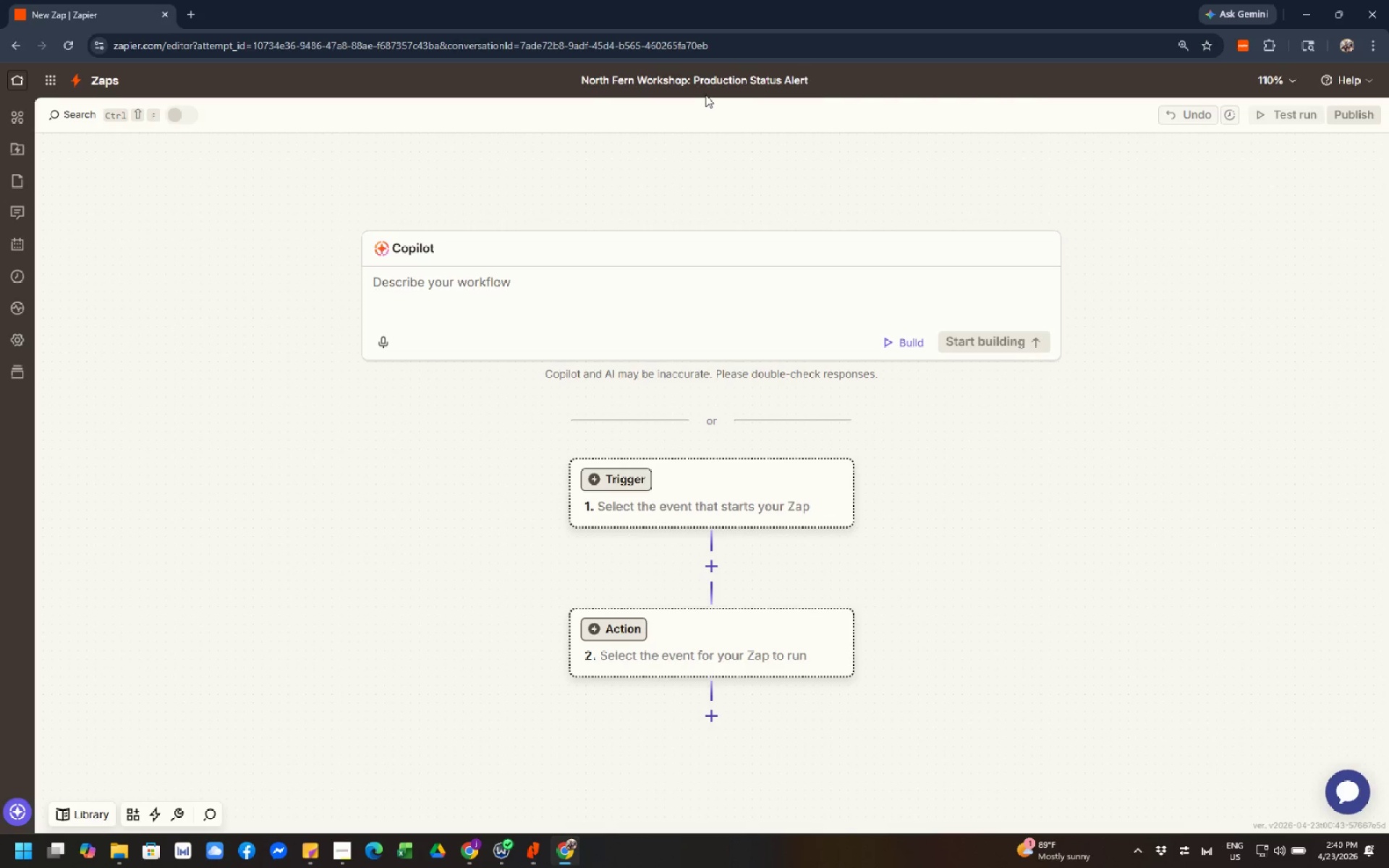 
wait(5.55)
 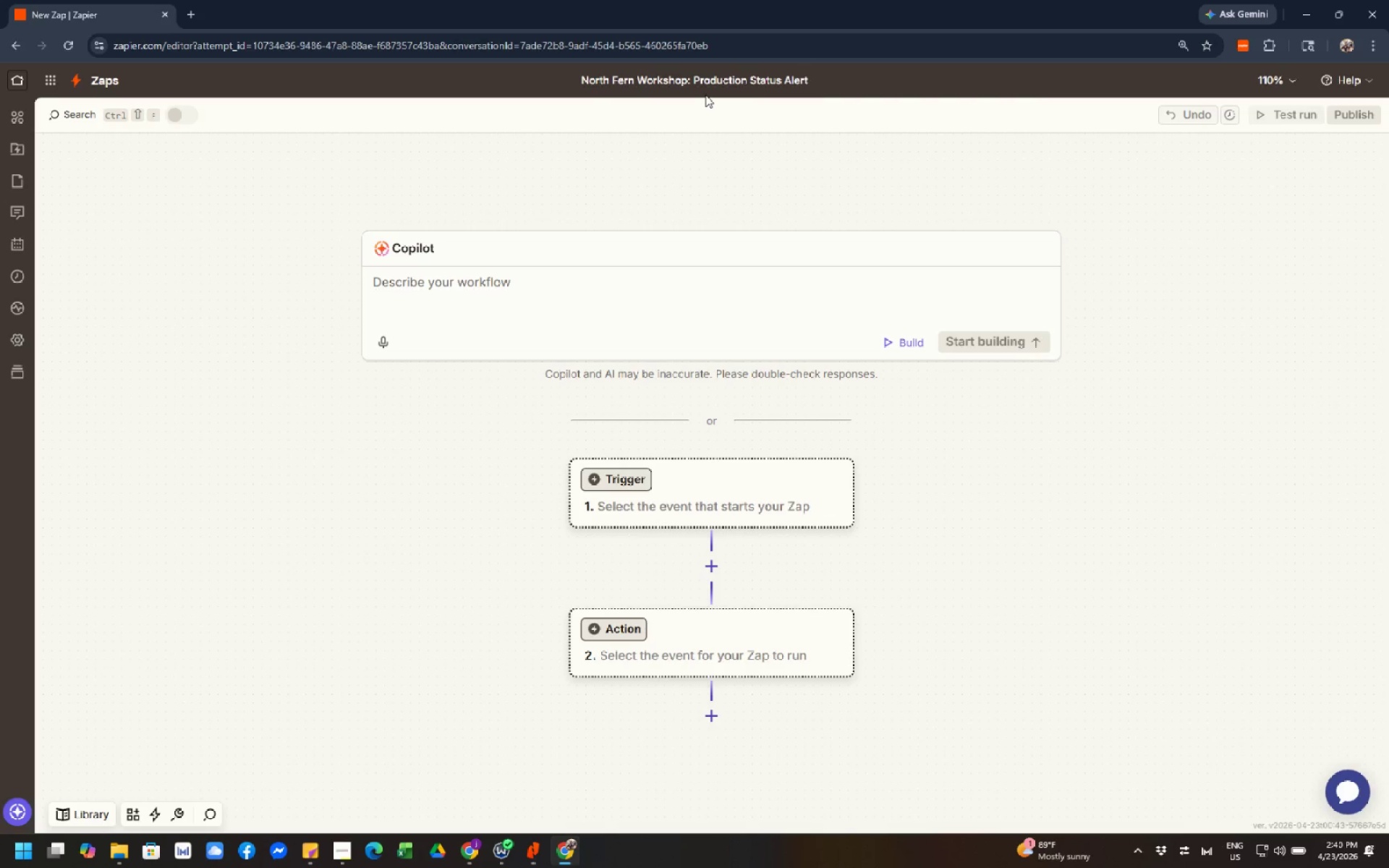 
type( Automation)
 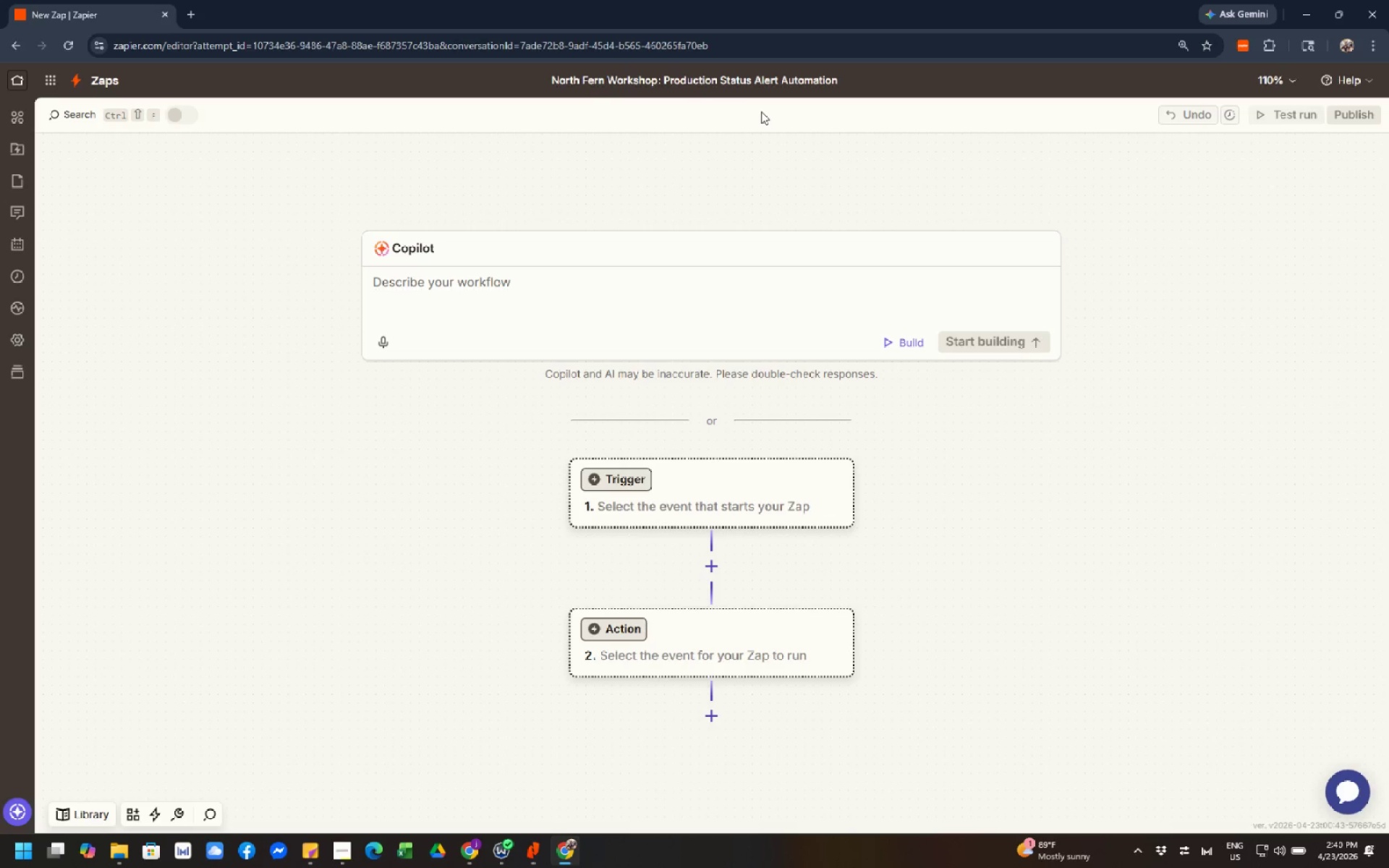 
wait(18.25)
 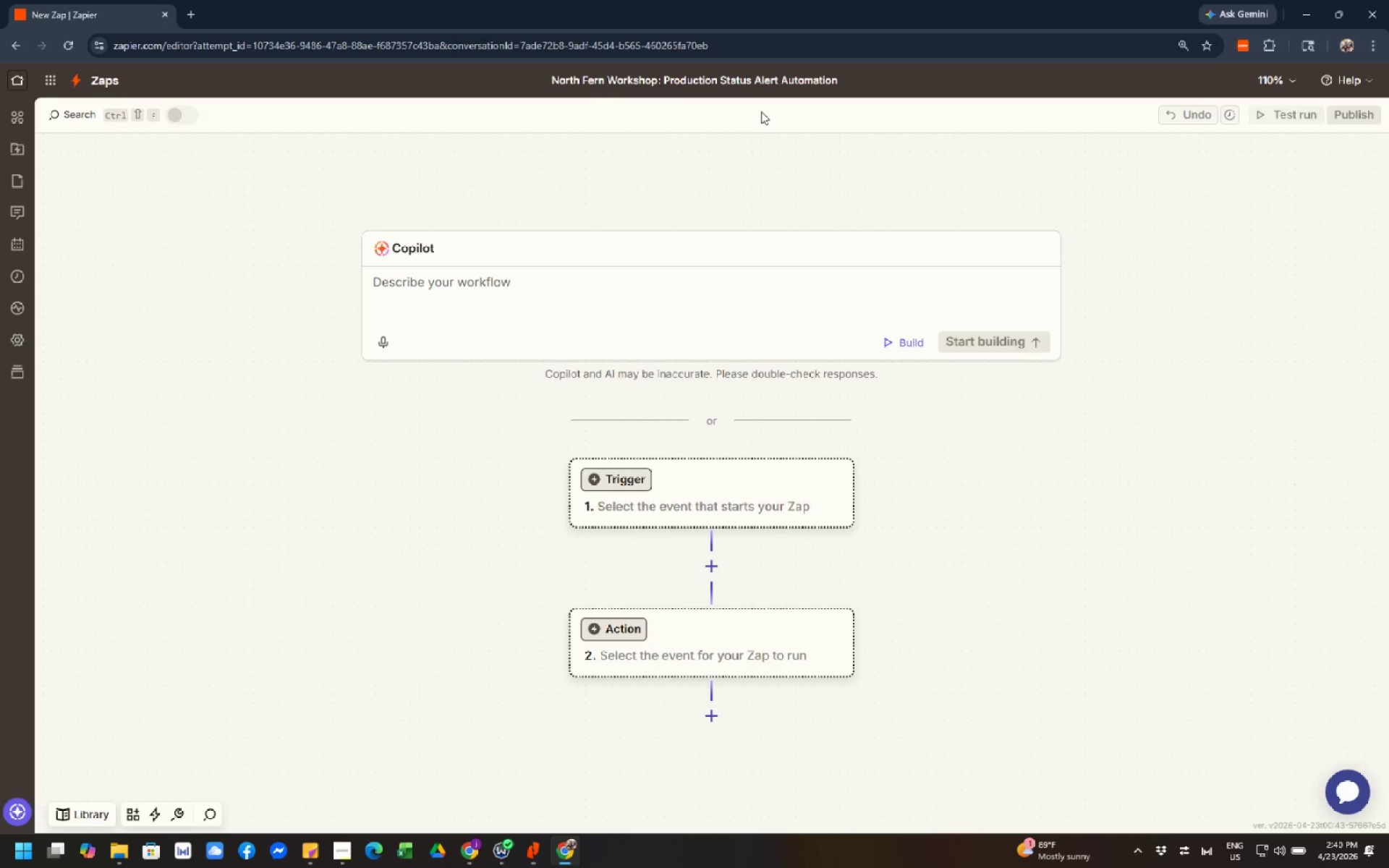 
left_click([804, 131])
 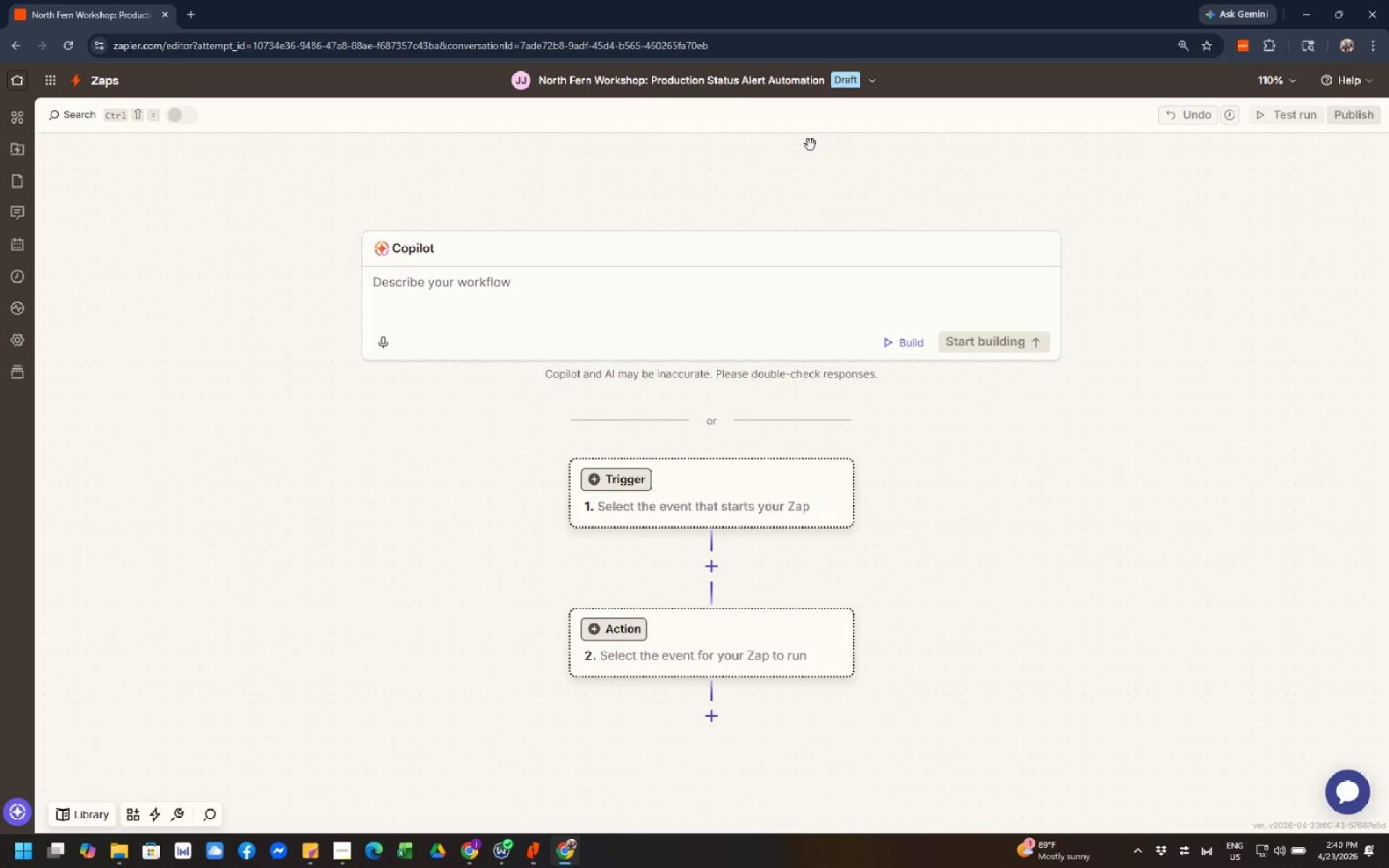 
left_click([829, 156])
 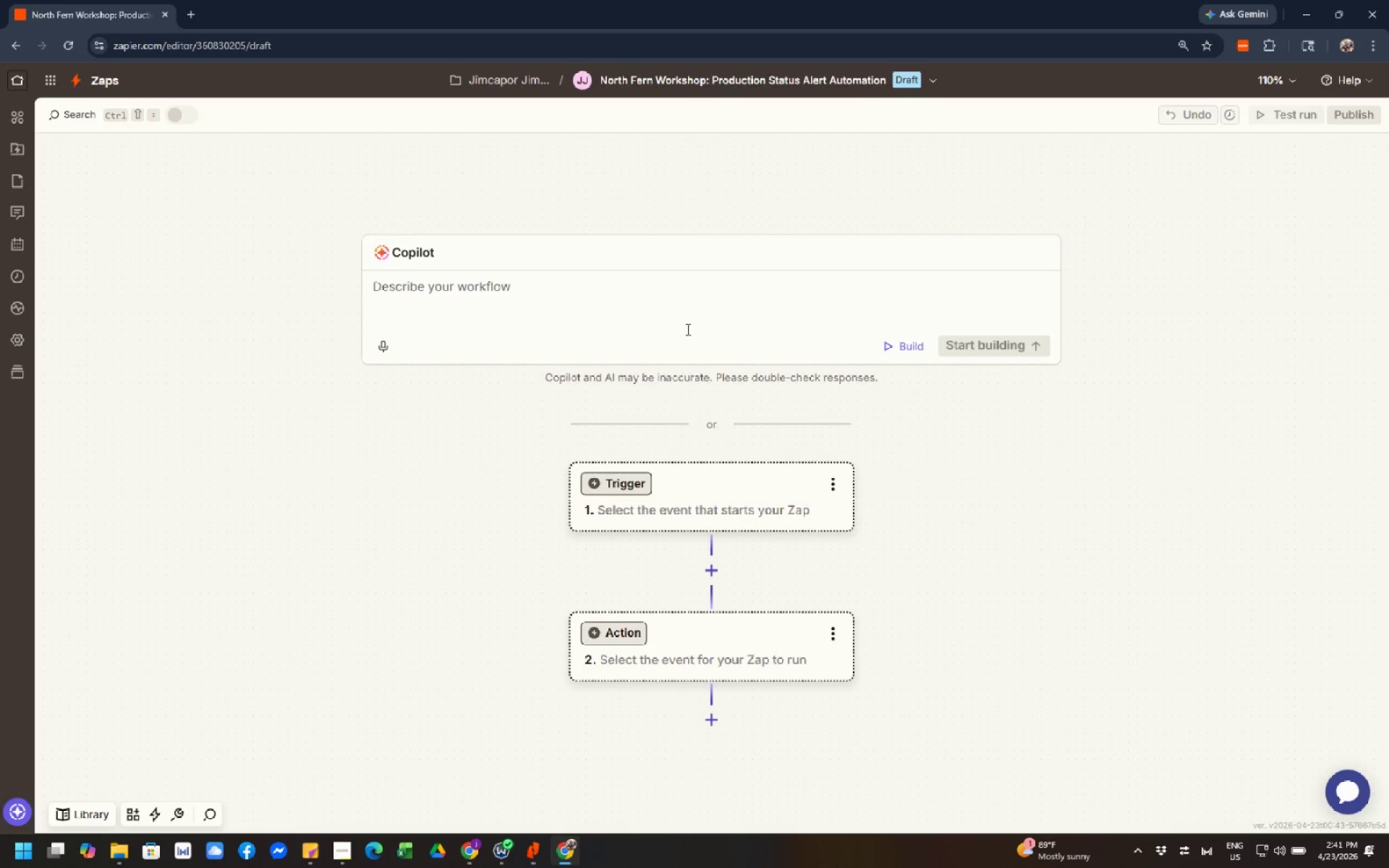 
wait(35.07)
 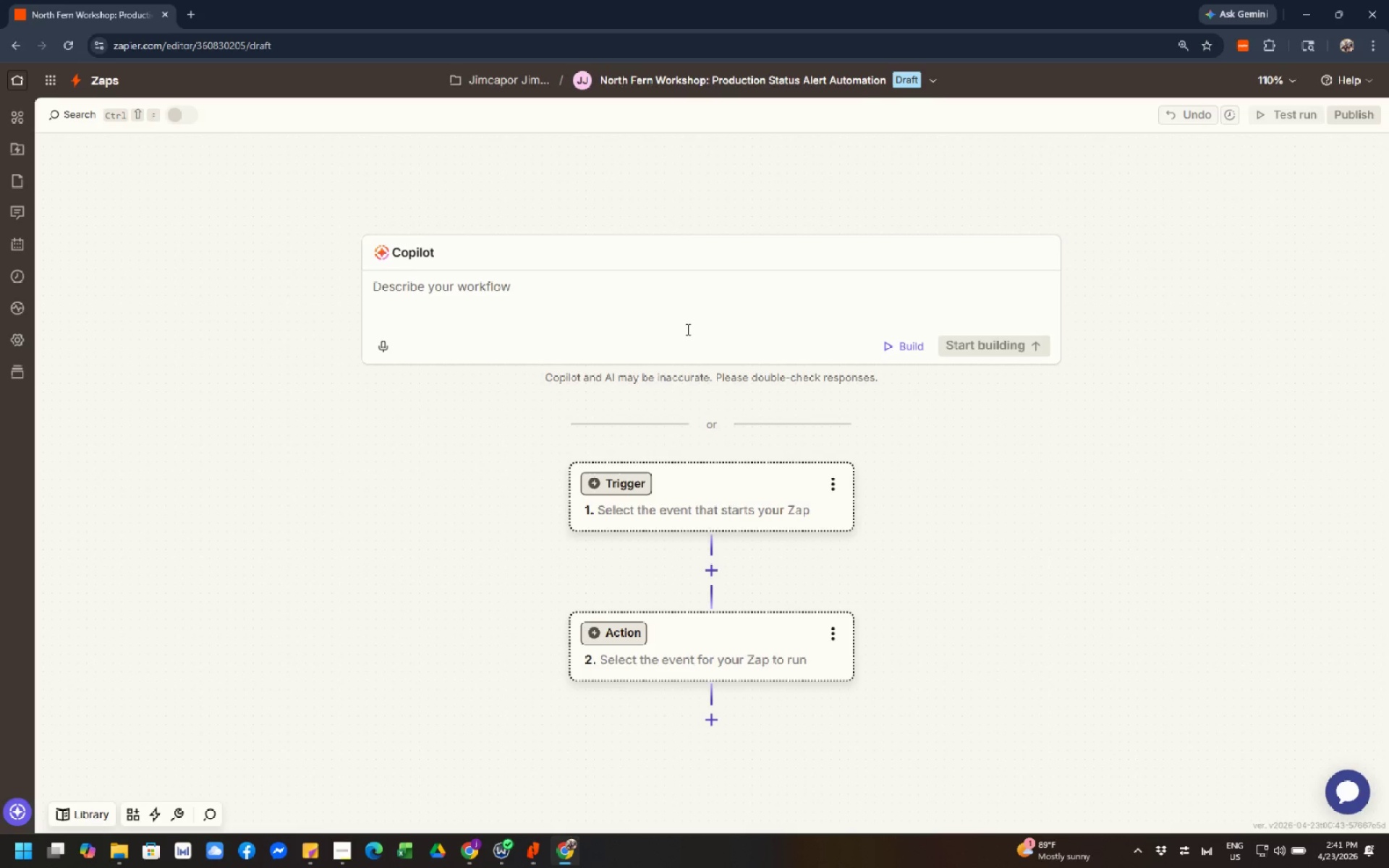 
mouse_move([928, 351])
 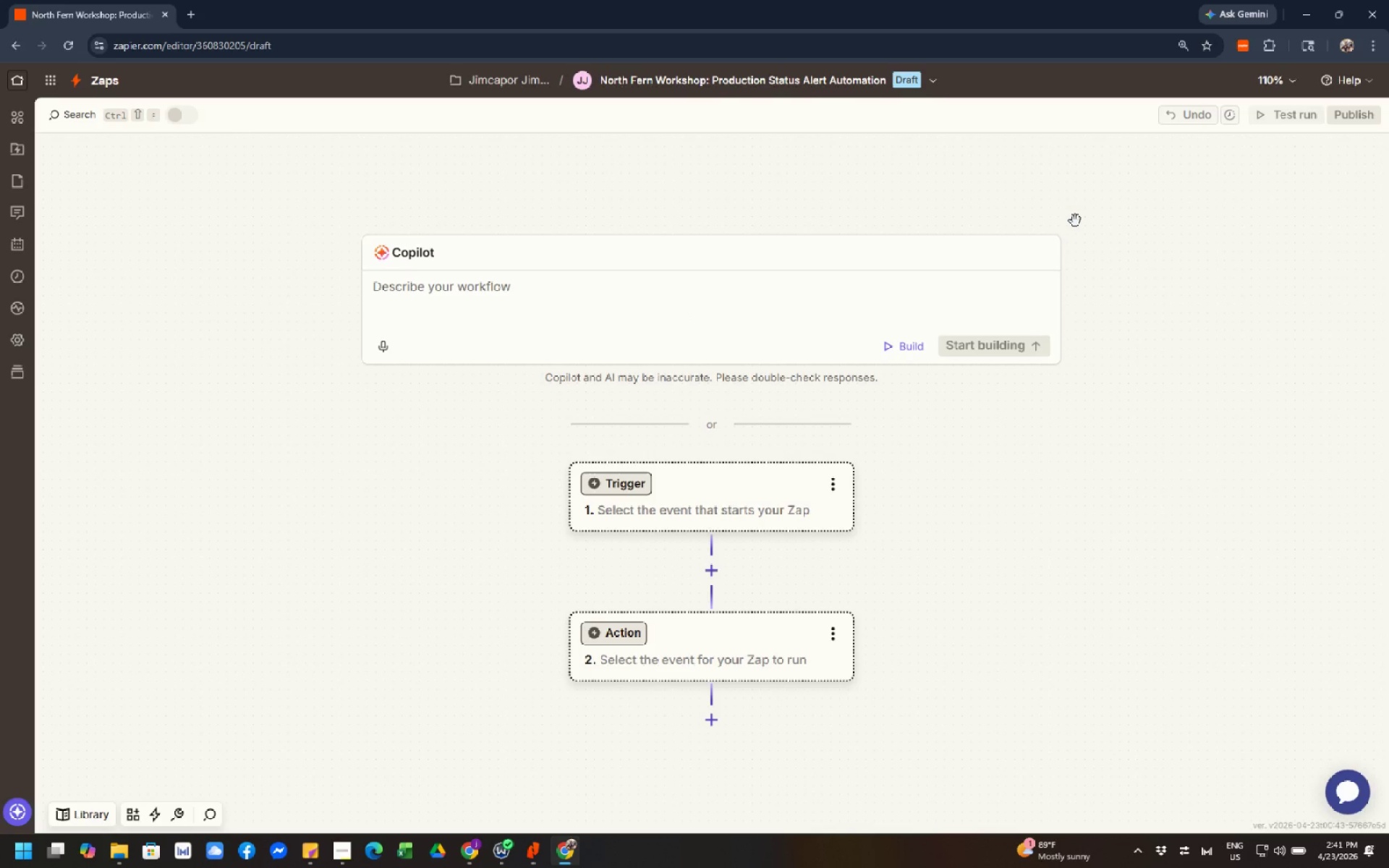 
wait(8.89)
 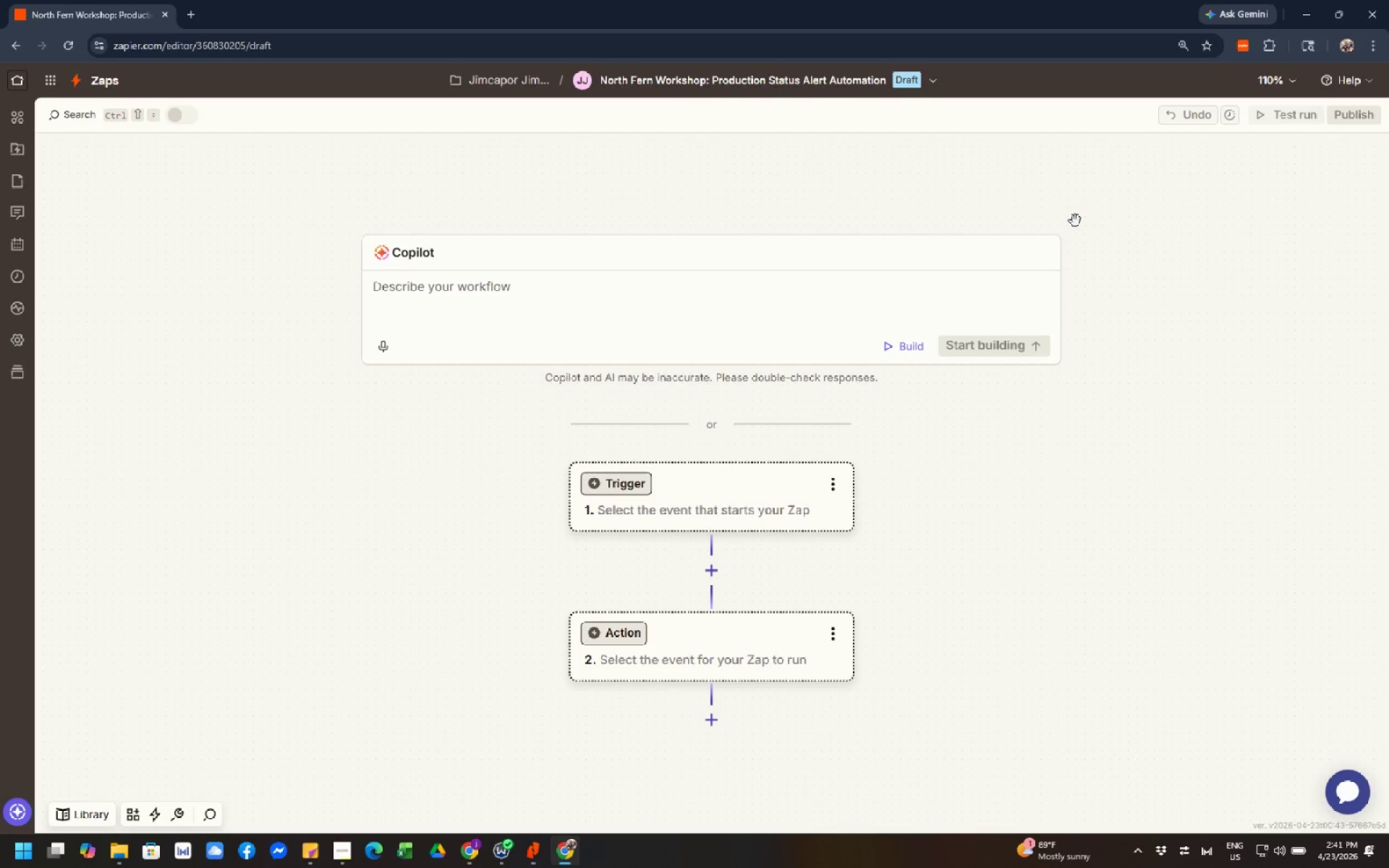 
left_click([746, 506])
 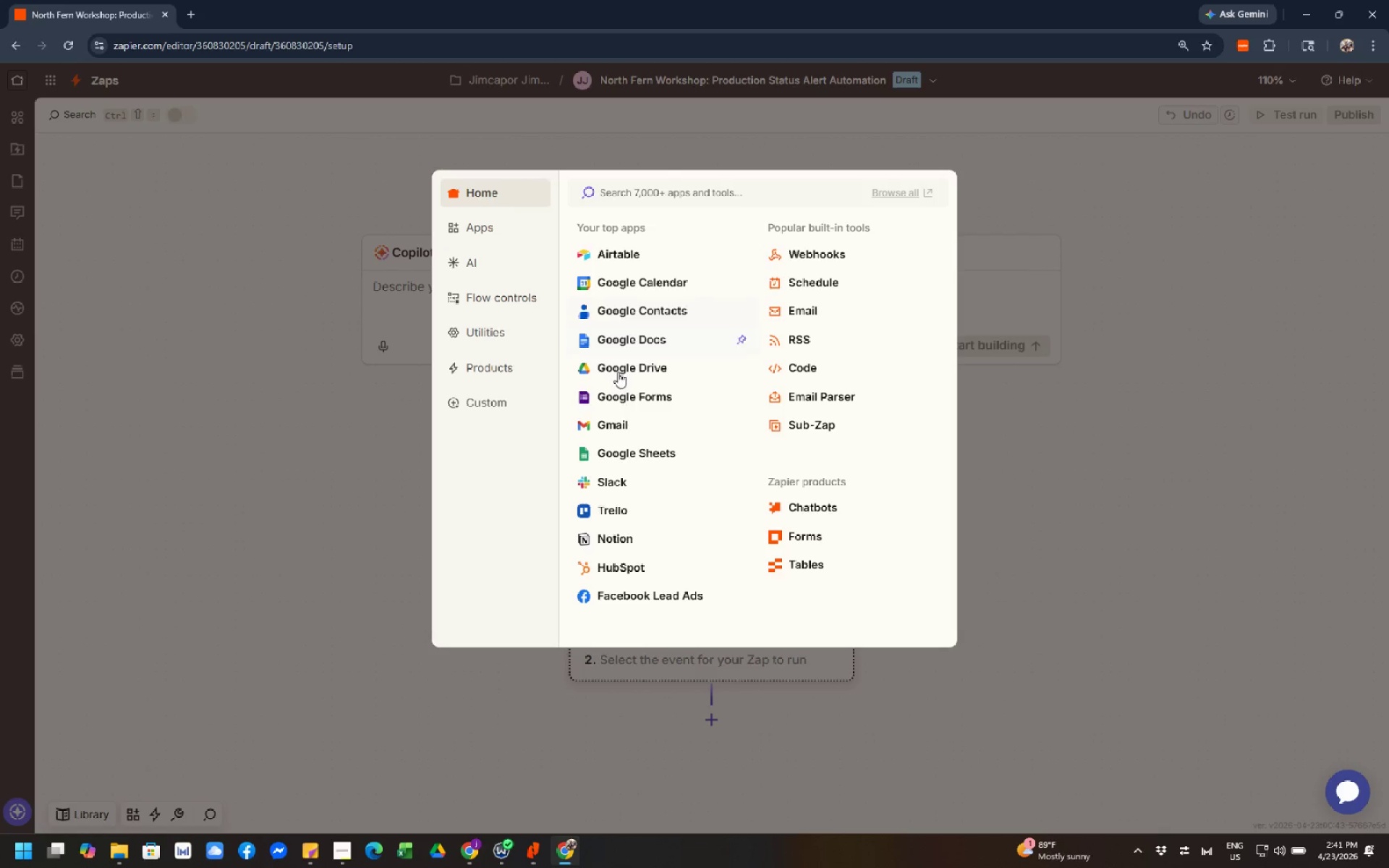 
left_click([629, 509])
 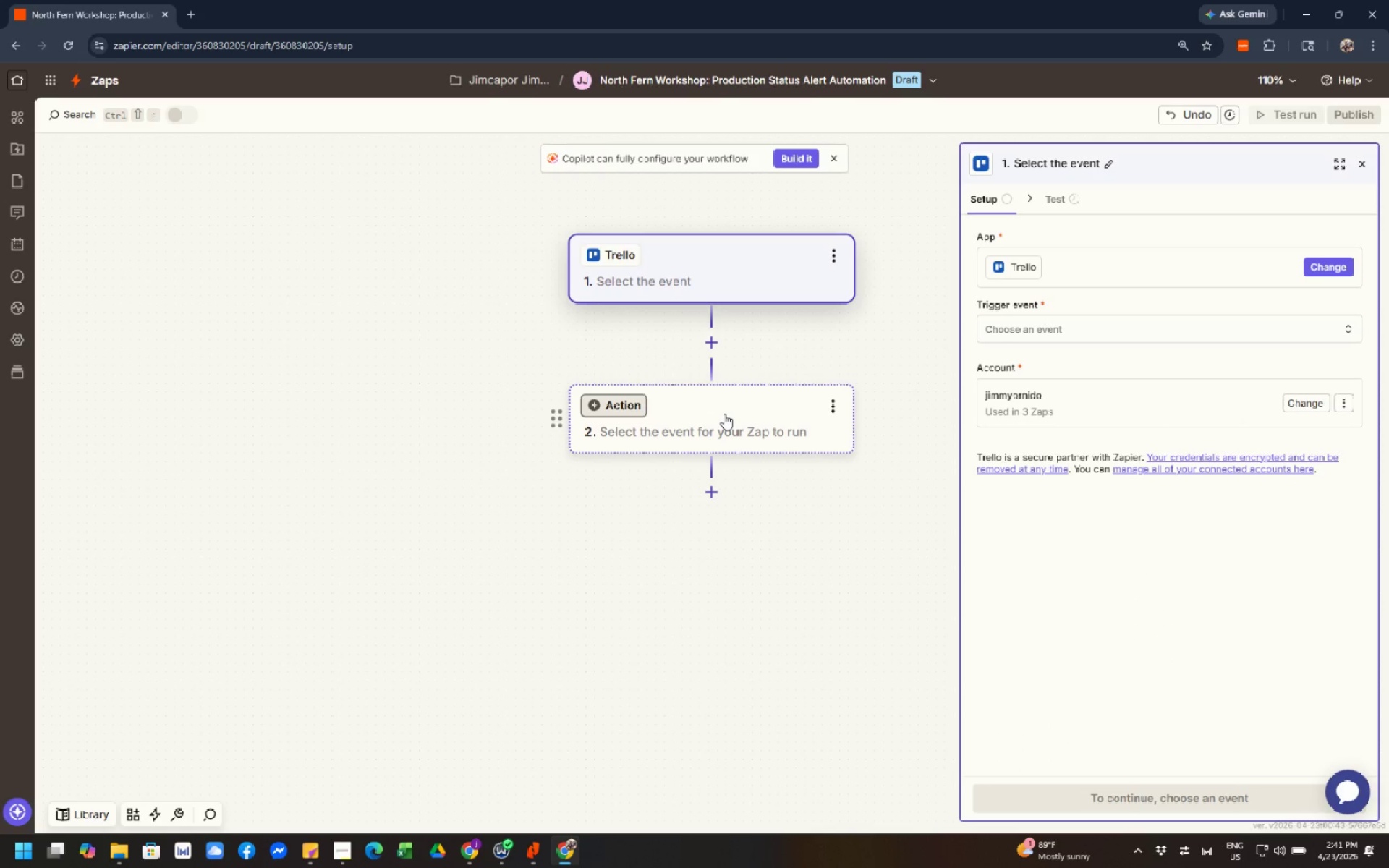 
wait(5.86)
 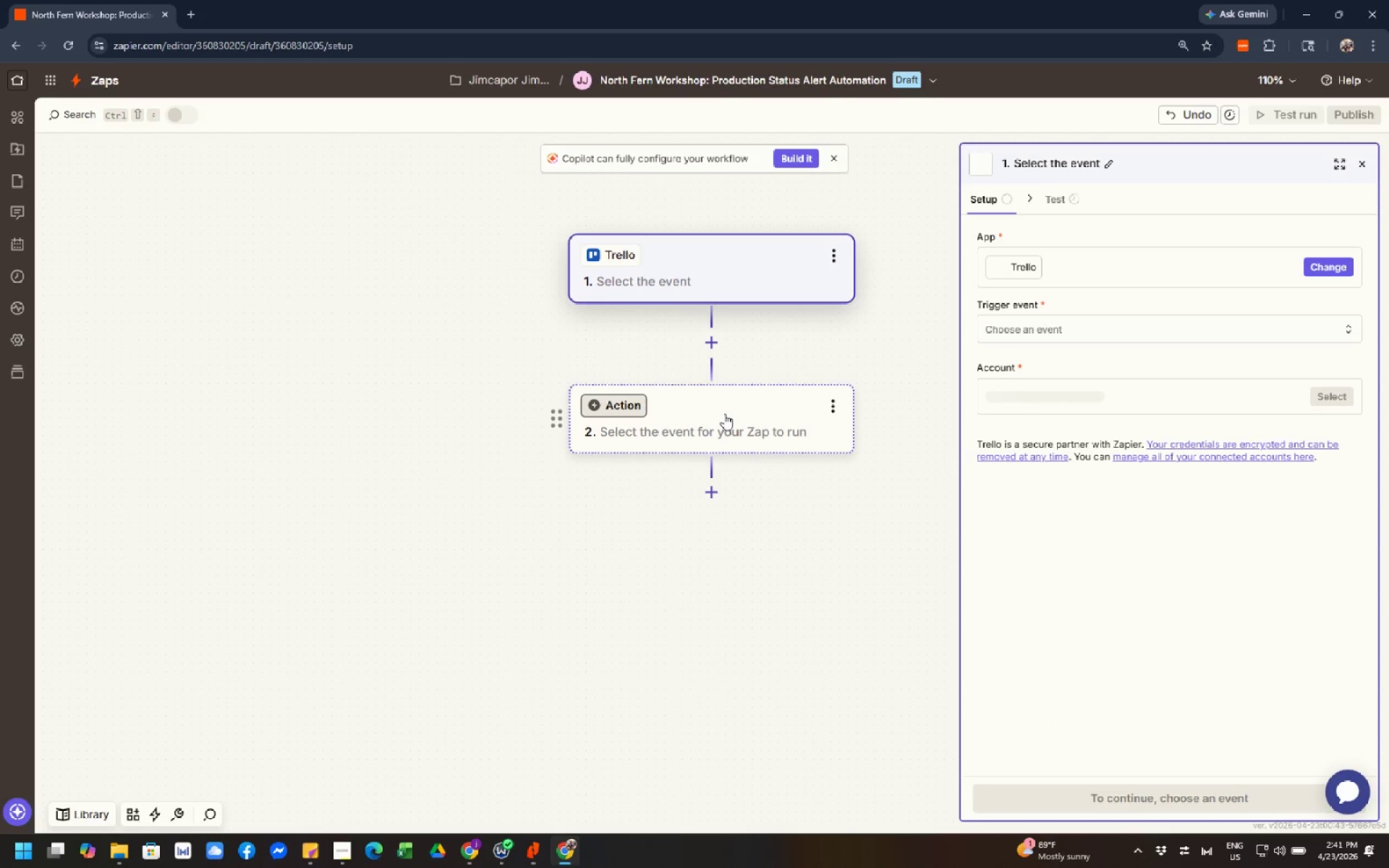 
left_click([724, 414])
 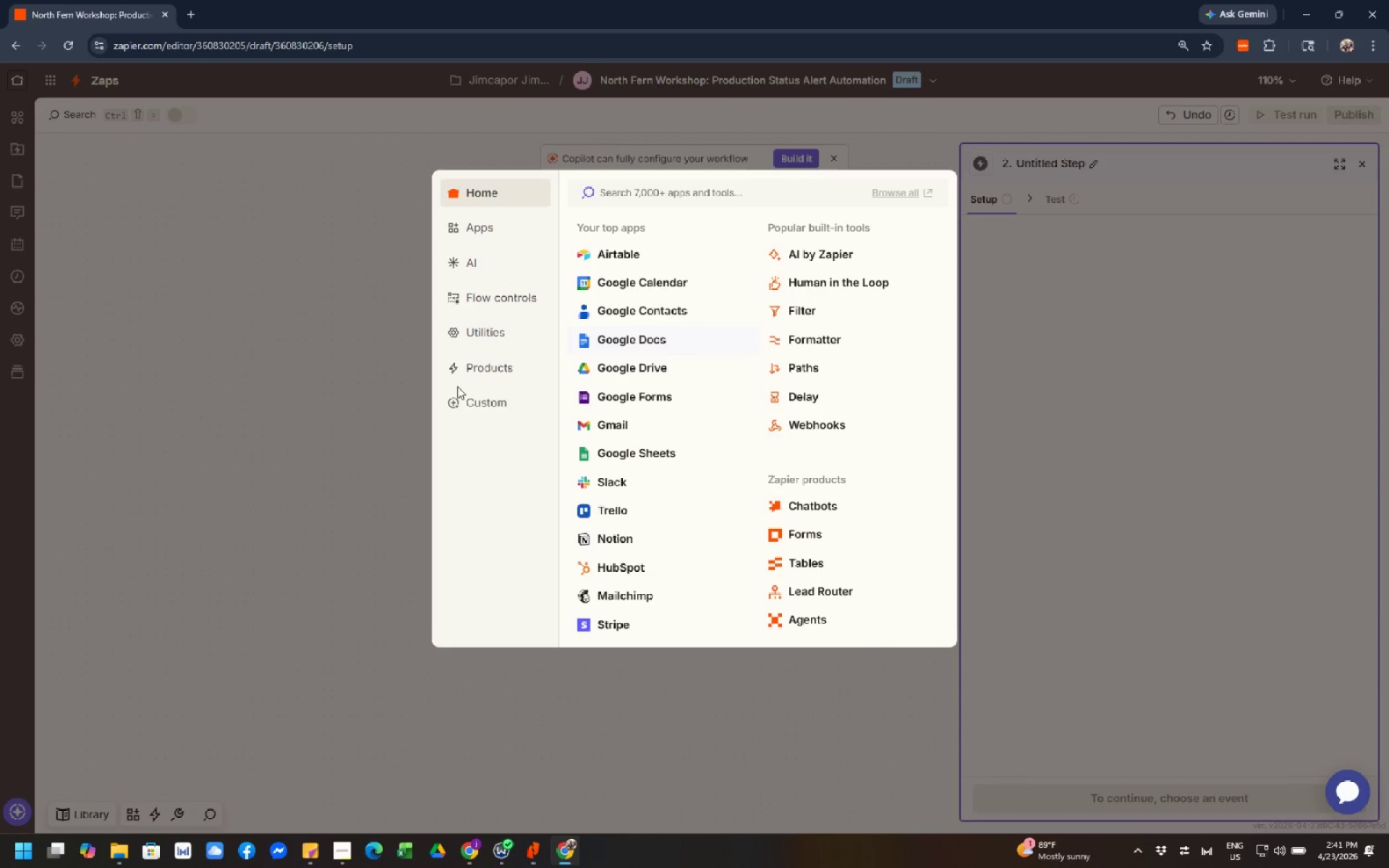 
left_click([1114, 299])
 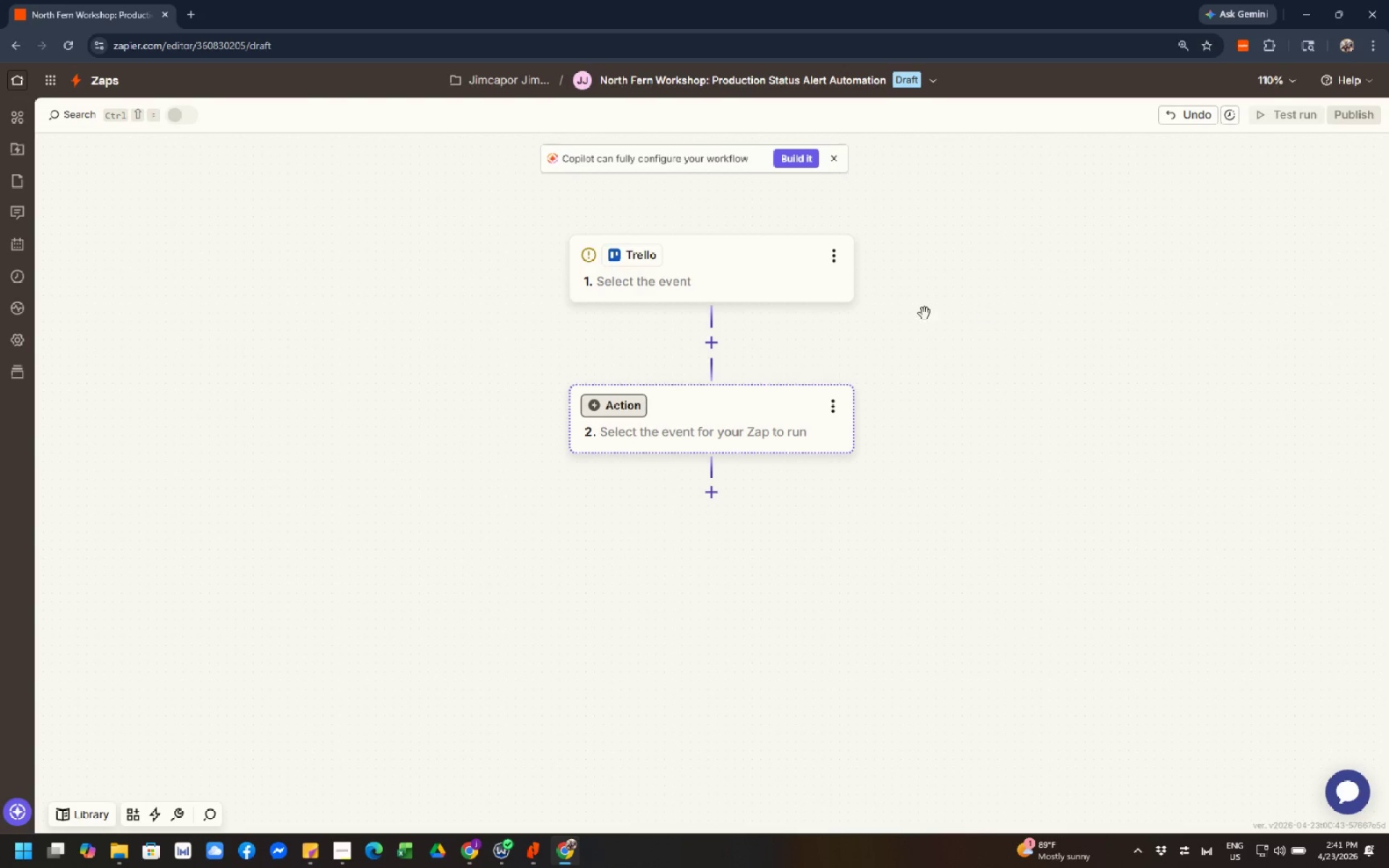 
left_click([742, 271])
 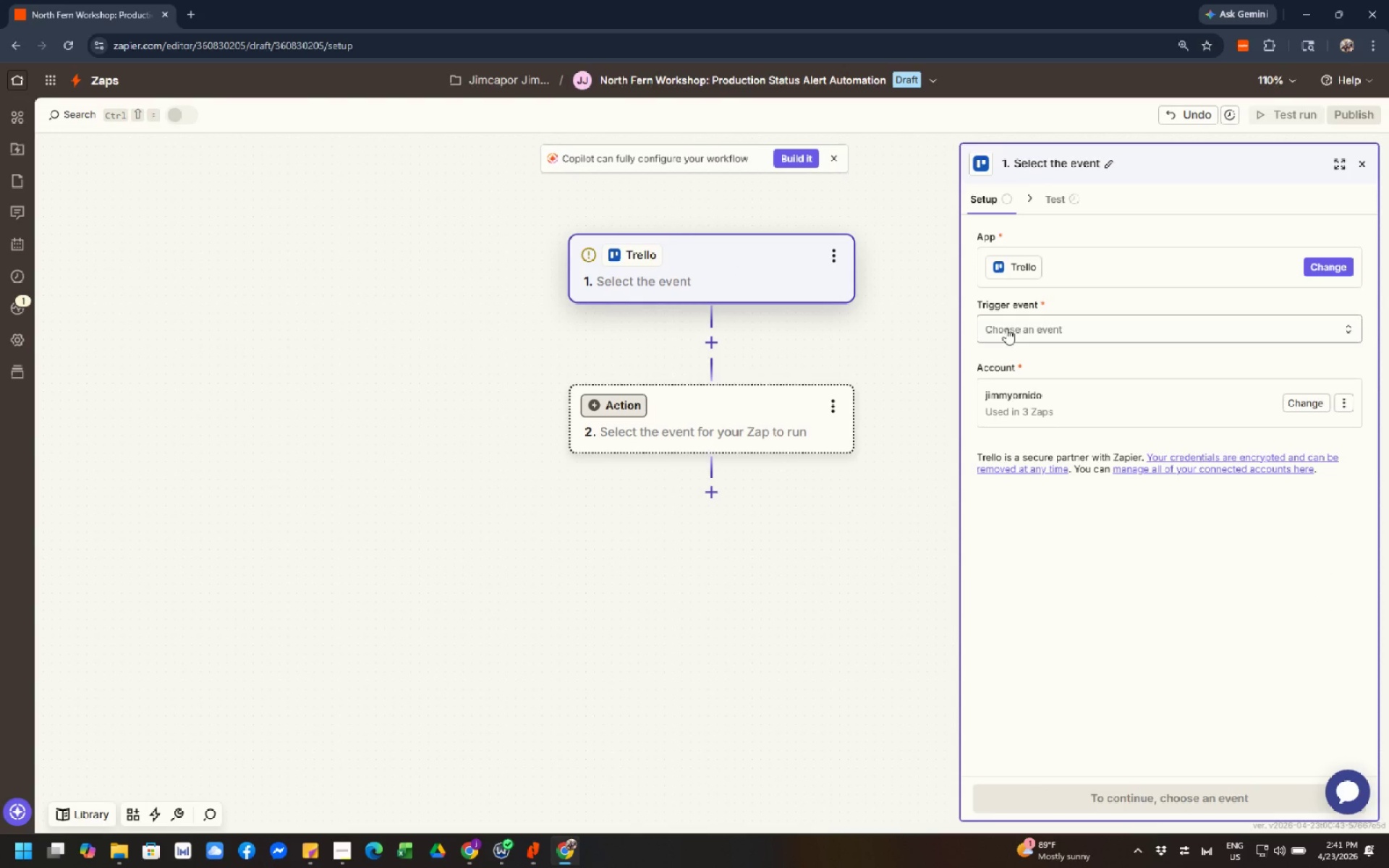 
wait(16.58)
 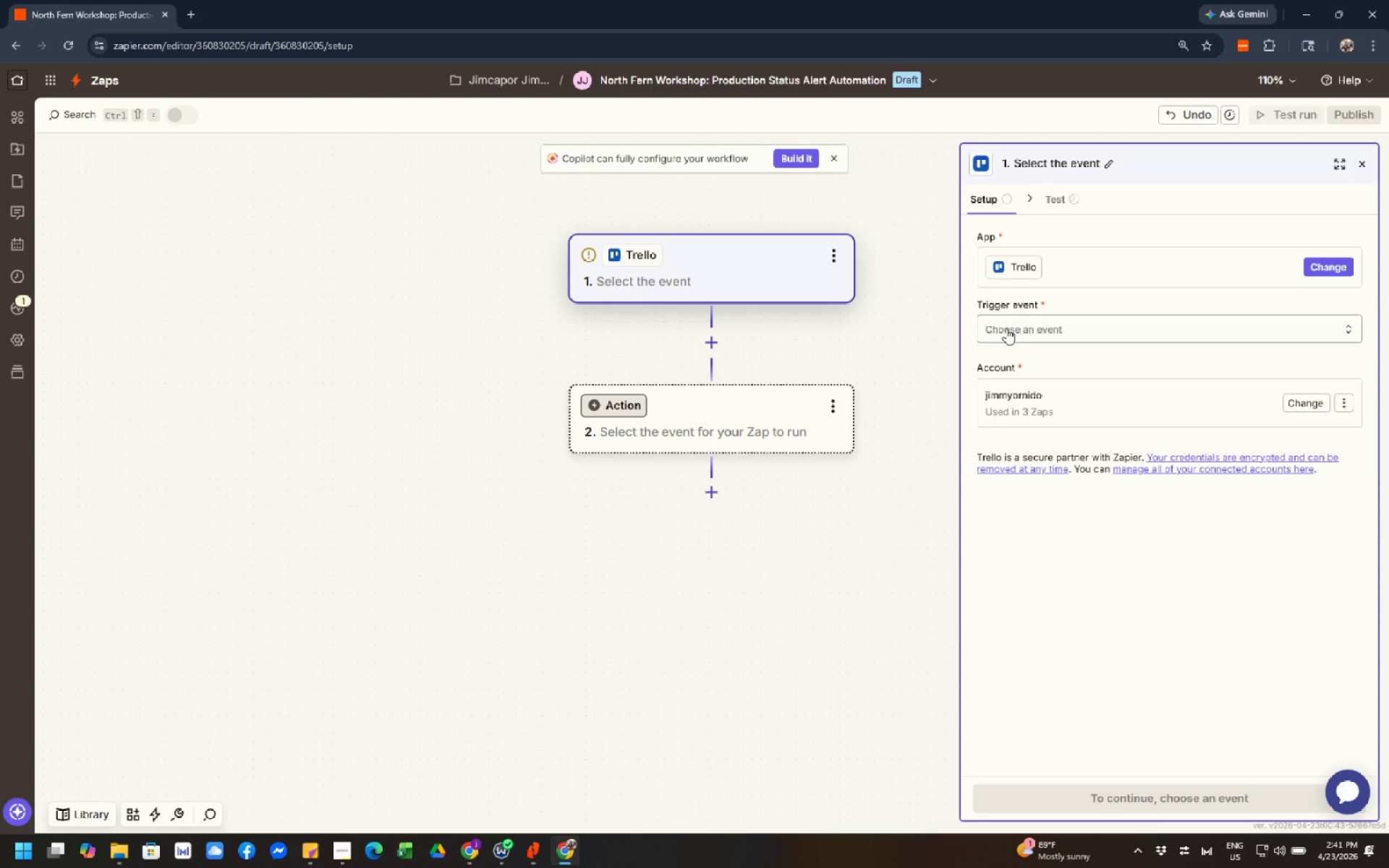 
left_click([855, 567])
 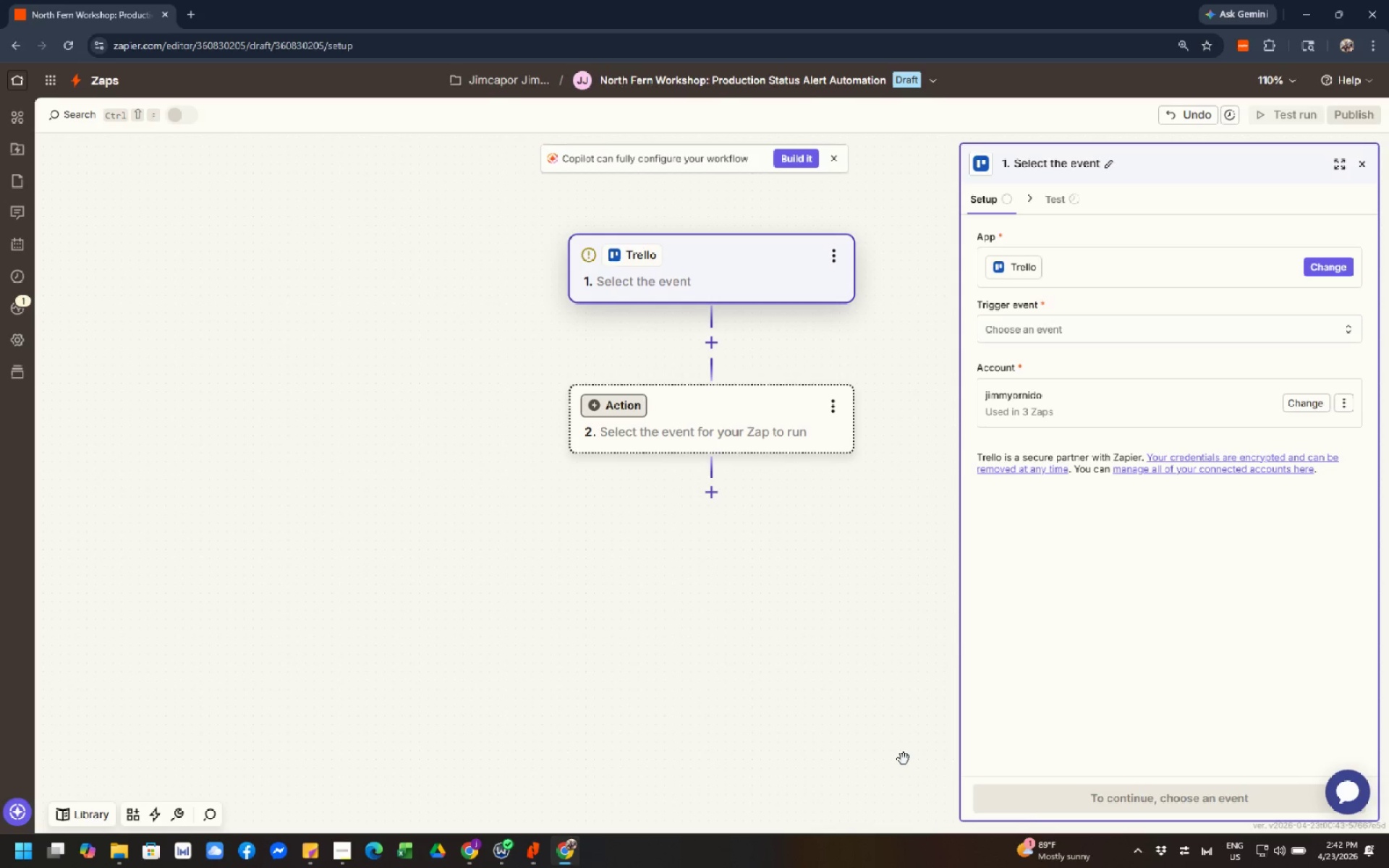 
wait(48.99)
 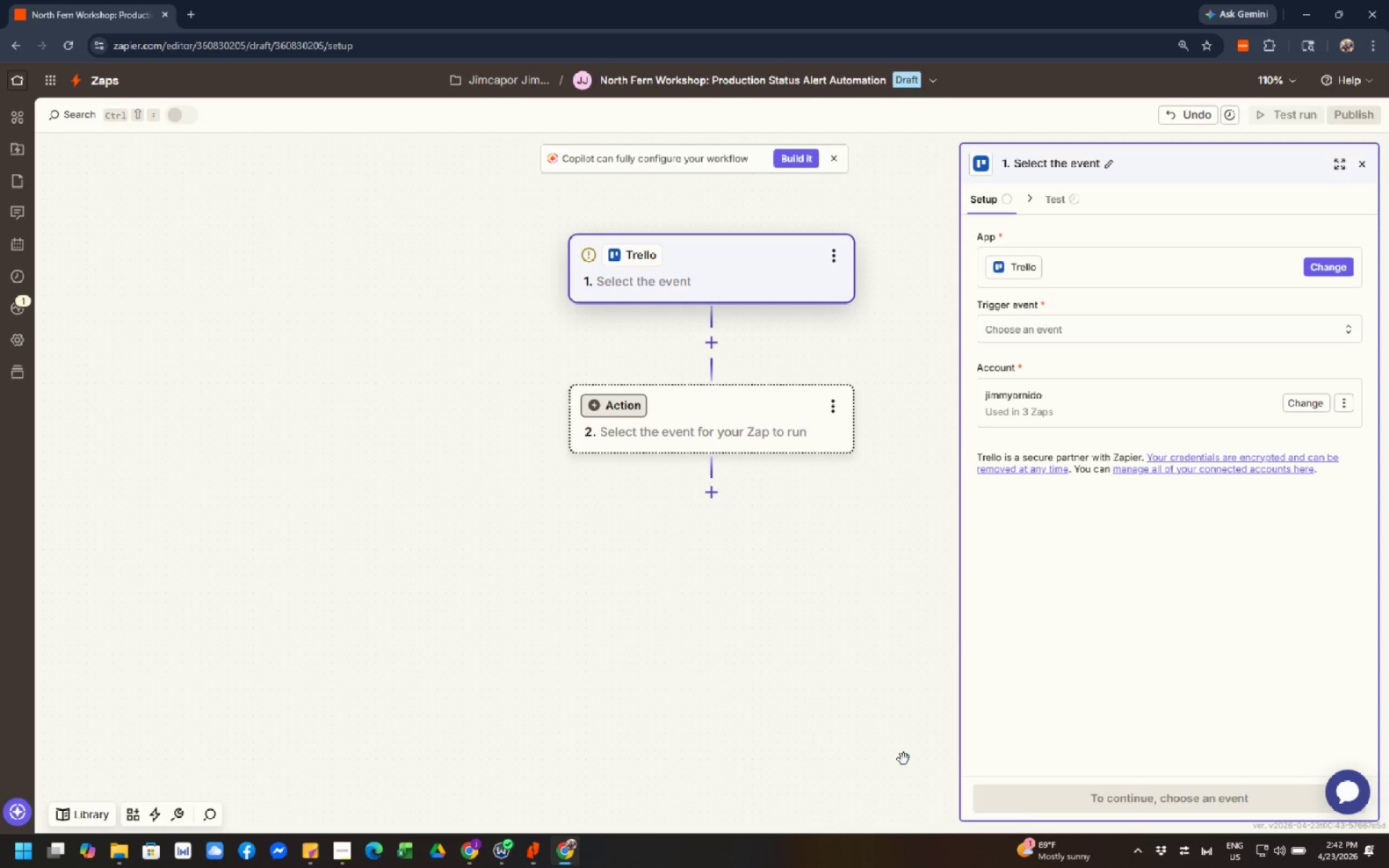 
left_click([1113, 338])
 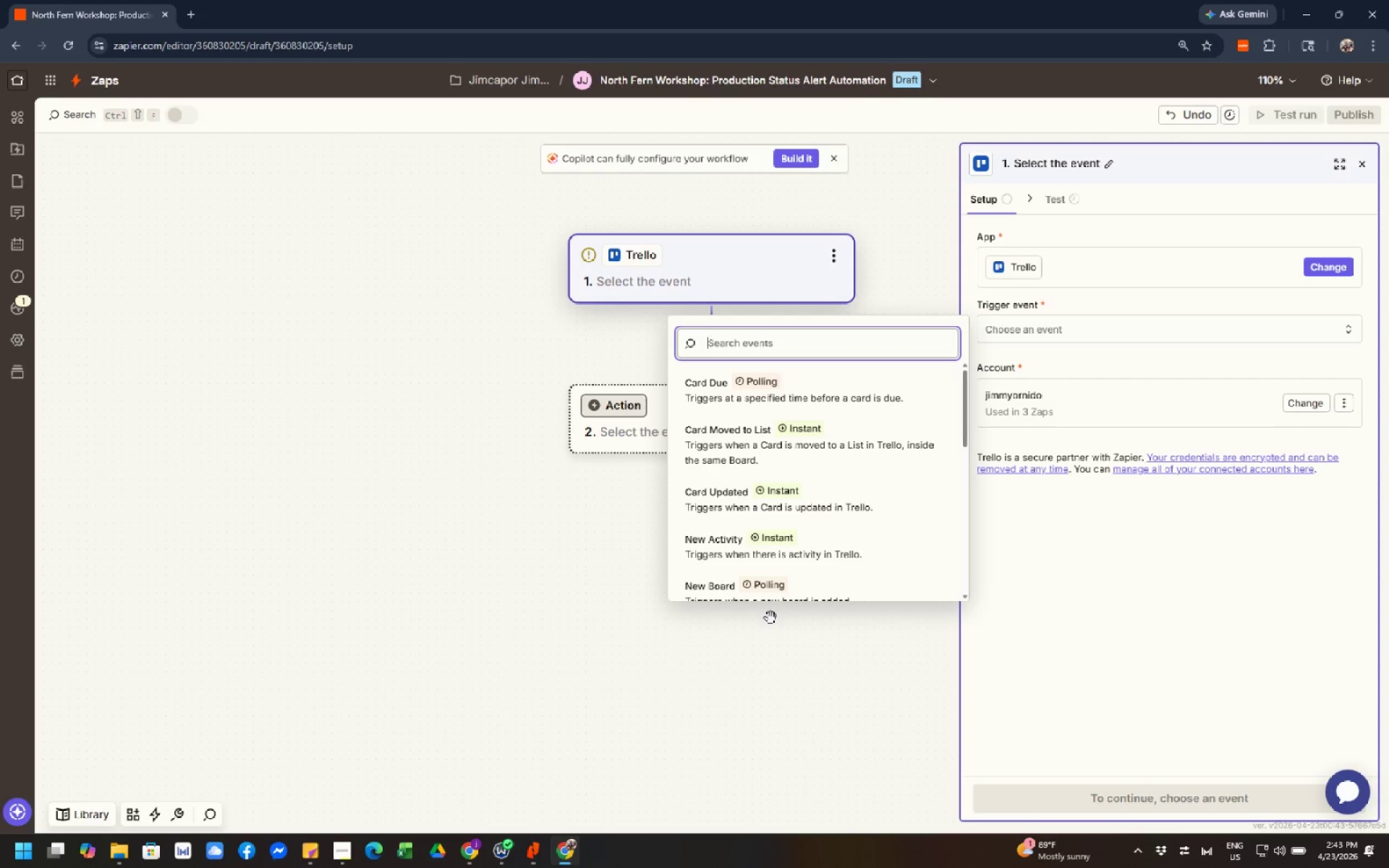 
wait(32.73)
 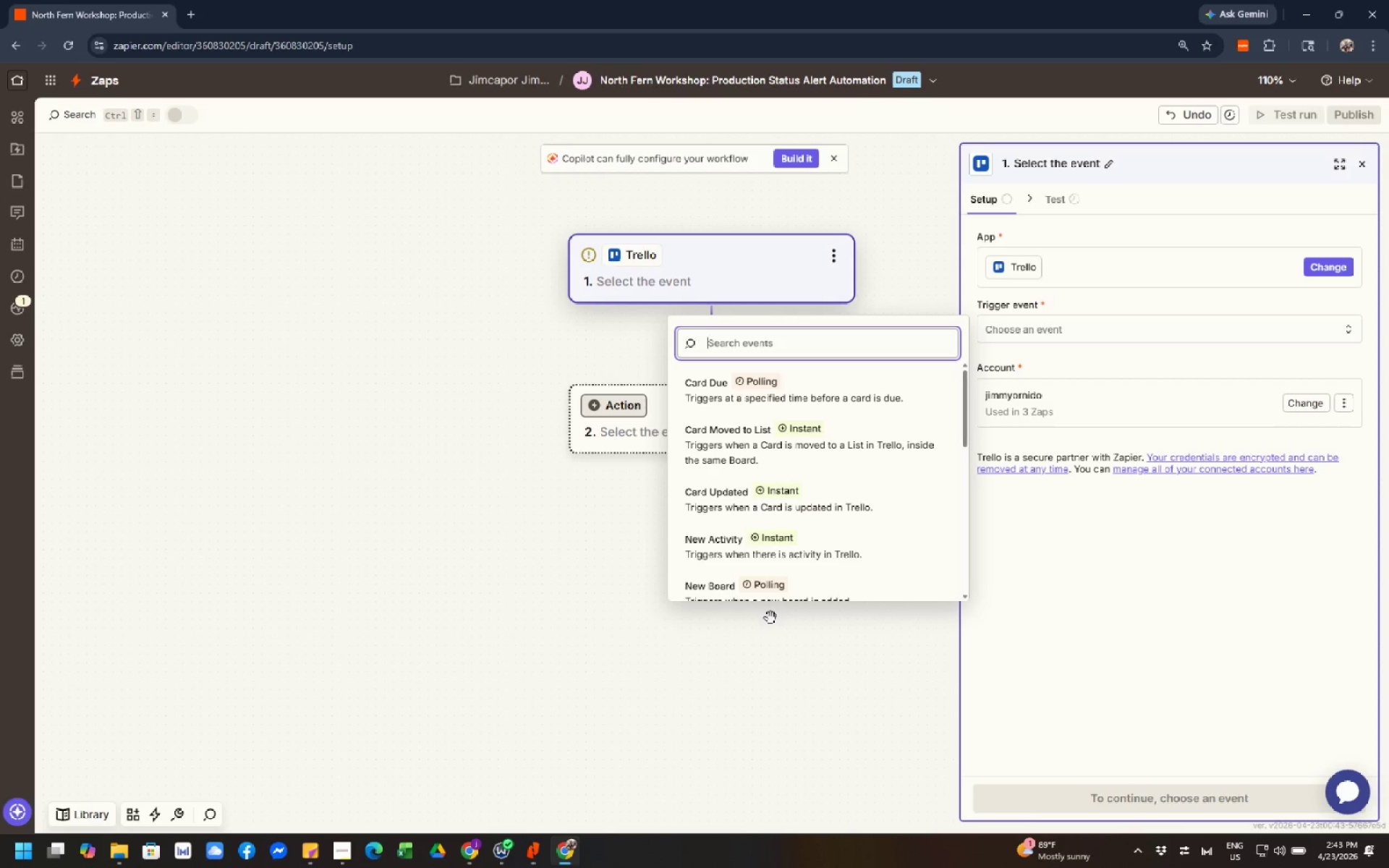 
left_click([1113, 168])
 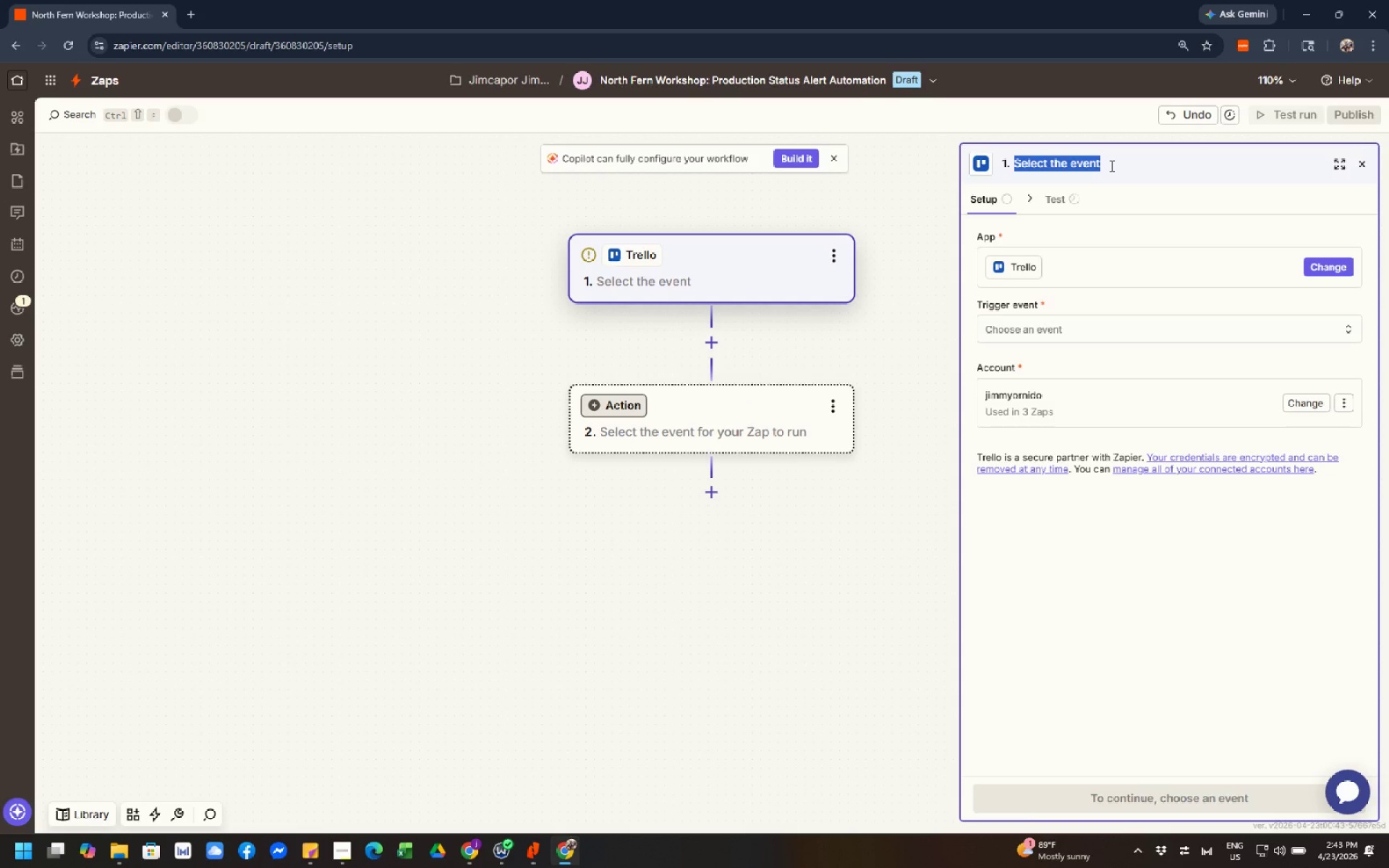 
wait(11.67)
 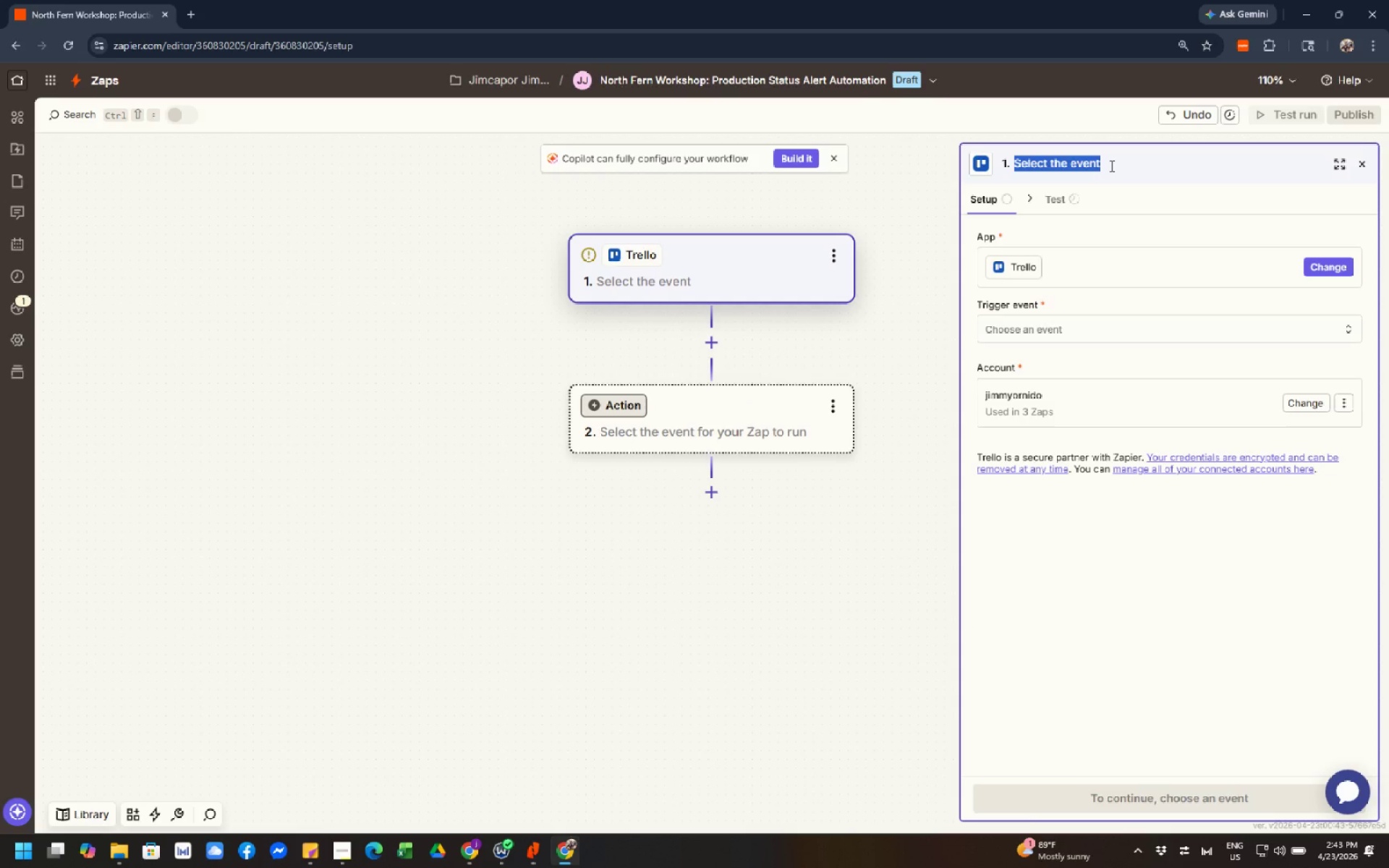 
type(Trello 0151 )
 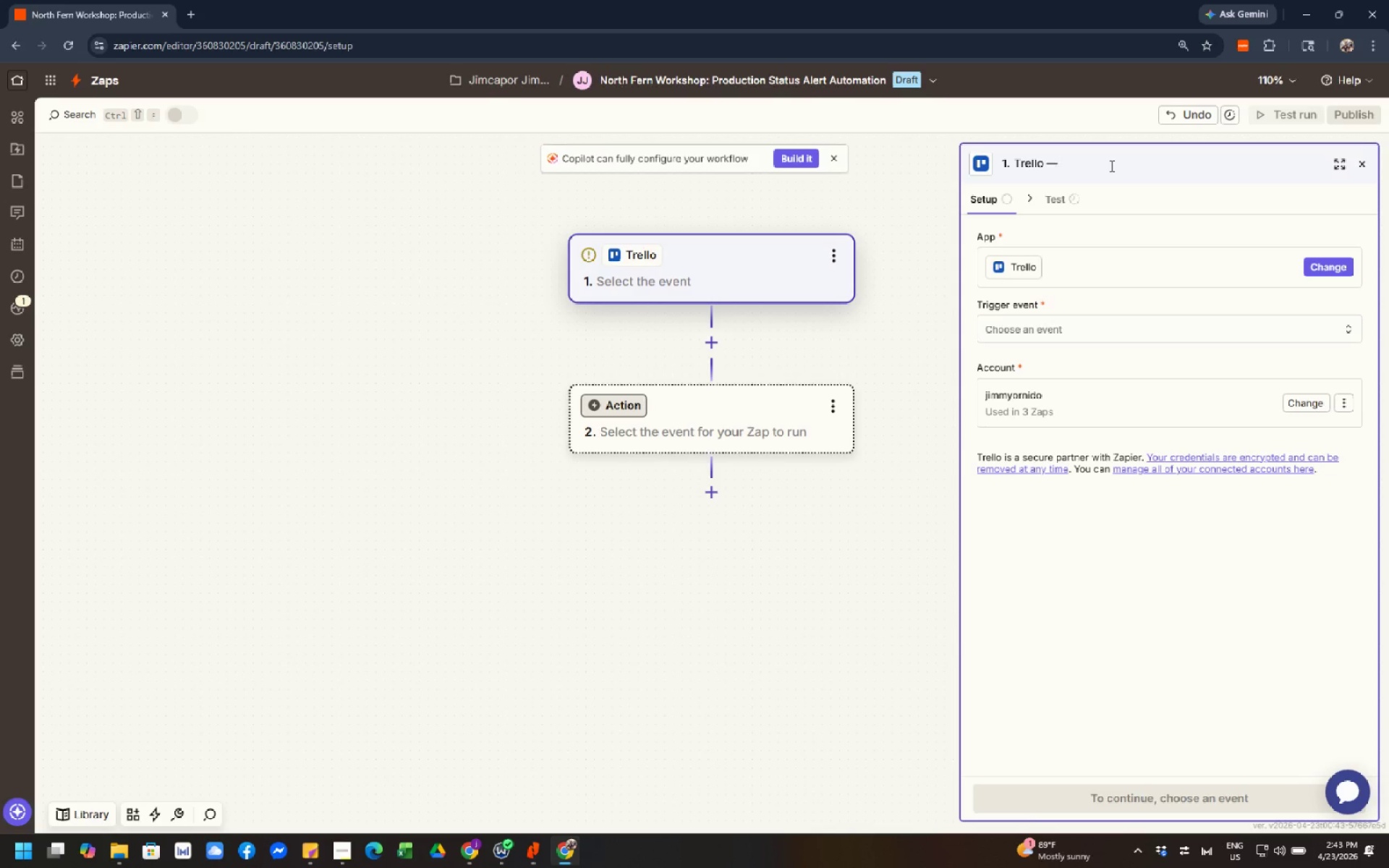 
hold_key(key=AltRight, duration=0.62)
 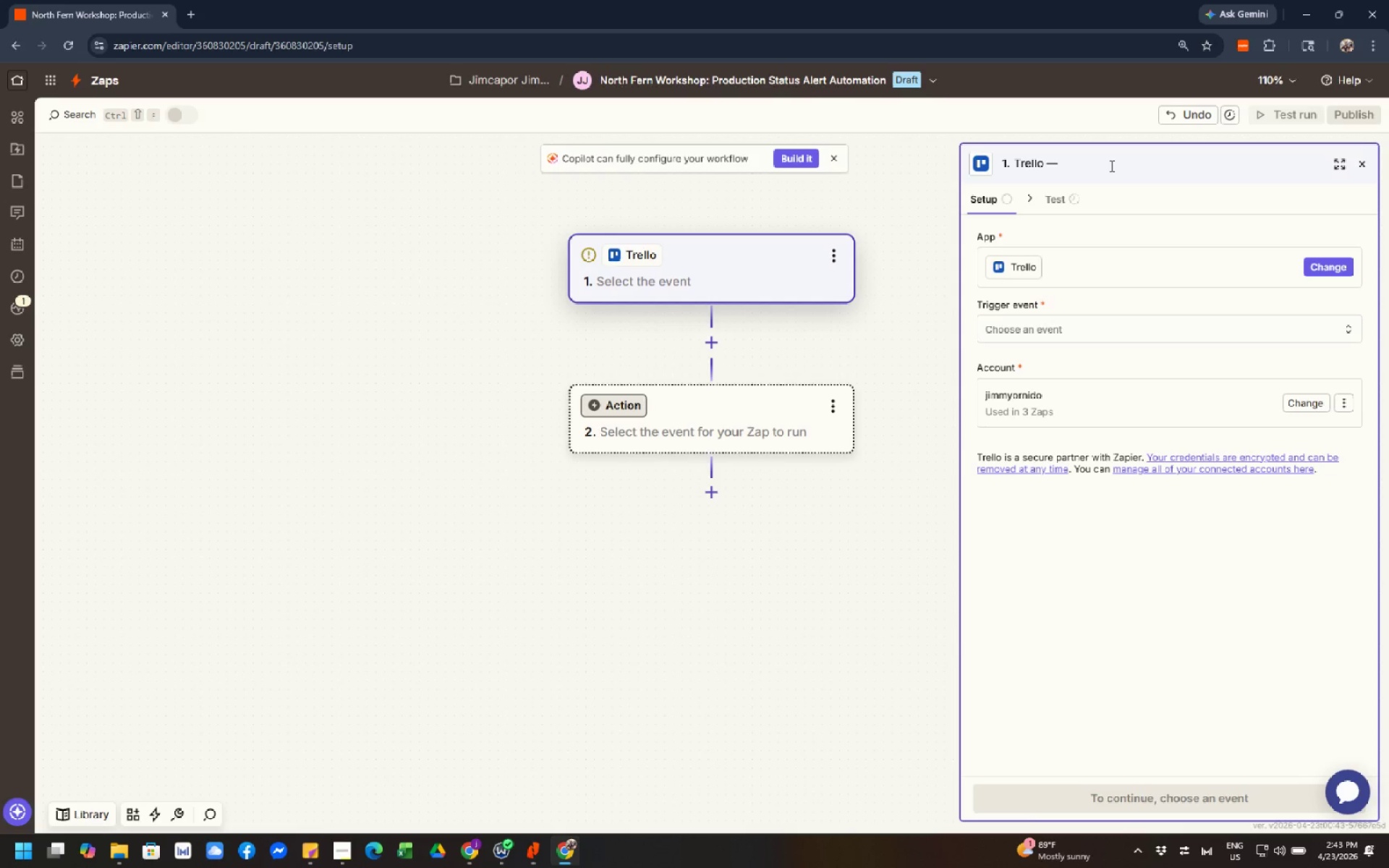 
type(In Production Trigger)
 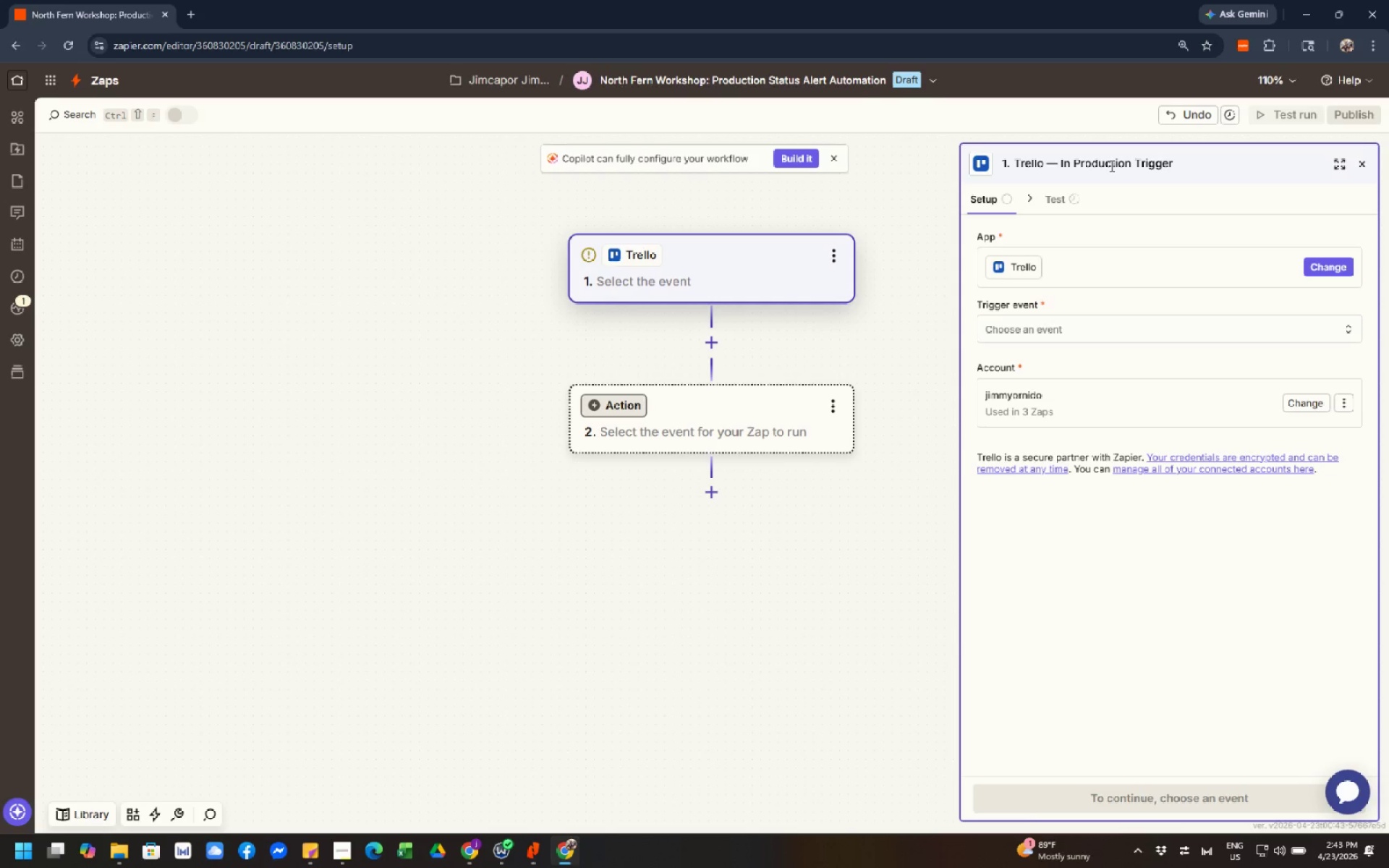 
wait(31.7)
 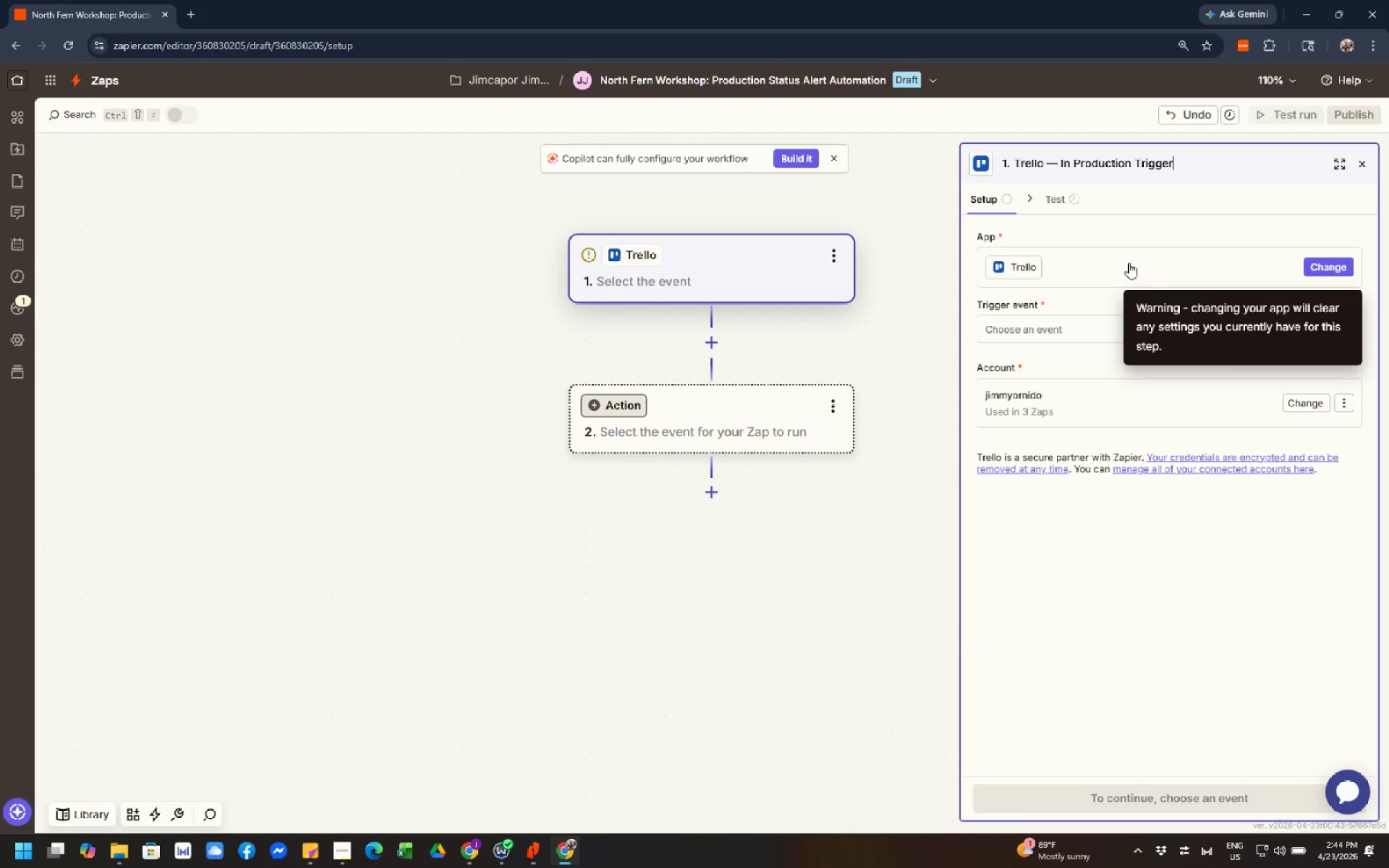 
left_click_drag(start_coordinate=[1129, 263], to_coordinate=[1129, 255])
 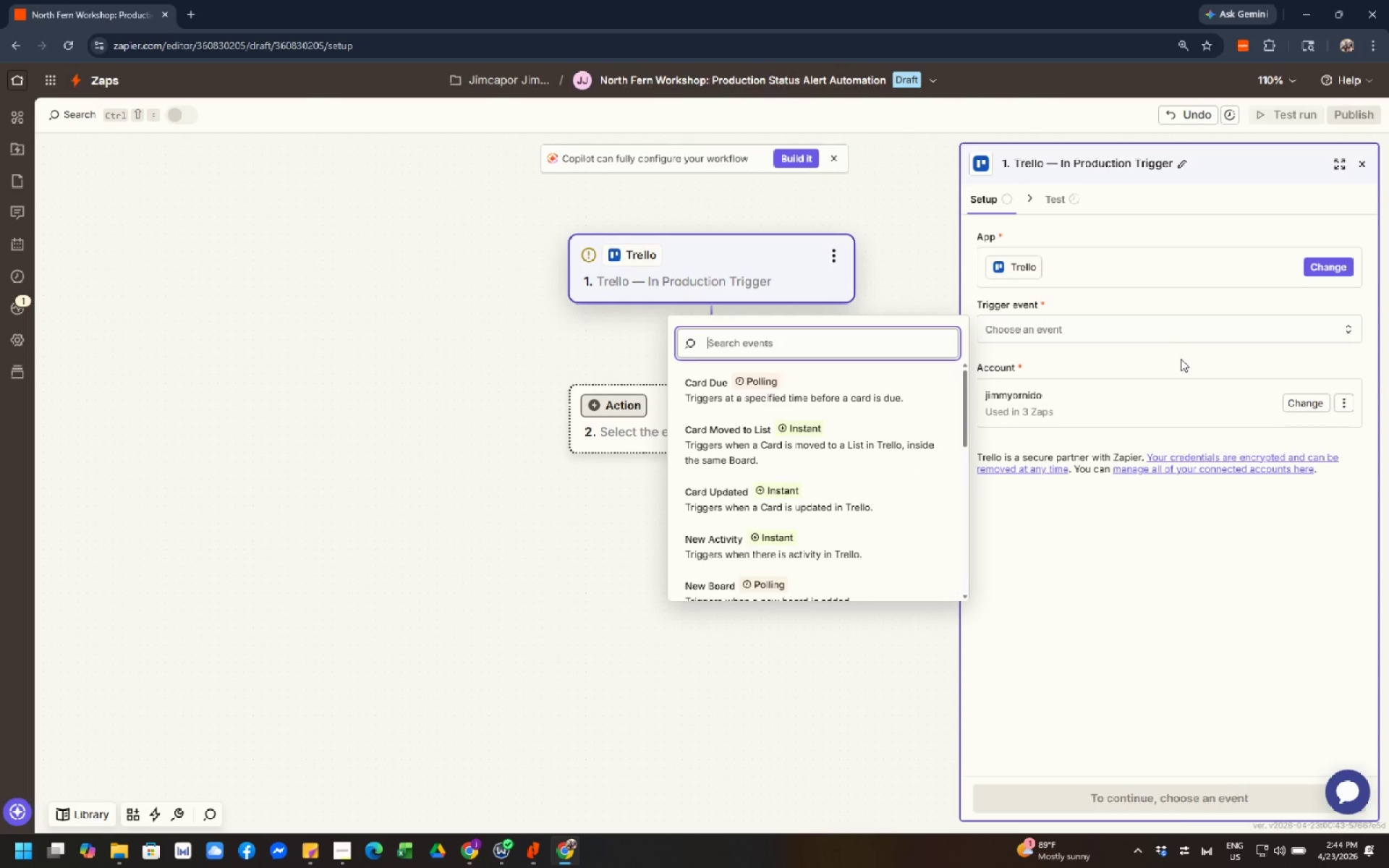 
wait(11.09)
 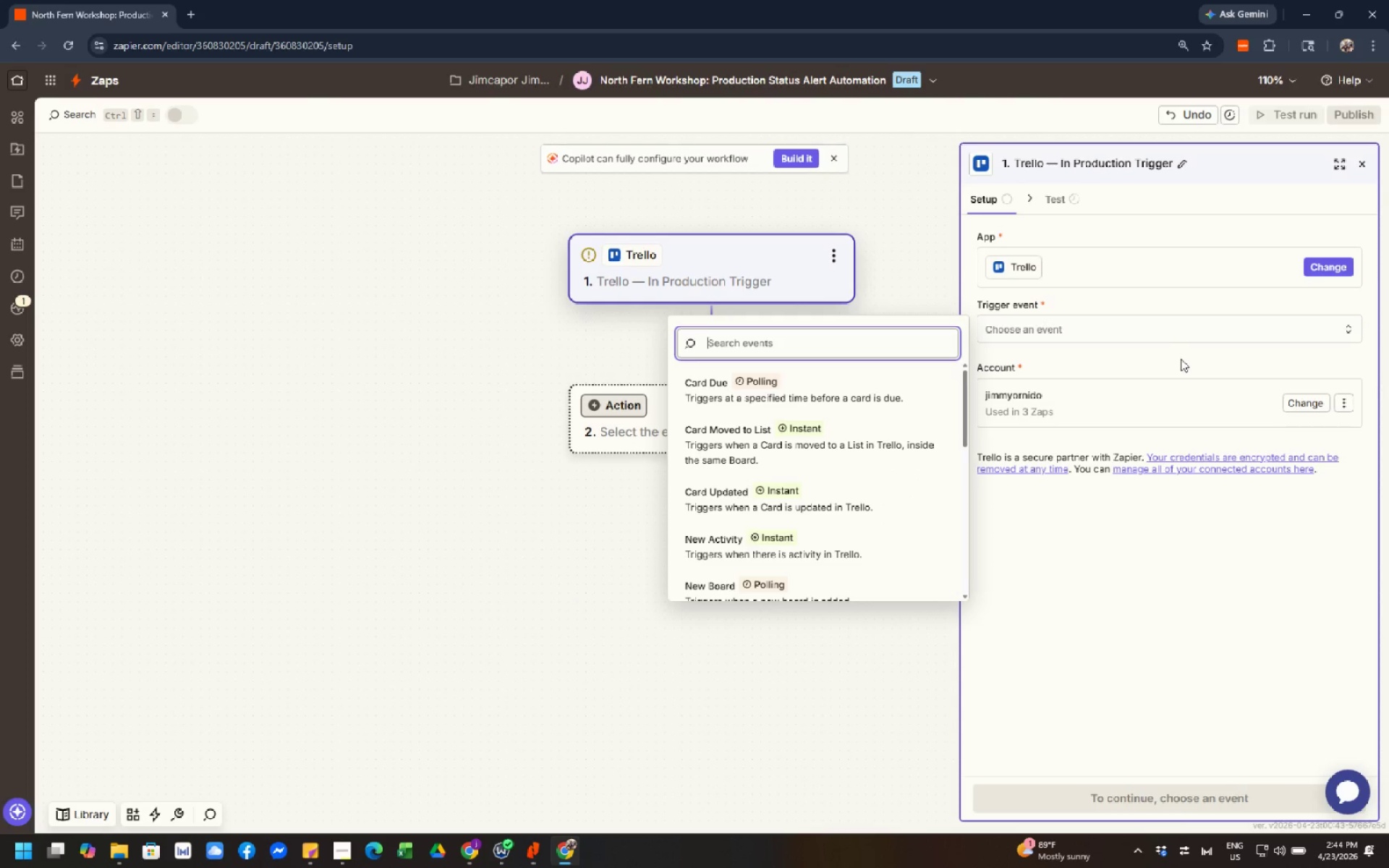 
left_click([1189, 809])
 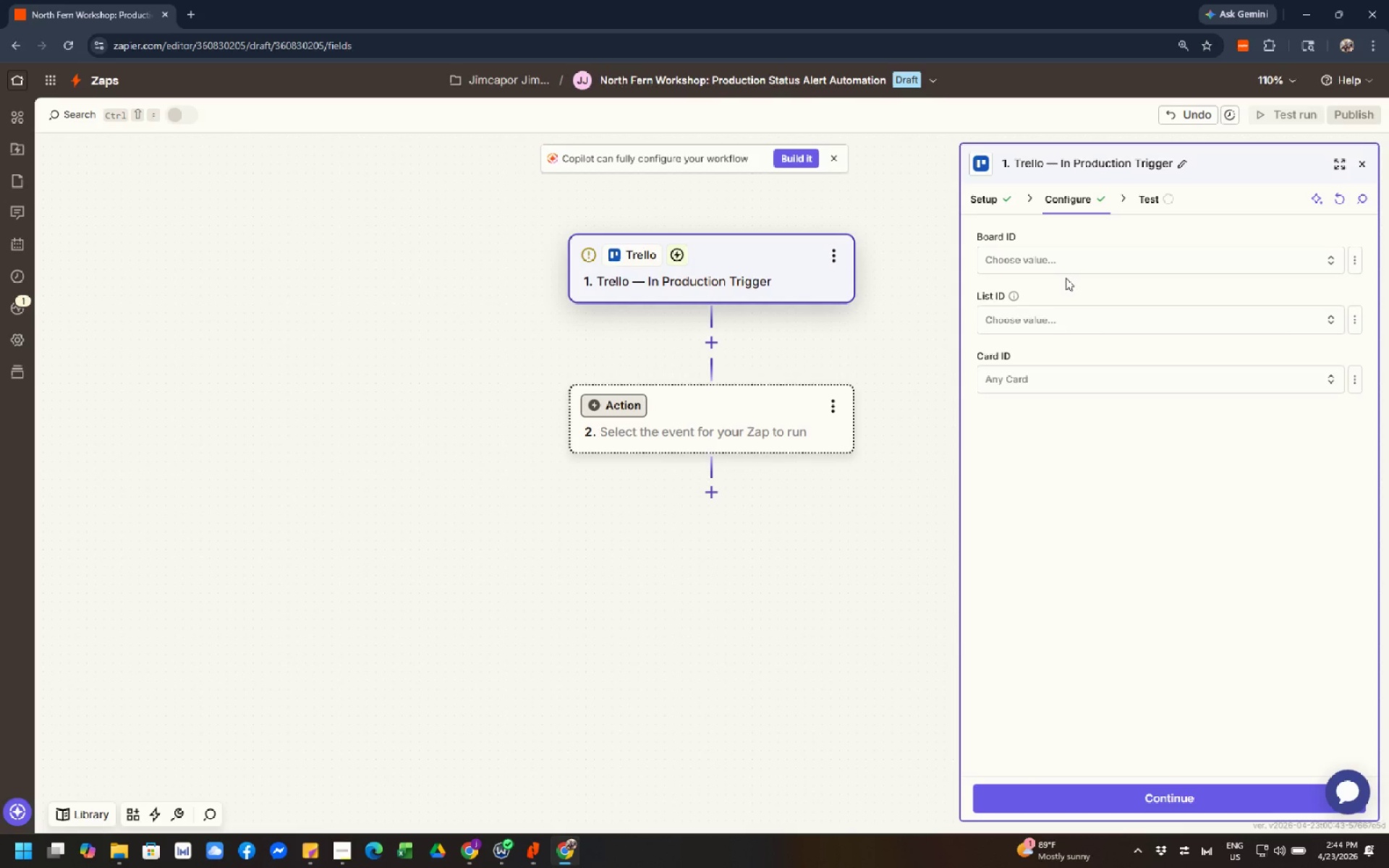 
wait(15.36)
 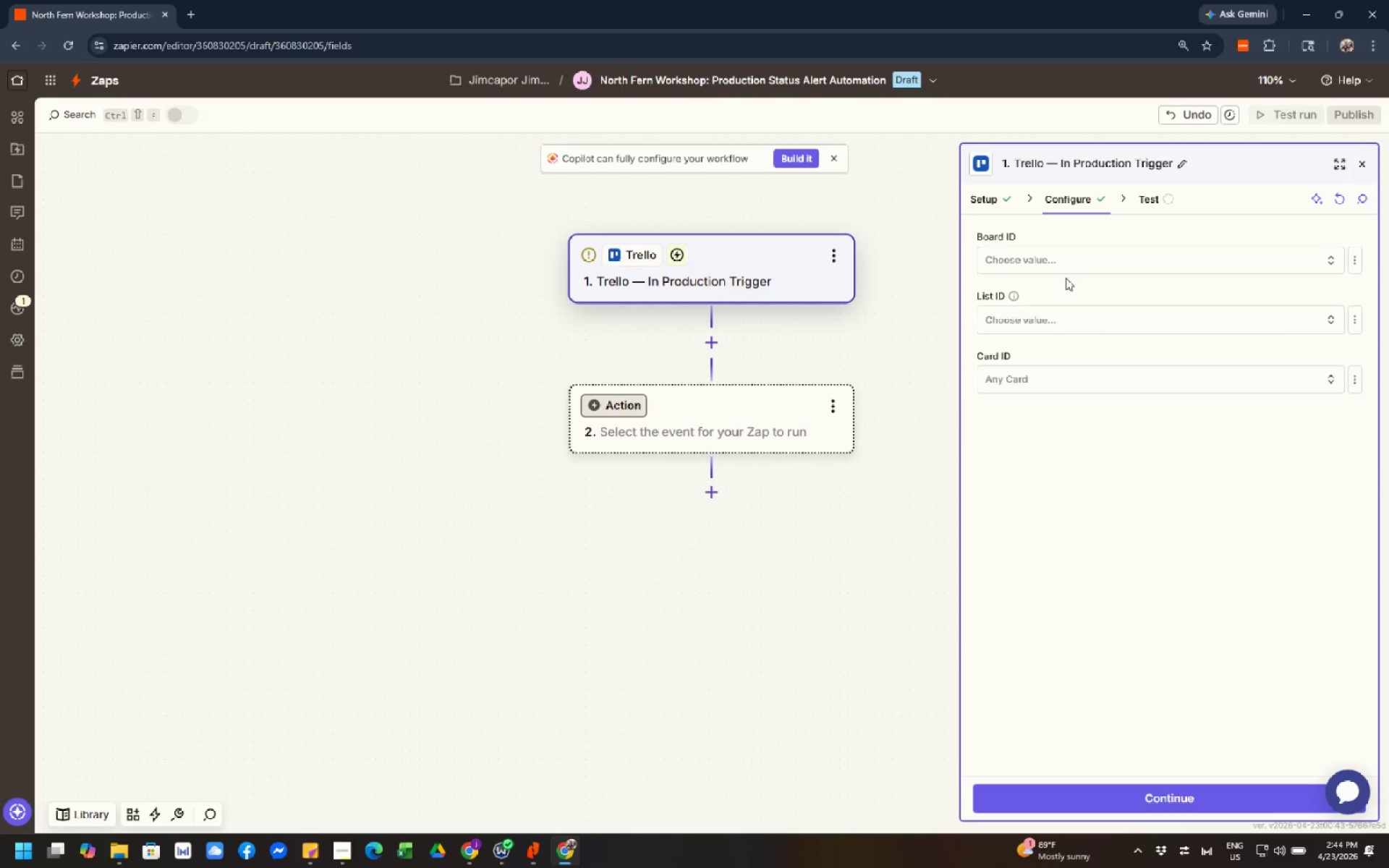 
scroll: coordinate [806, 469], scroll_direction: down, amount: 1.0
 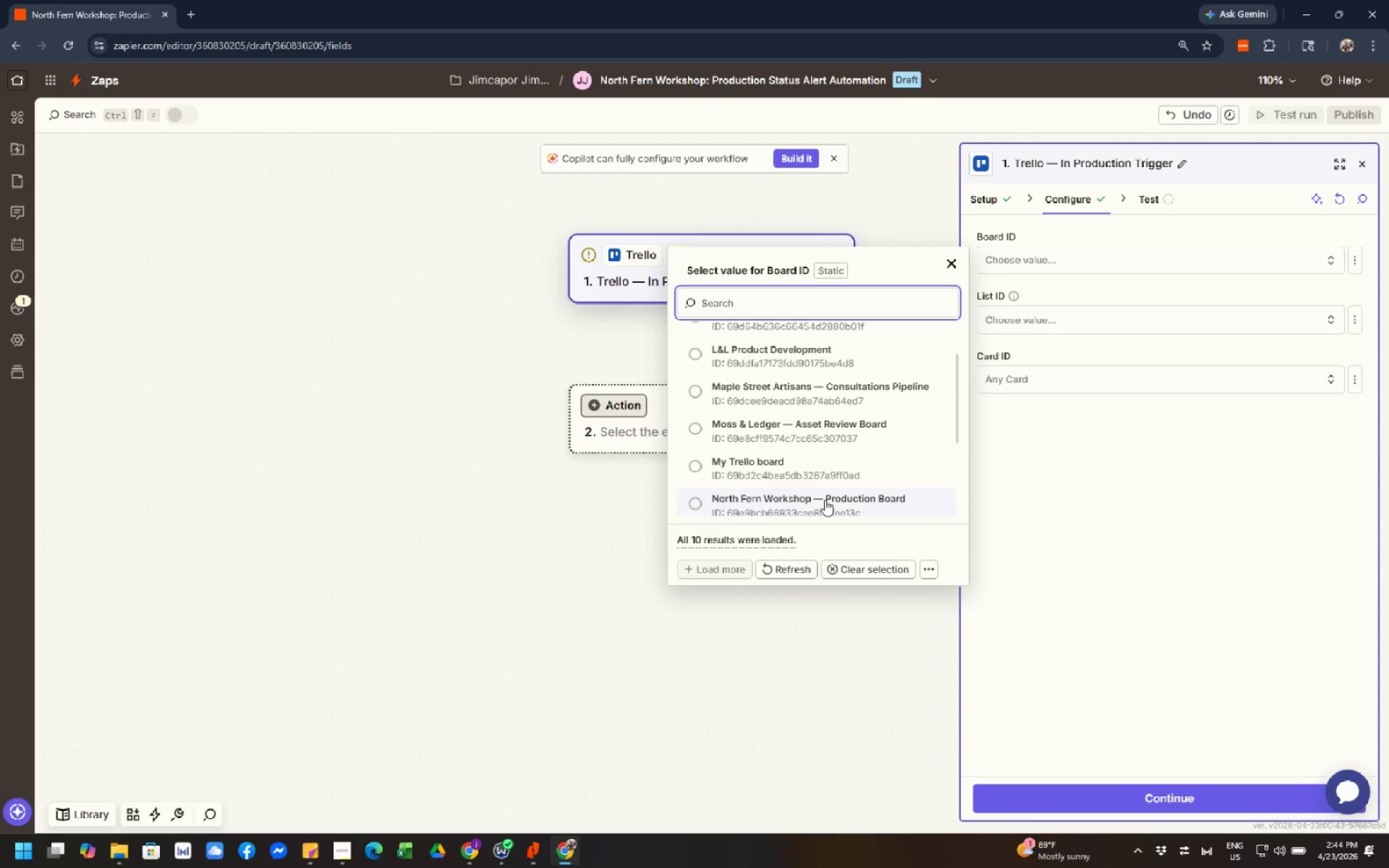 
left_click([825, 500])
 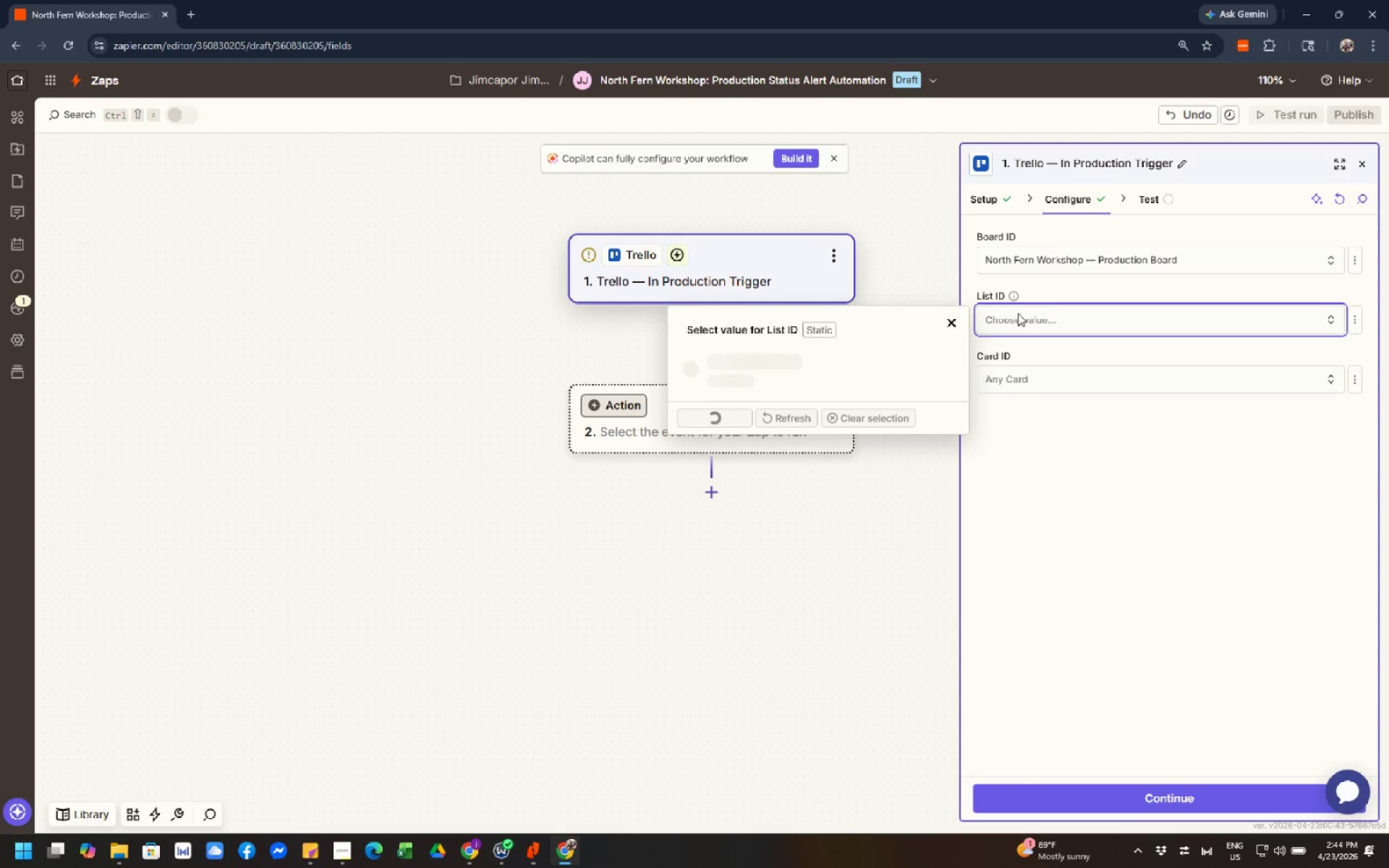 
wait(6.56)
 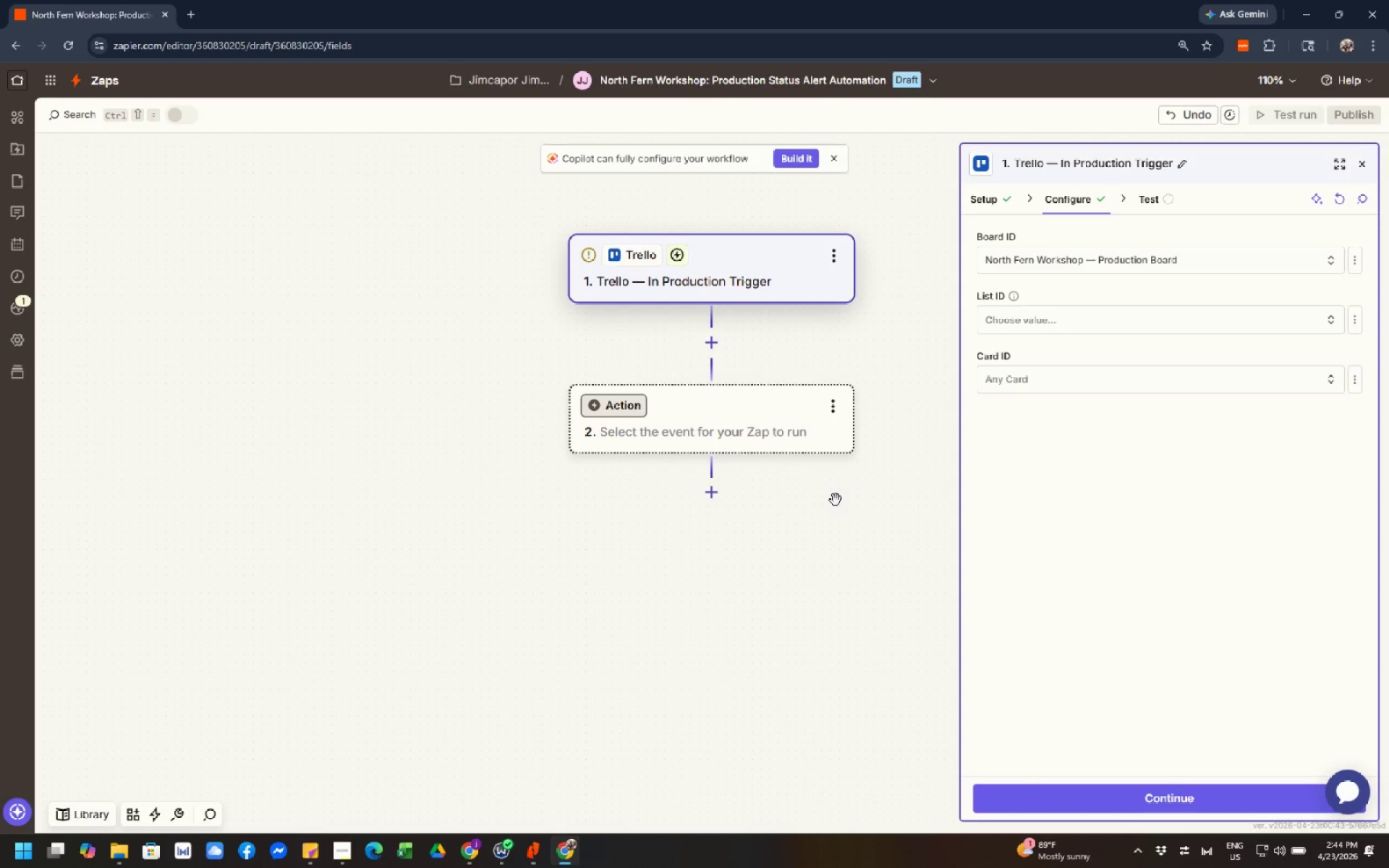 
left_click([821, 480])
 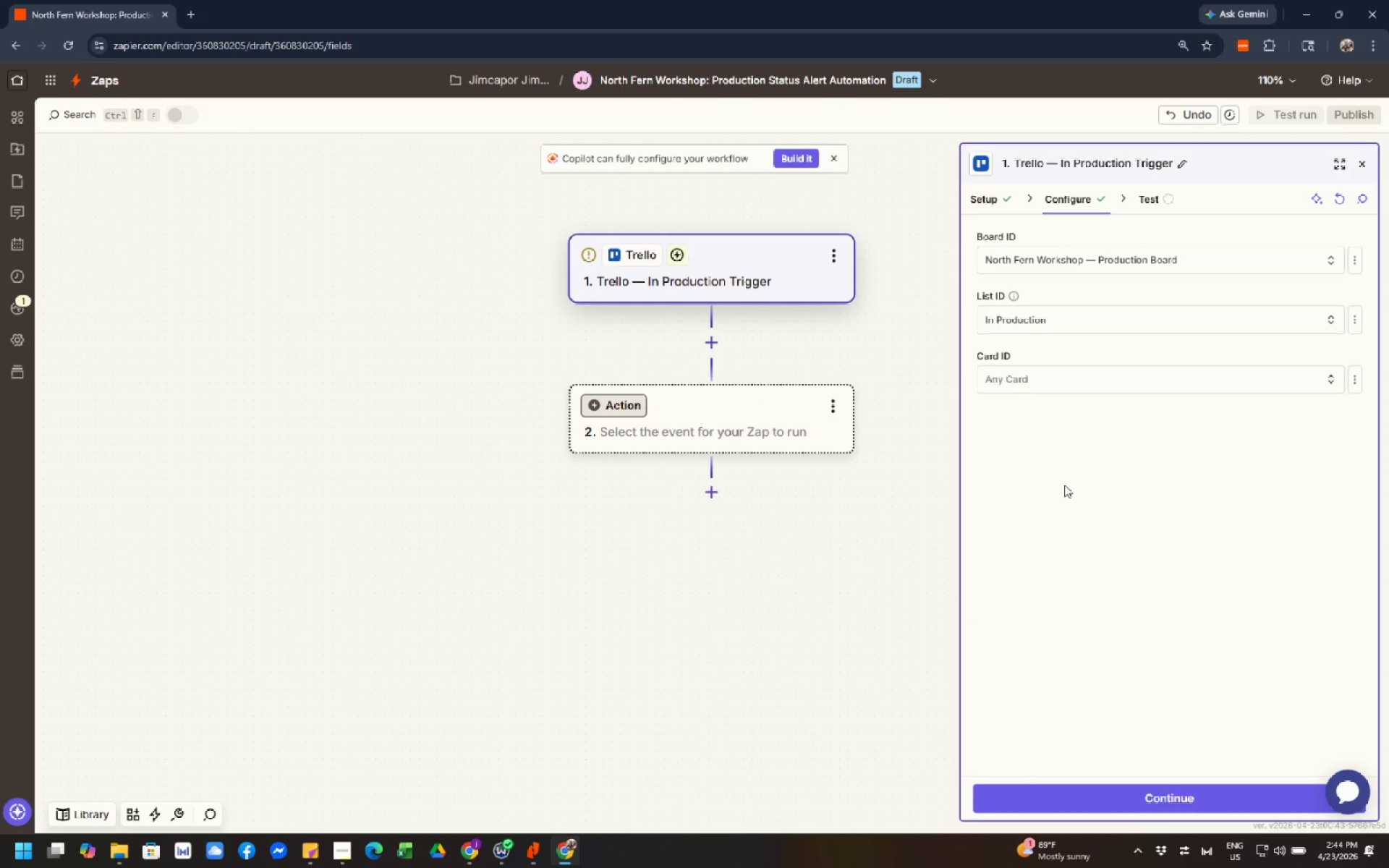 
wait(13.91)
 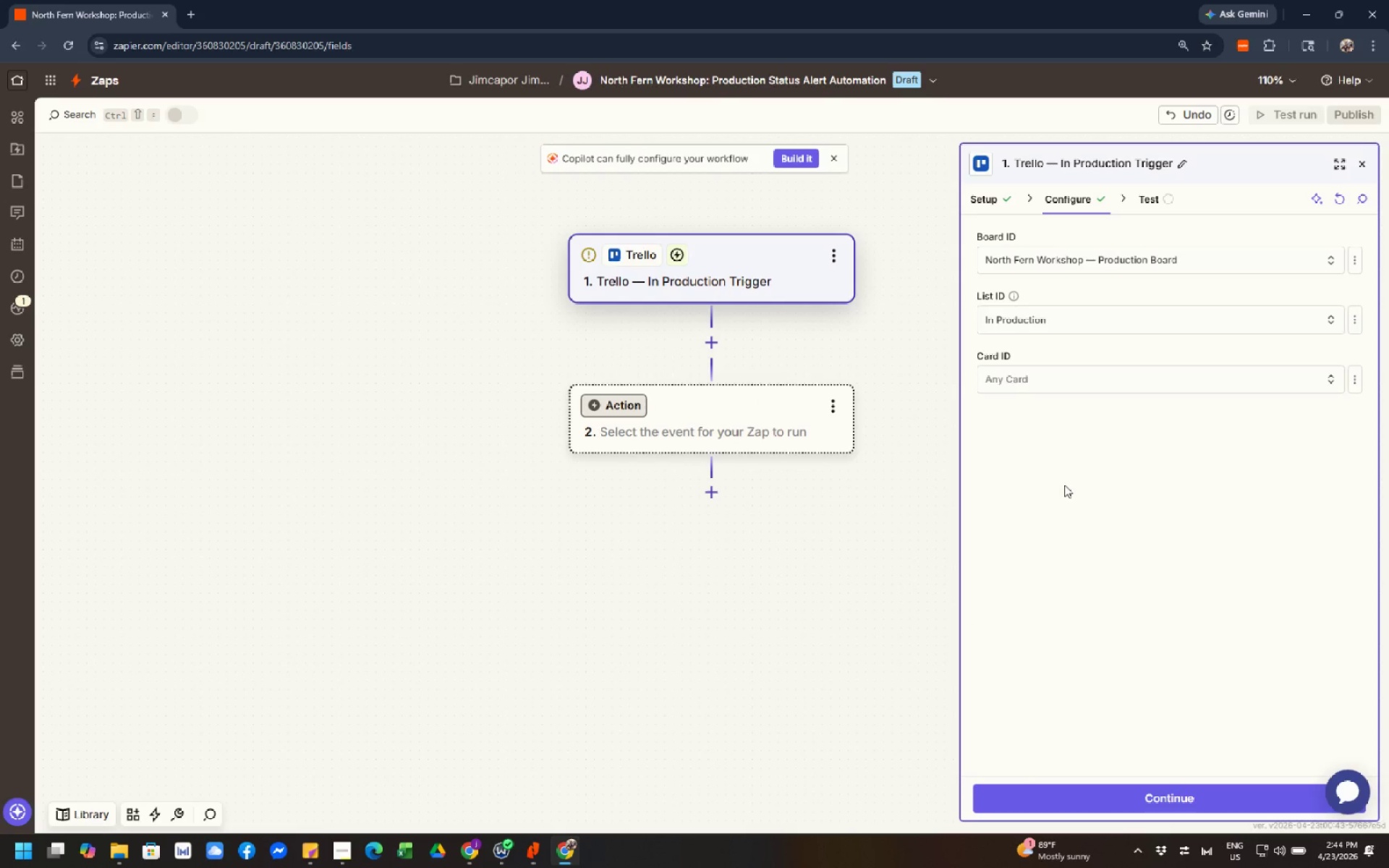 
left_click([1054, 385])
 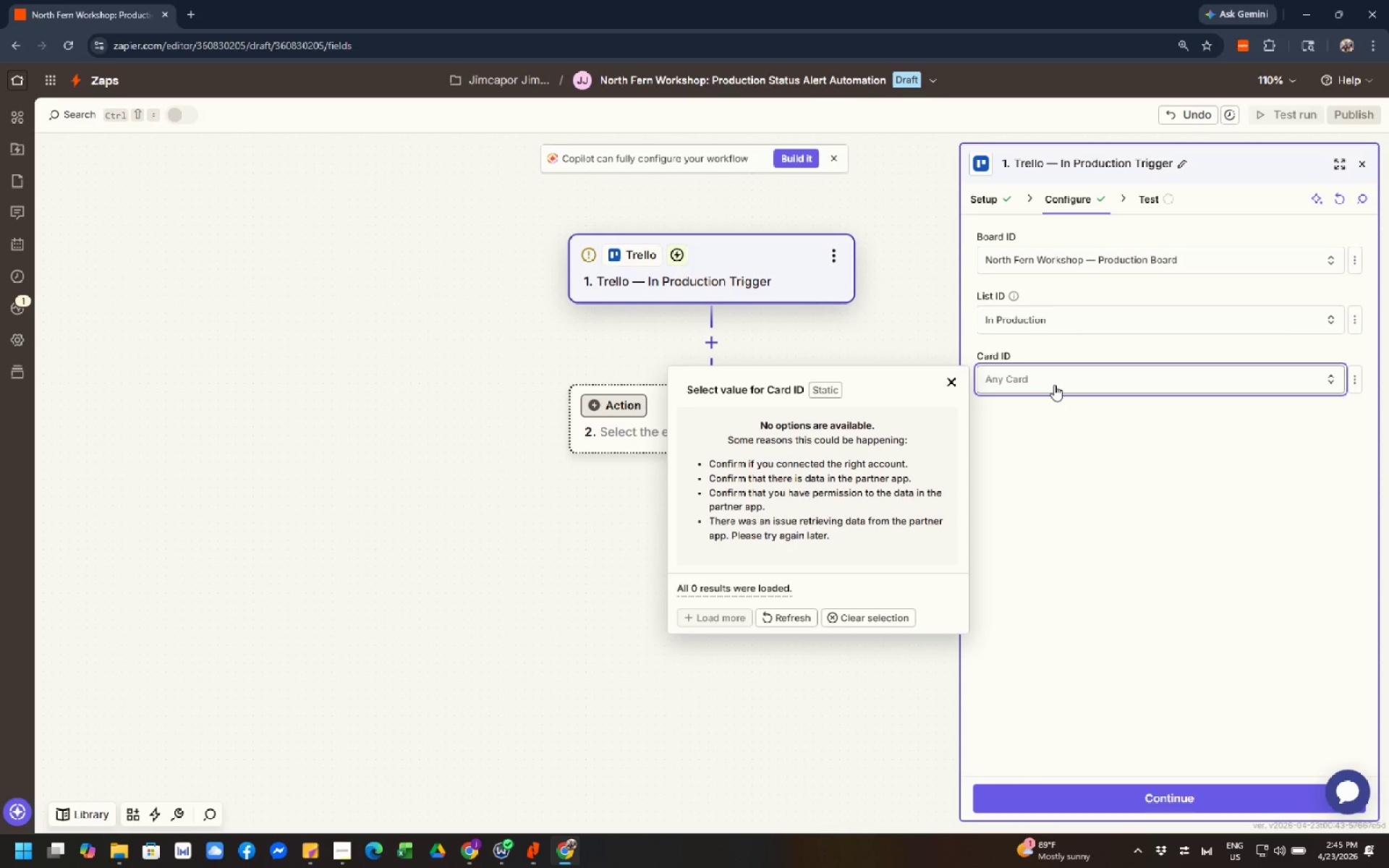 
left_click([1062, 413])
 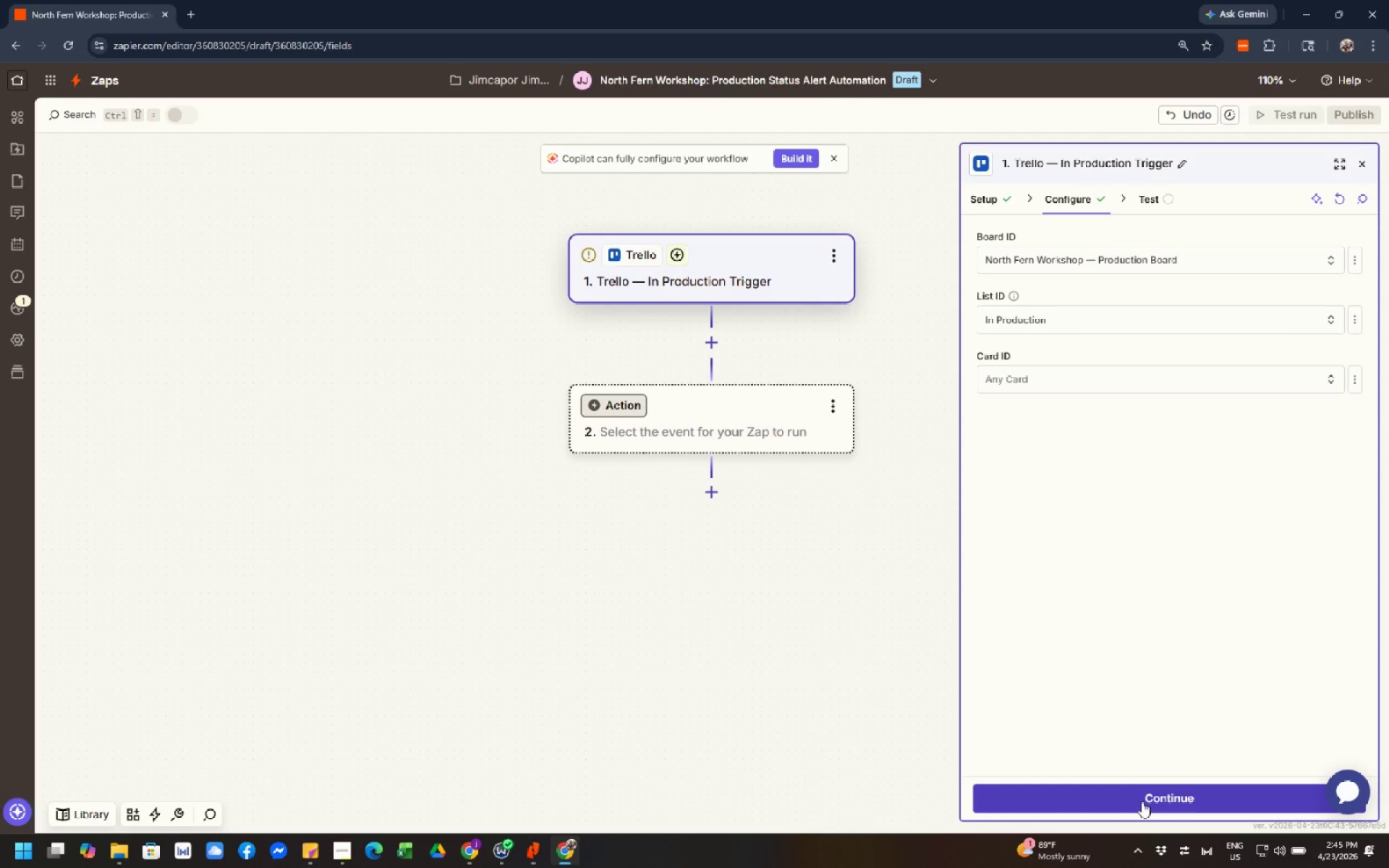 
left_click([1142, 801])
 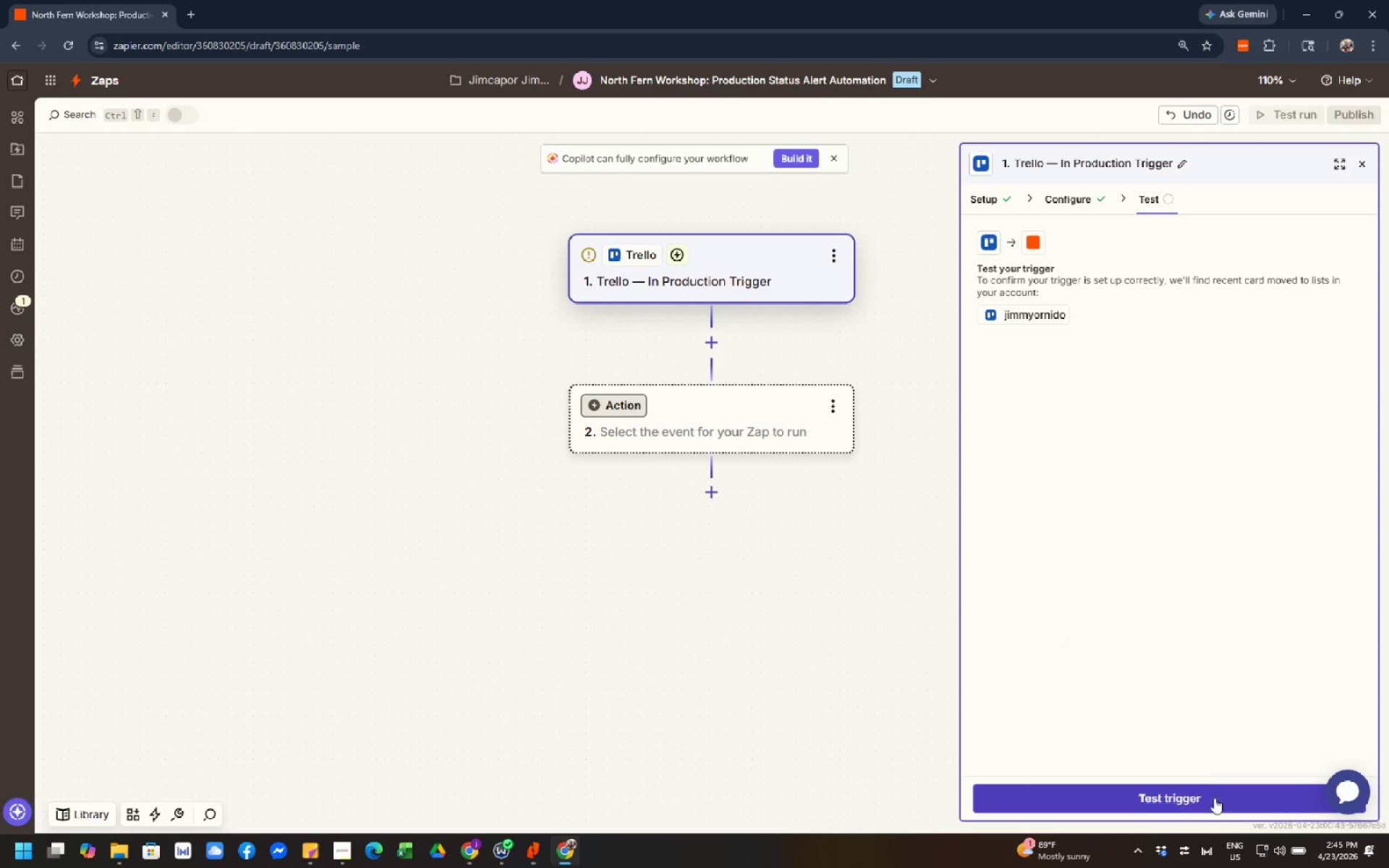 
left_click([1243, 802])
 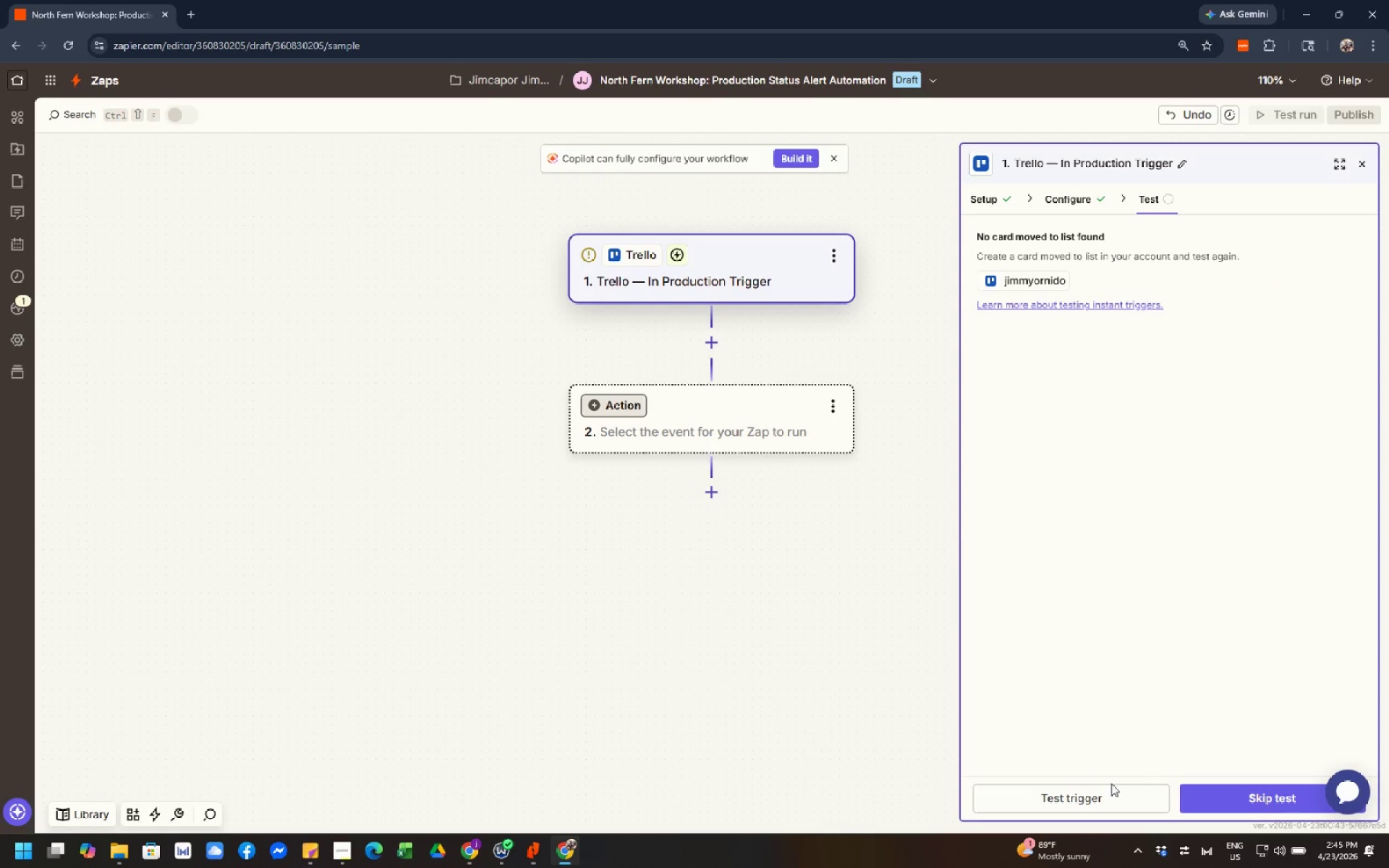 
left_click([1097, 795])
 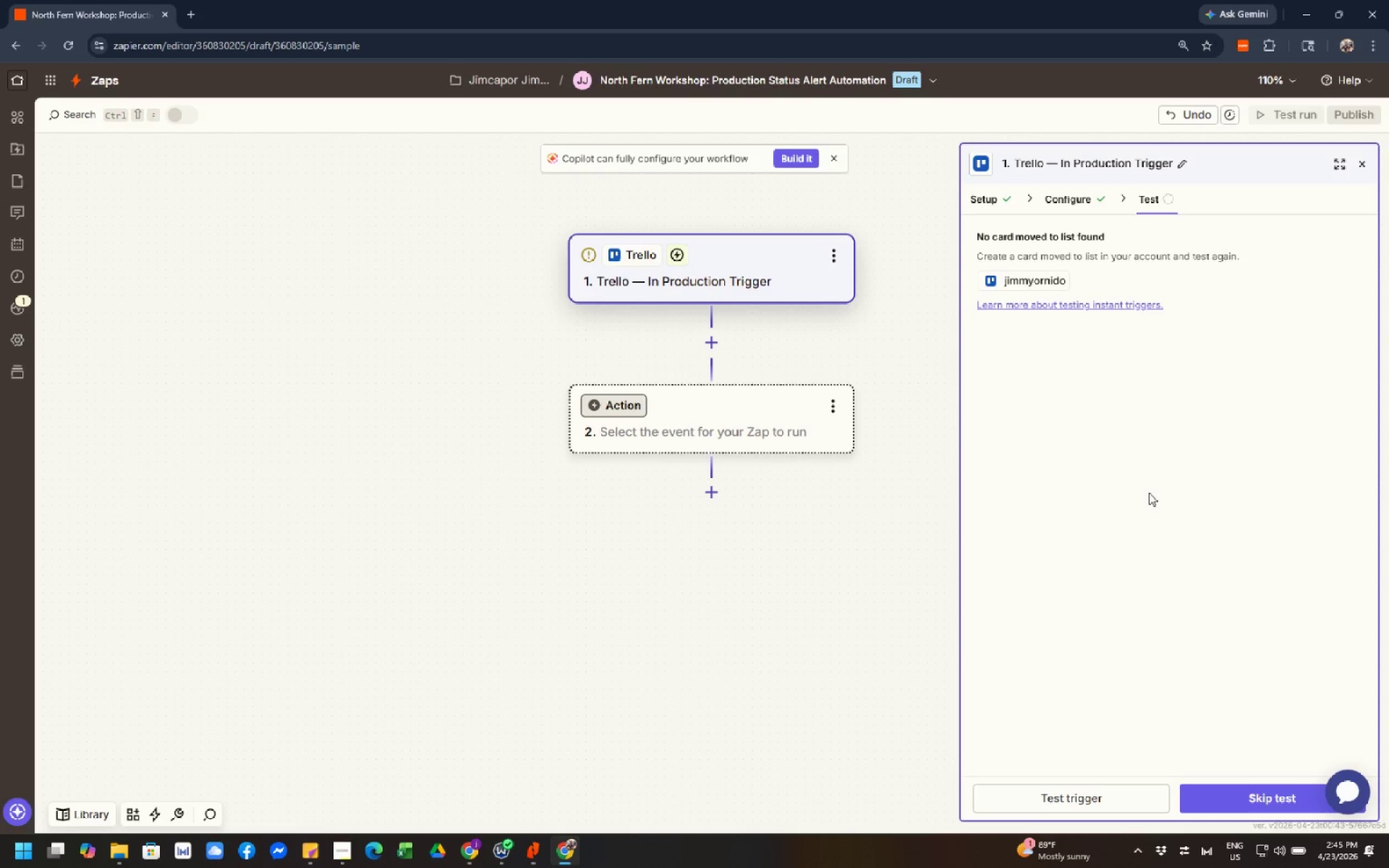 
wait(12.64)
 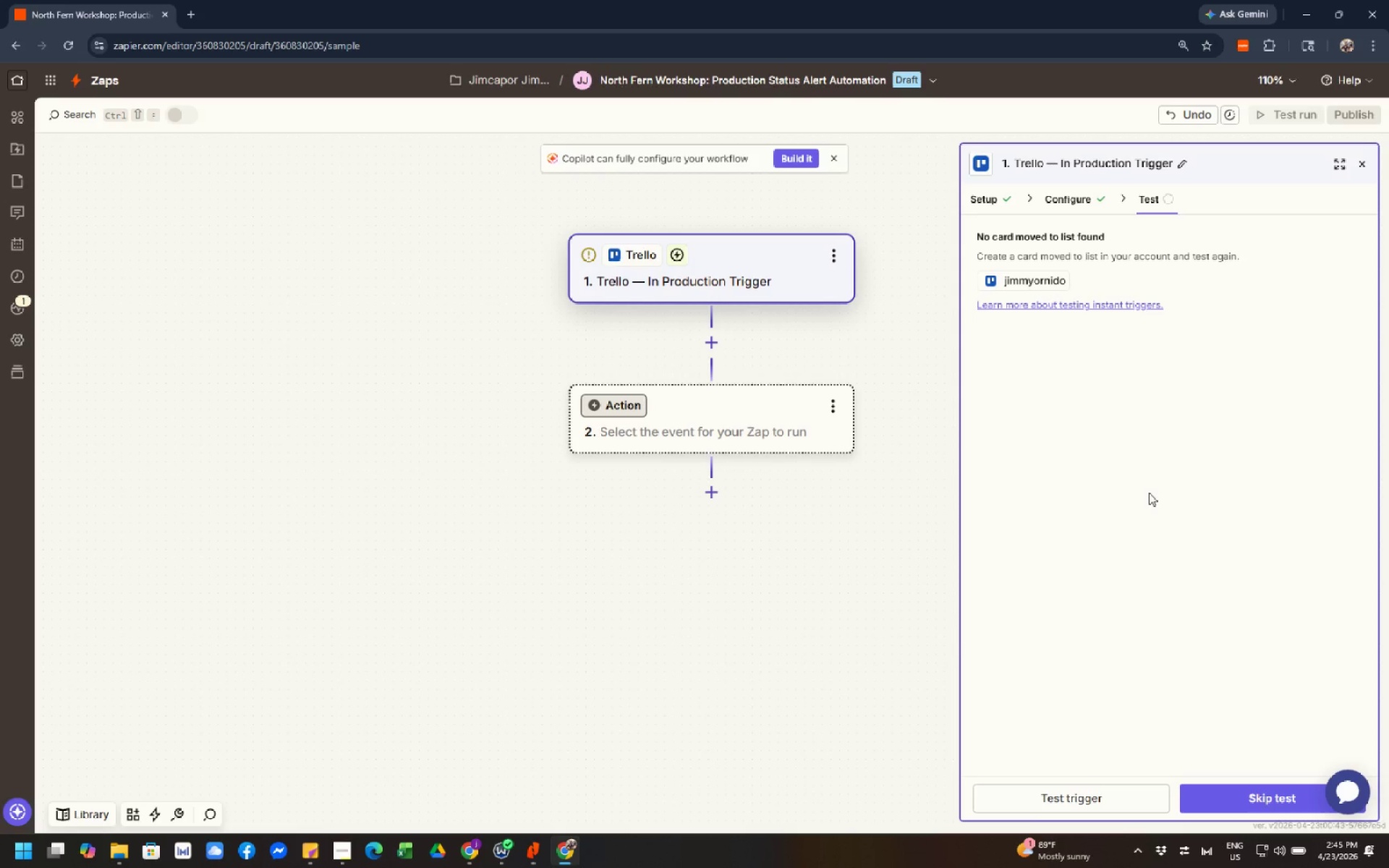 
left_click([1129, 798])
 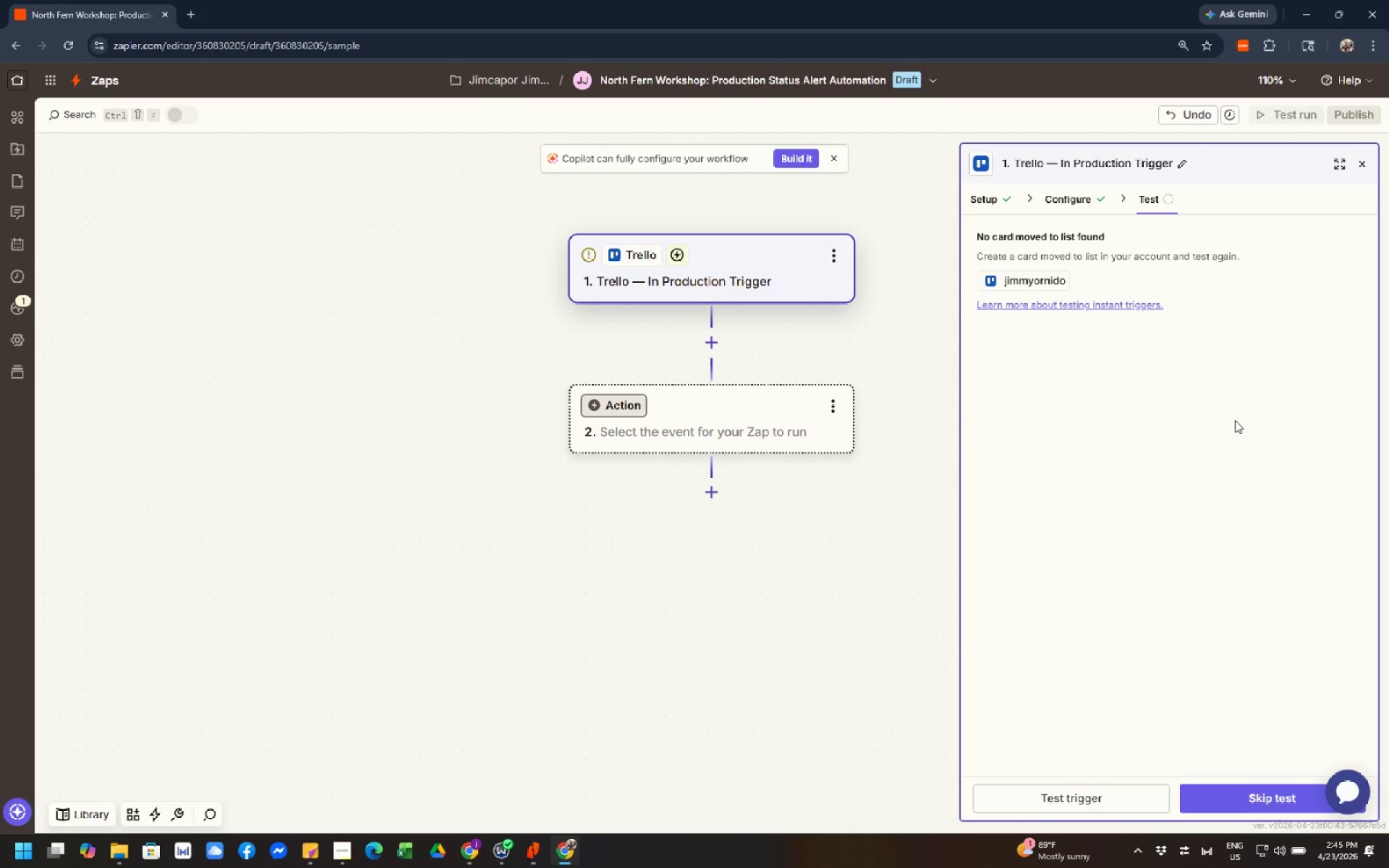 
wait(30.14)
 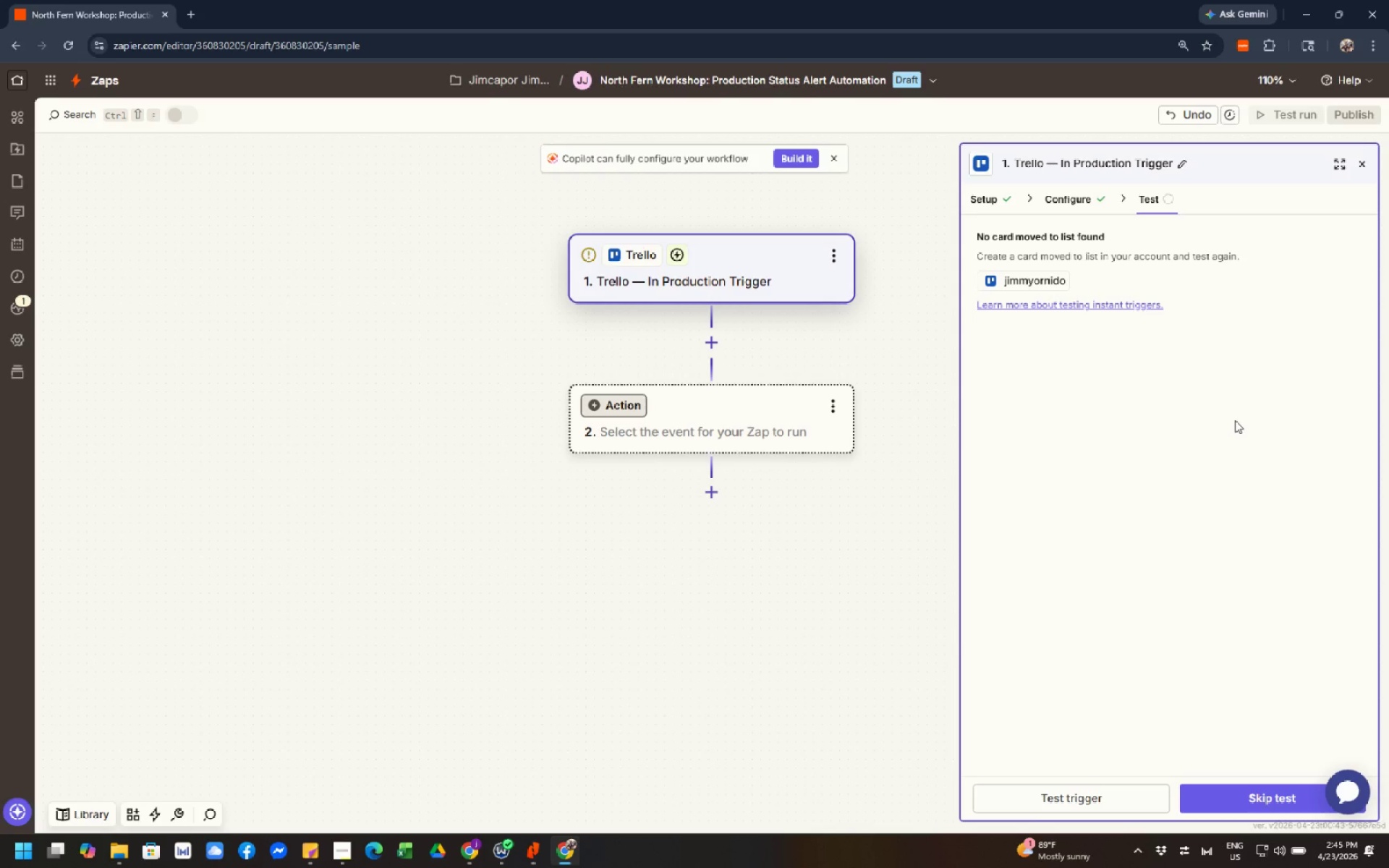 
left_click([478, 862])
 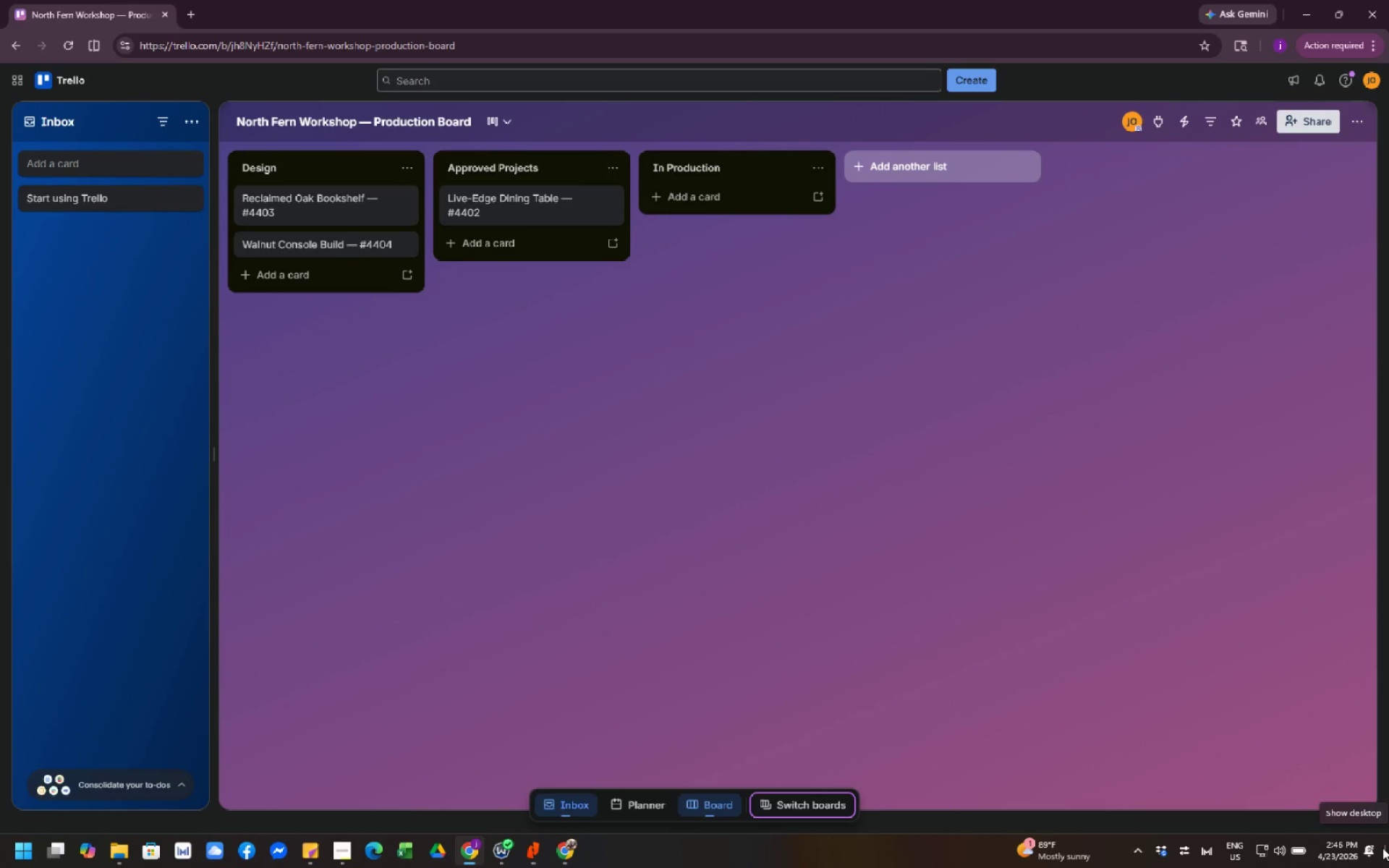 
wait(31.41)
 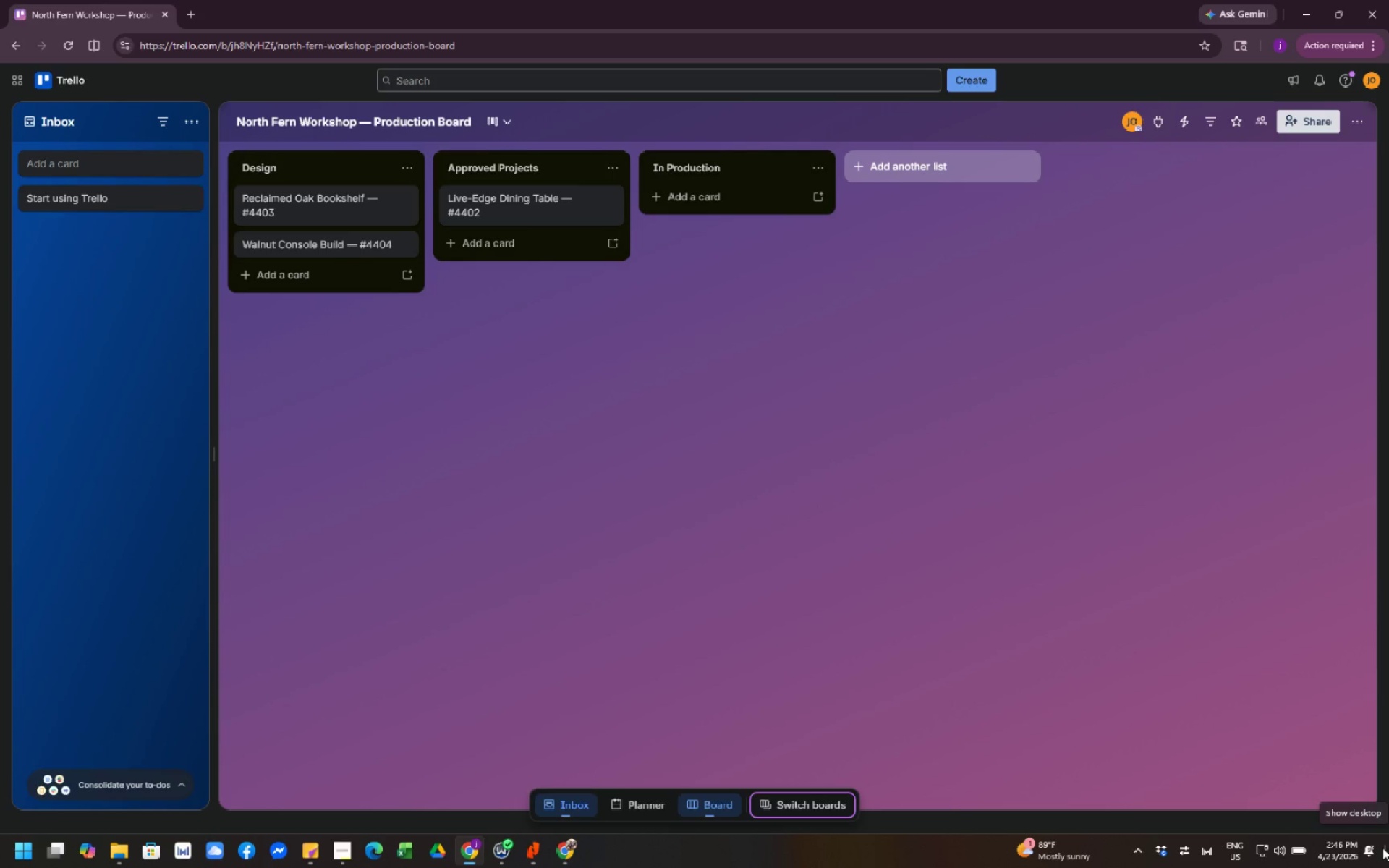 
left_click_drag(start_coordinate=[1382, 848], to_coordinate=[1263, 681])
 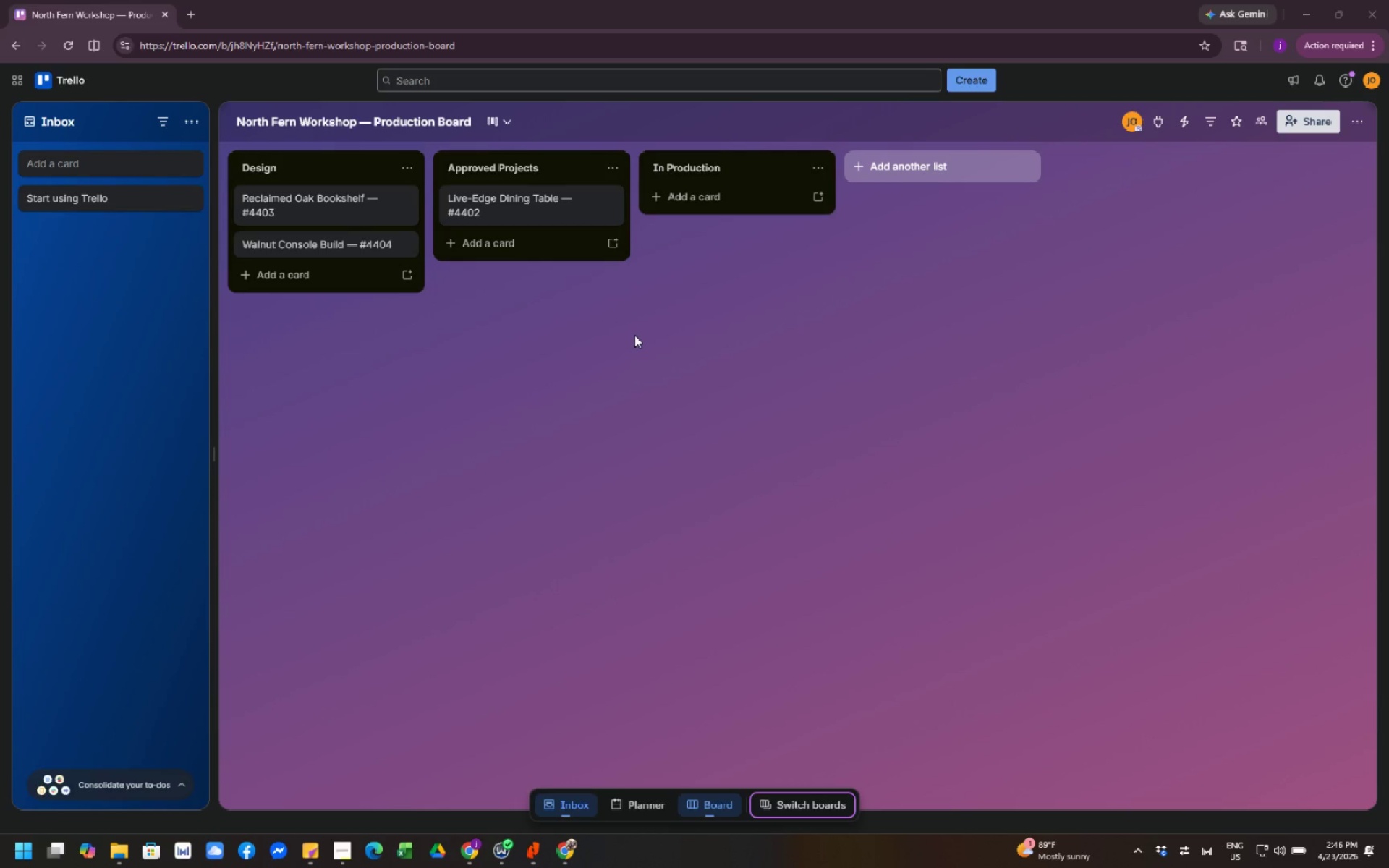 
wait(11.3)
 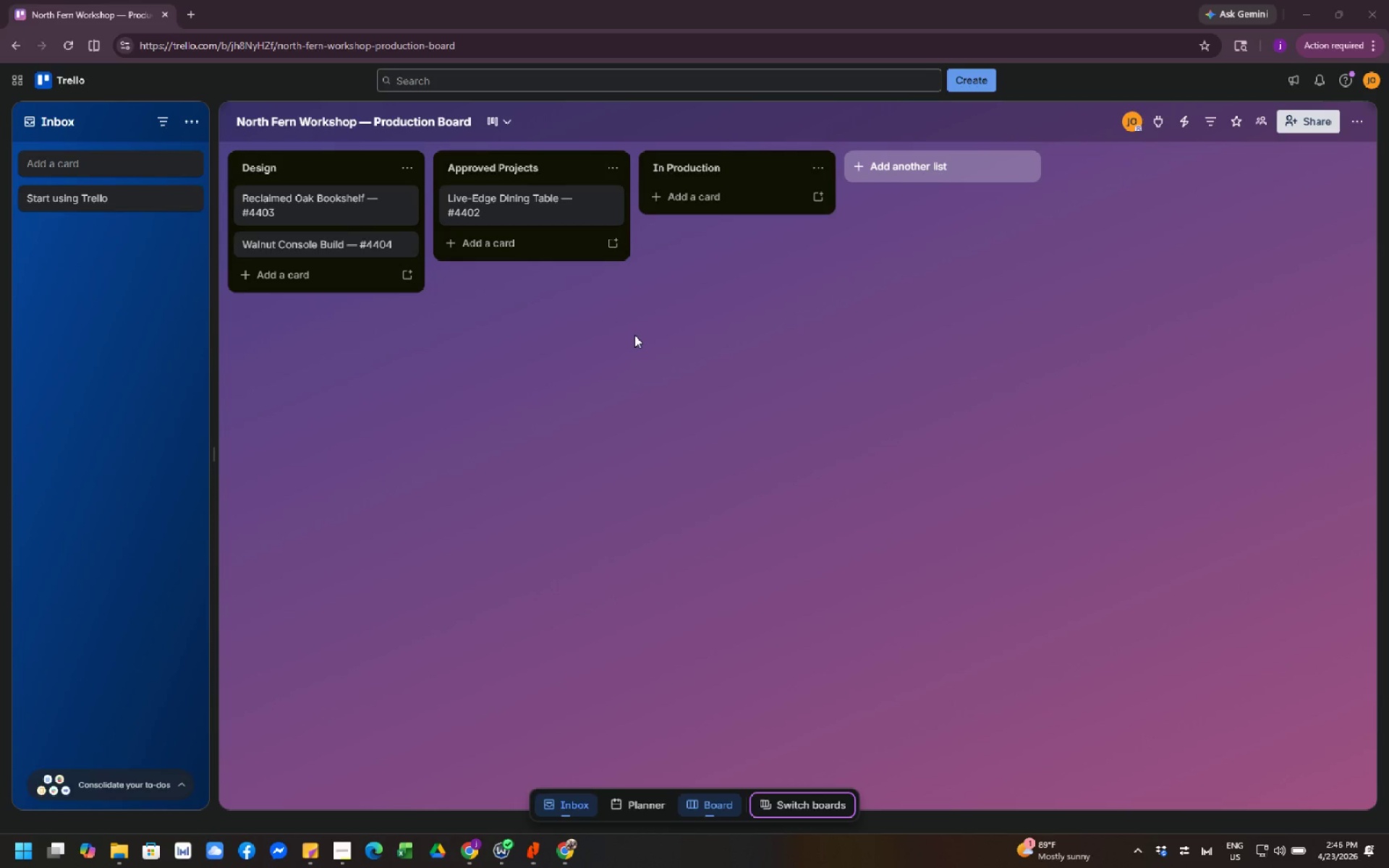 
left_click_drag(start_coordinate=[556, 206], to_coordinate=[744, 200])
 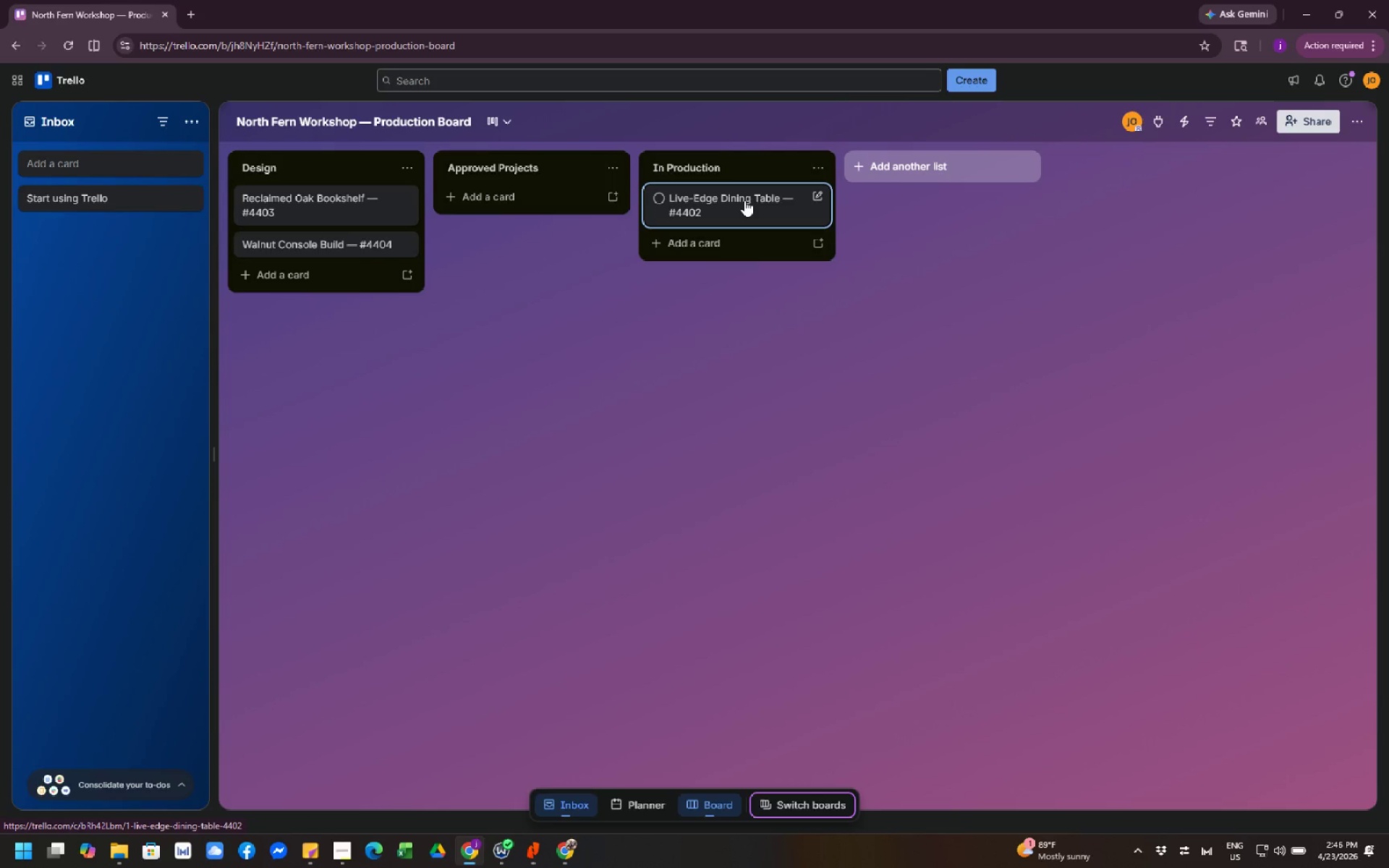 
left_click([707, 350])
 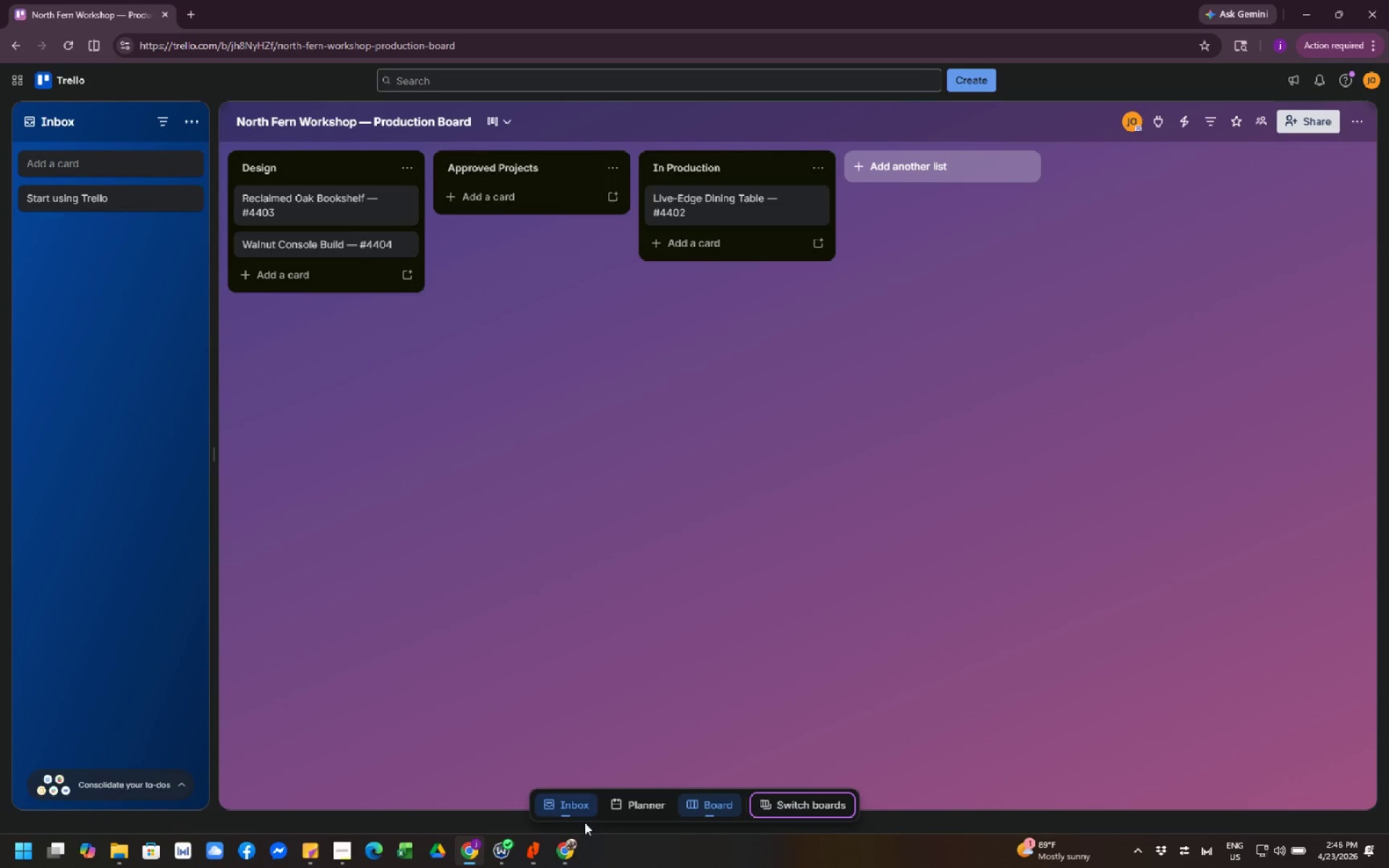 
left_click([569, 848])
 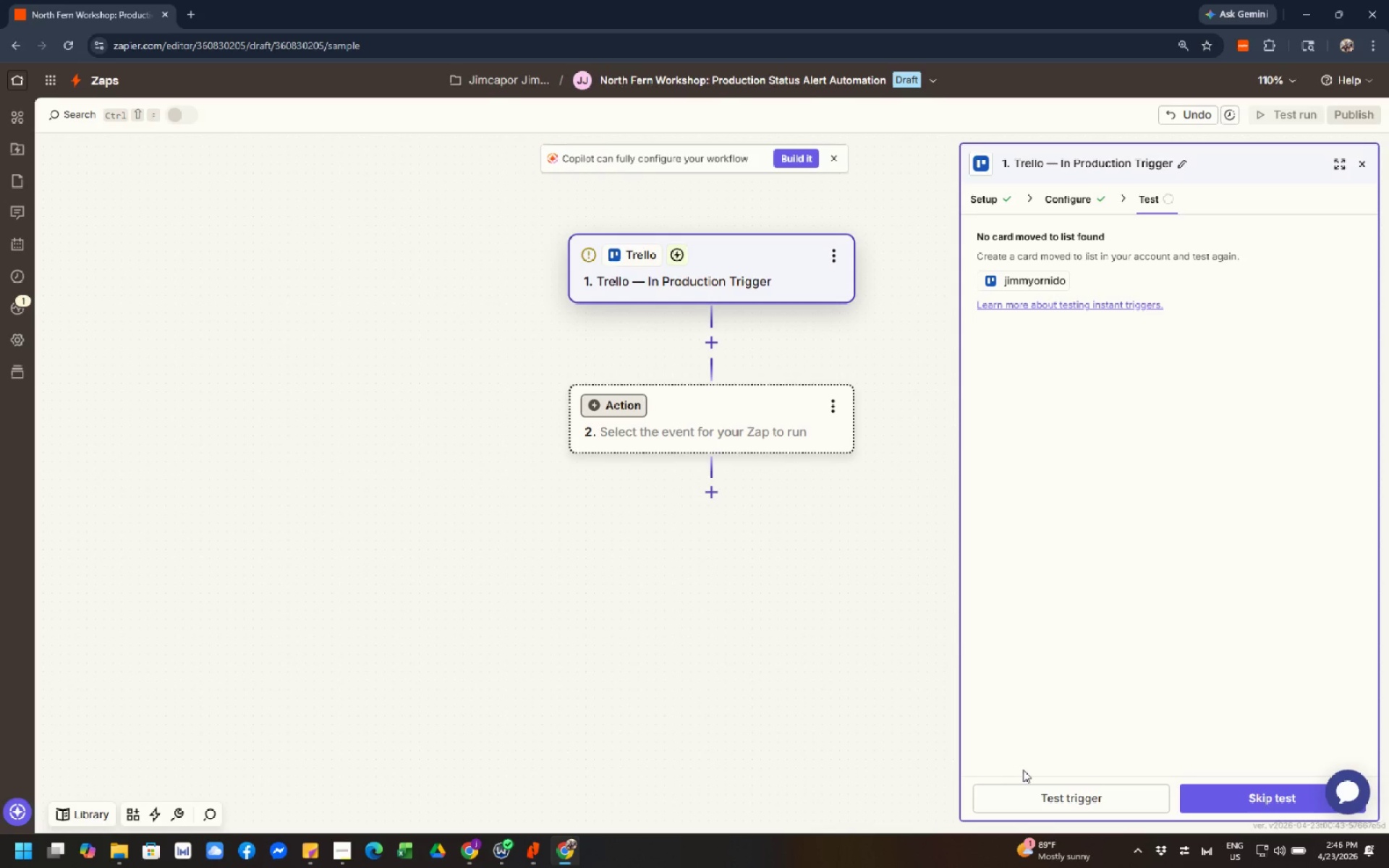 
left_click([1053, 803])
 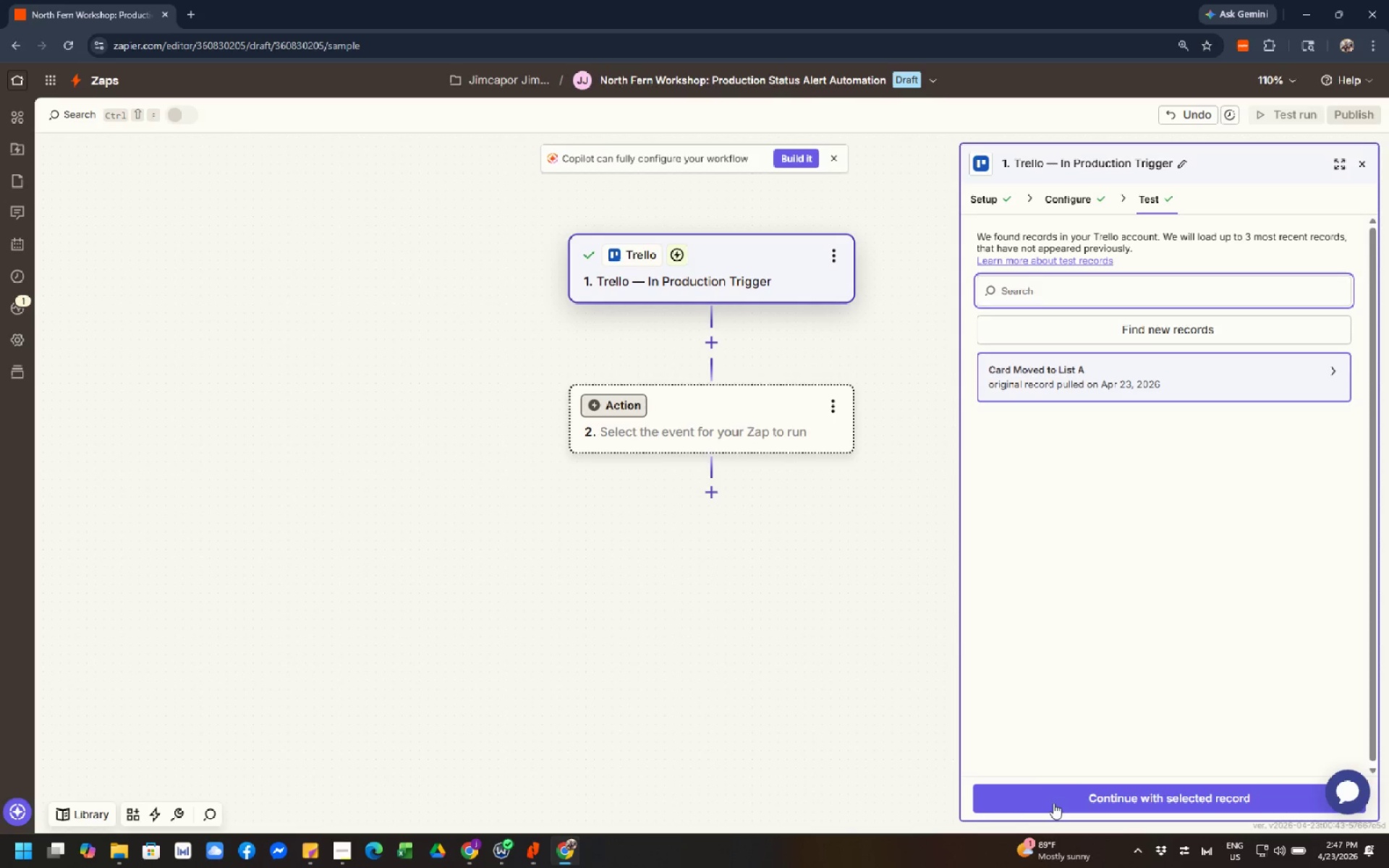 
wait(6.91)
 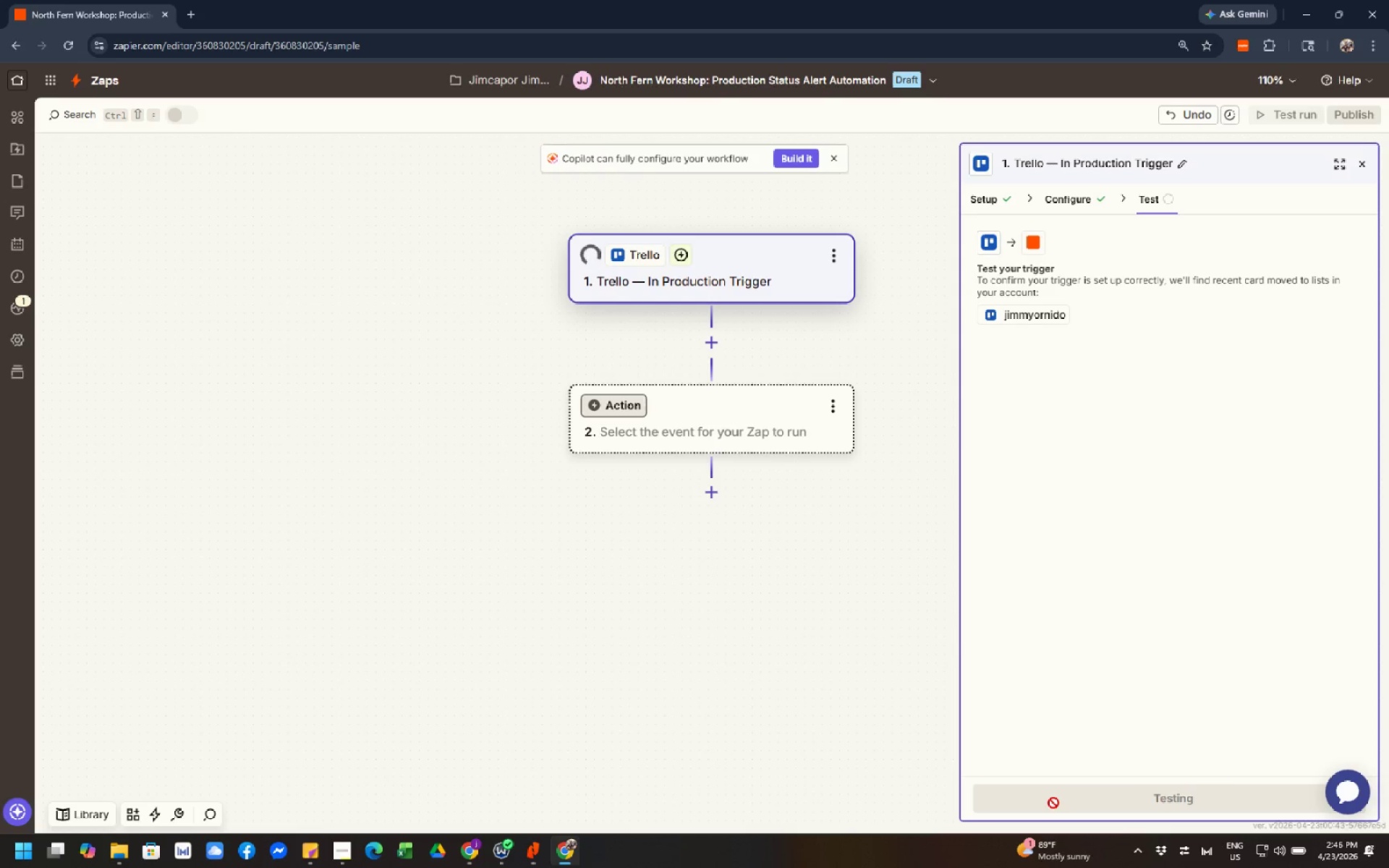 
left_click([1067, 393])
 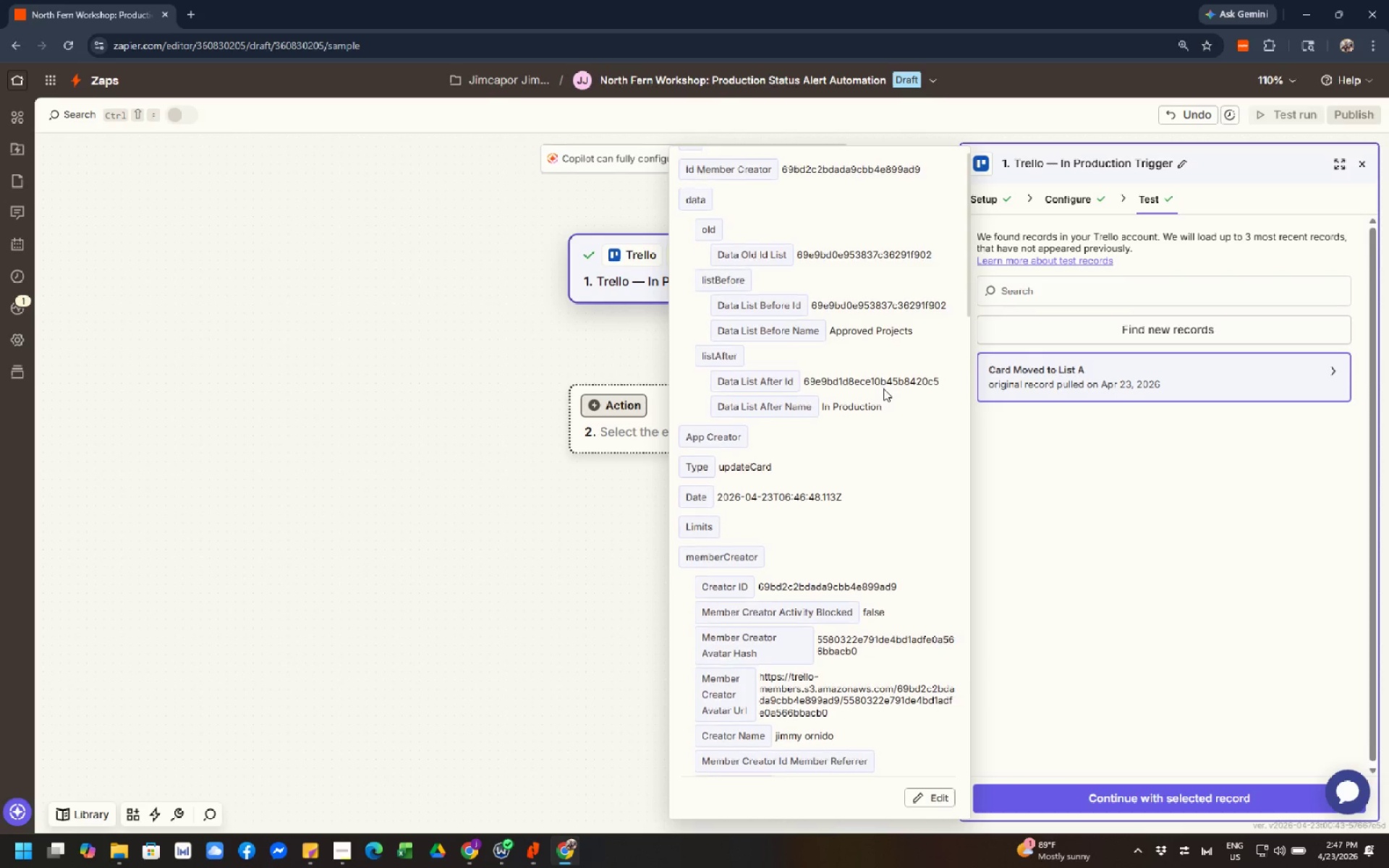 
wait(7.44)
 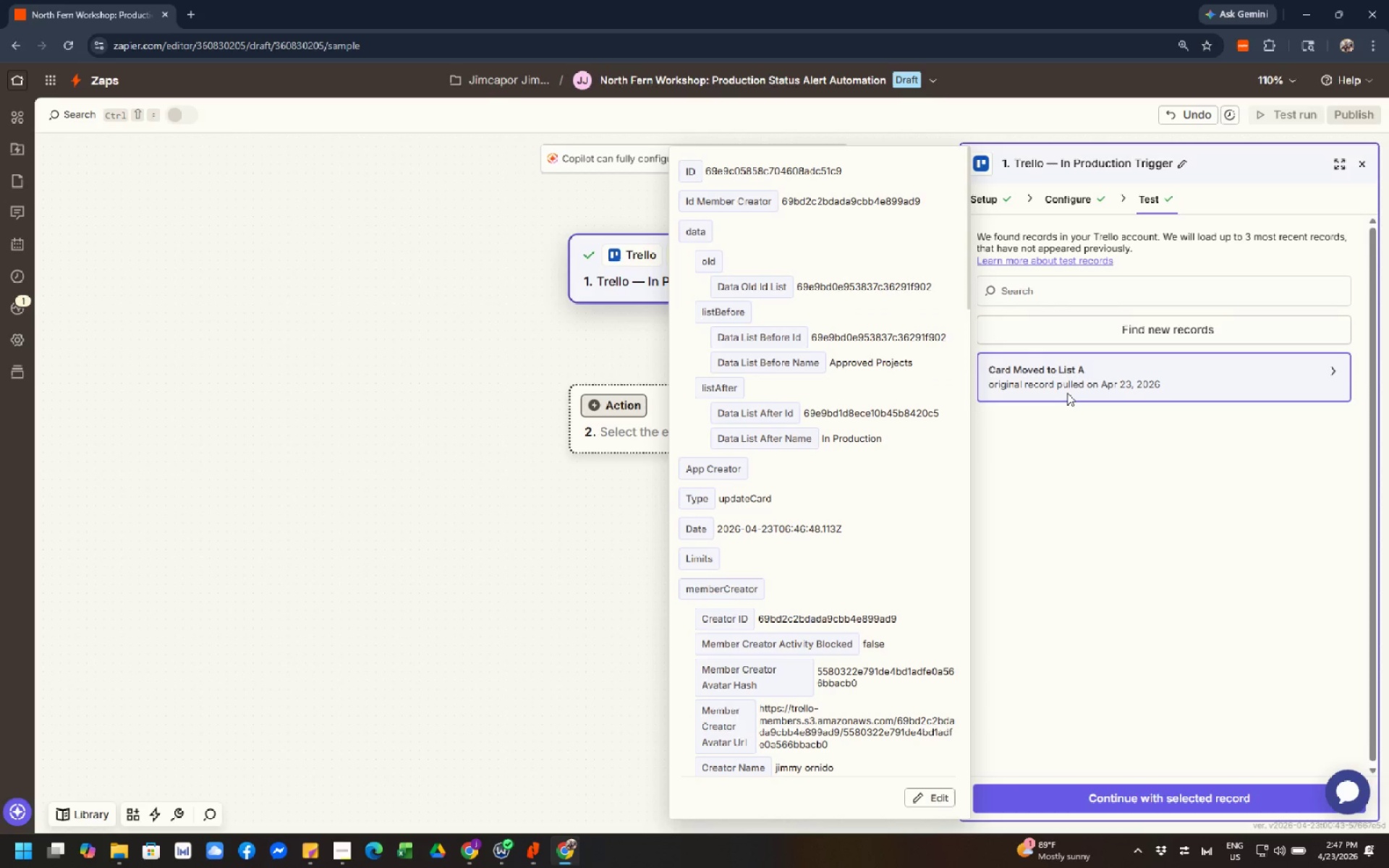 
left_click_drag(start_coordinate=[911, 392], to_coordinate=[814, 403])
 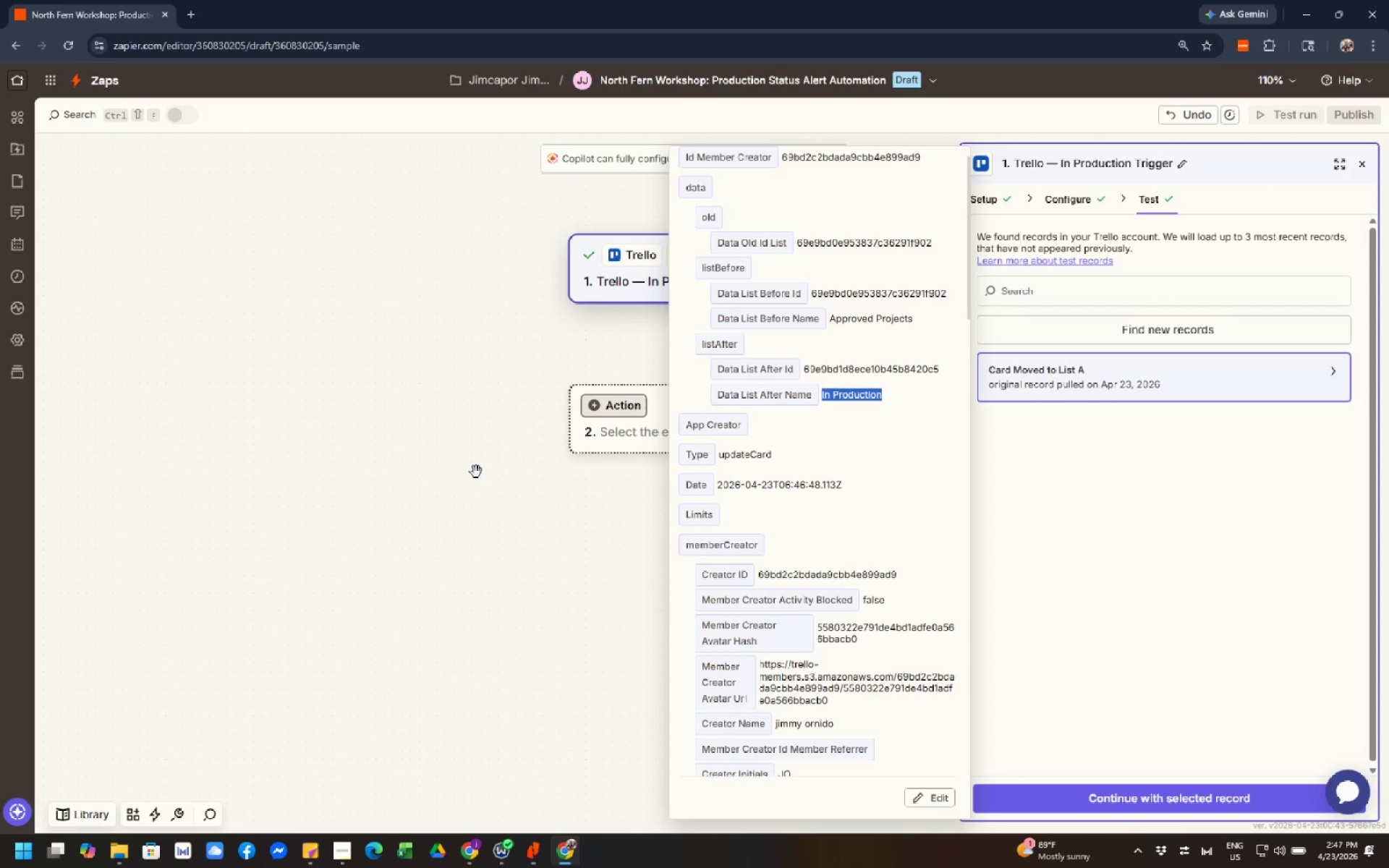 
wait(19.33)
 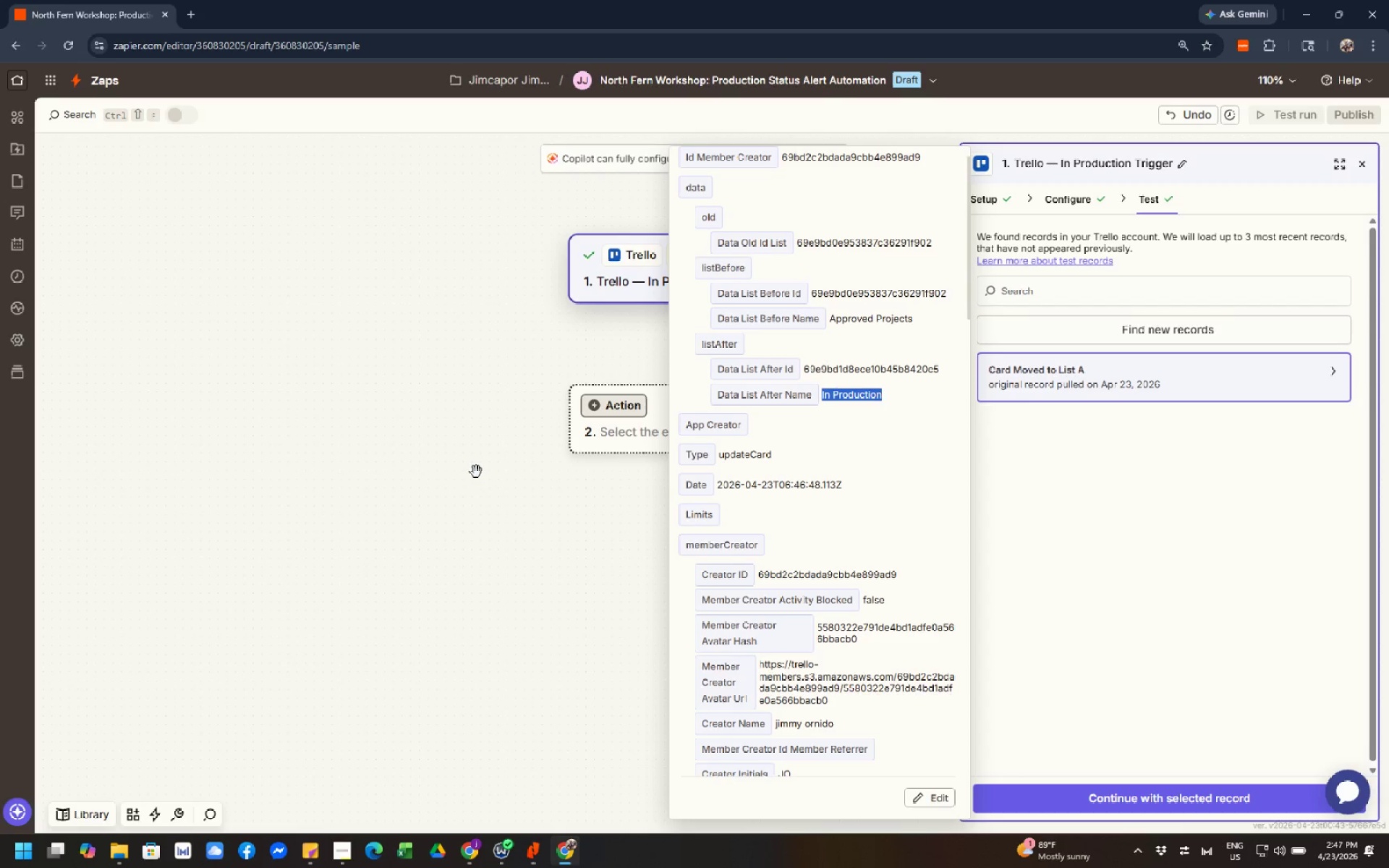 
left_click([1076, 791])
 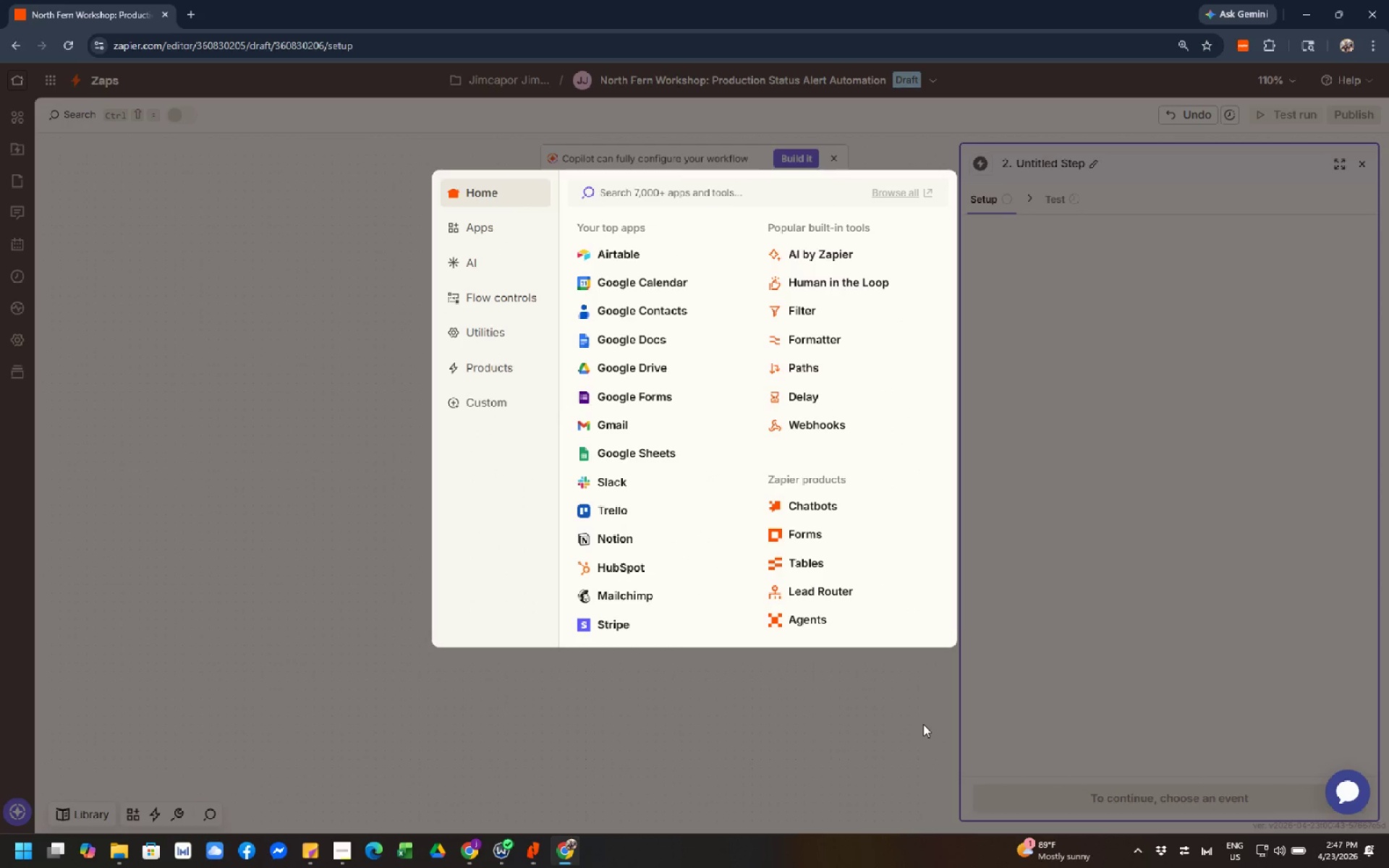 
wait(5.89)
 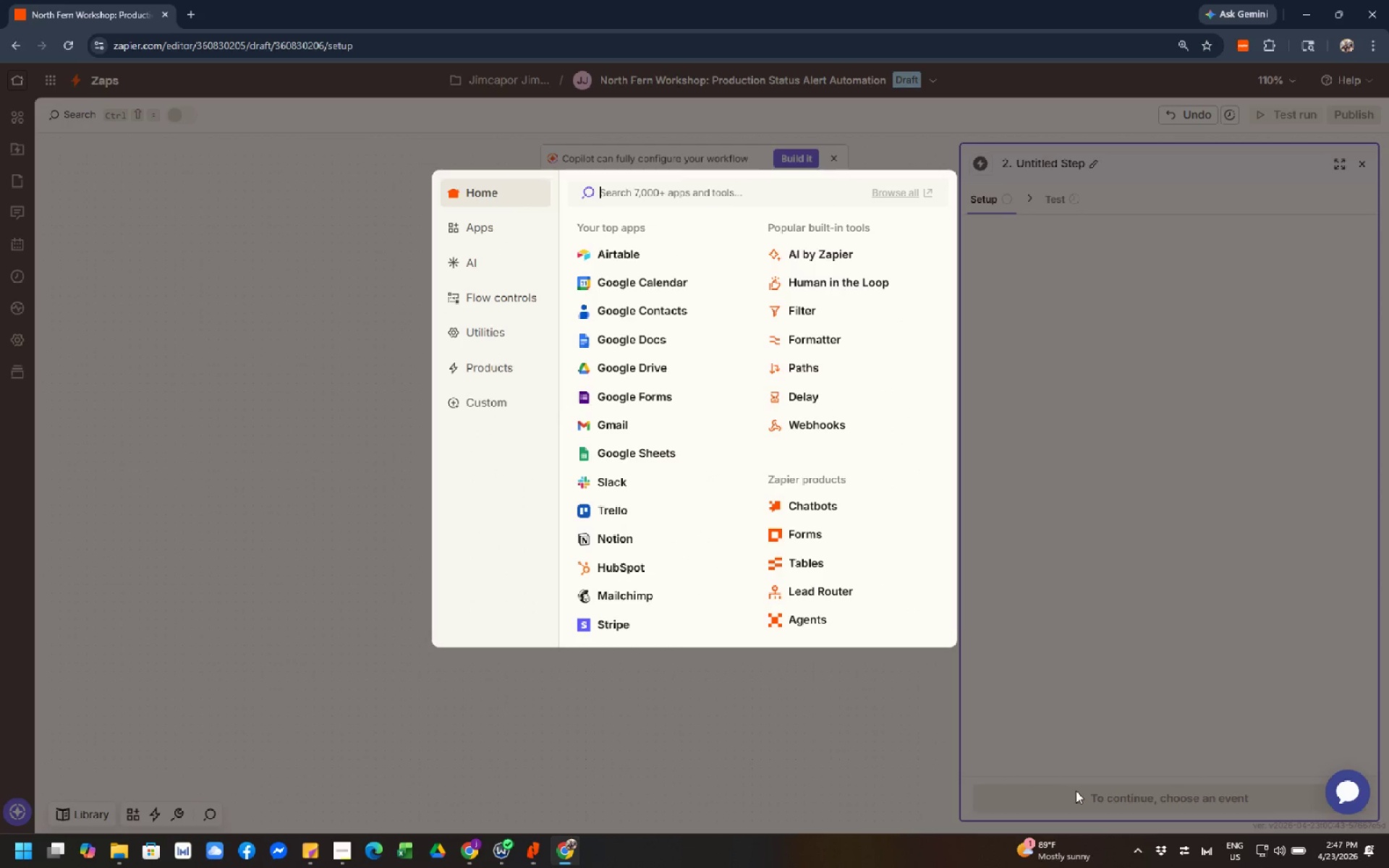 
left_click([659, 427])
 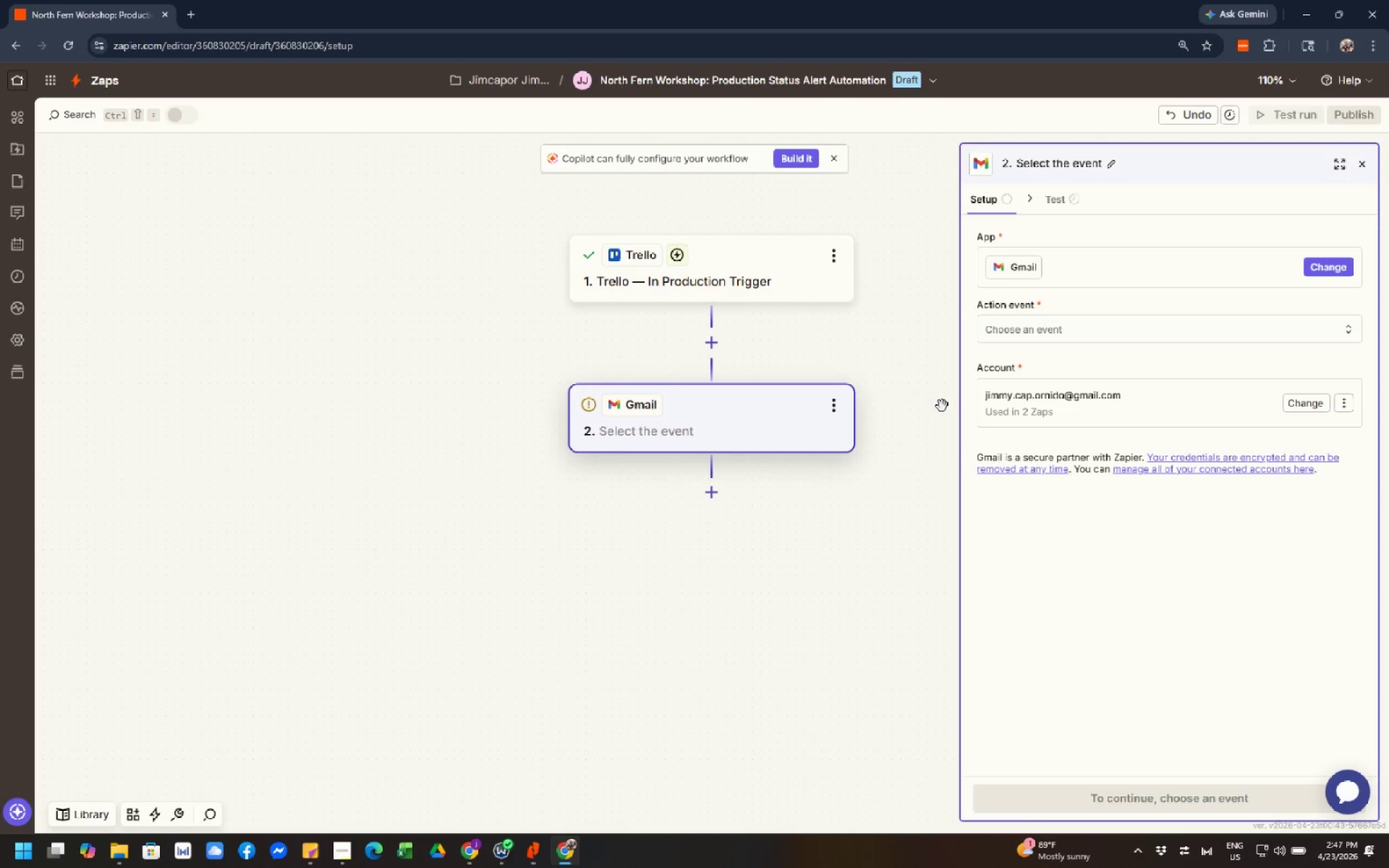 
wait(10.53)
 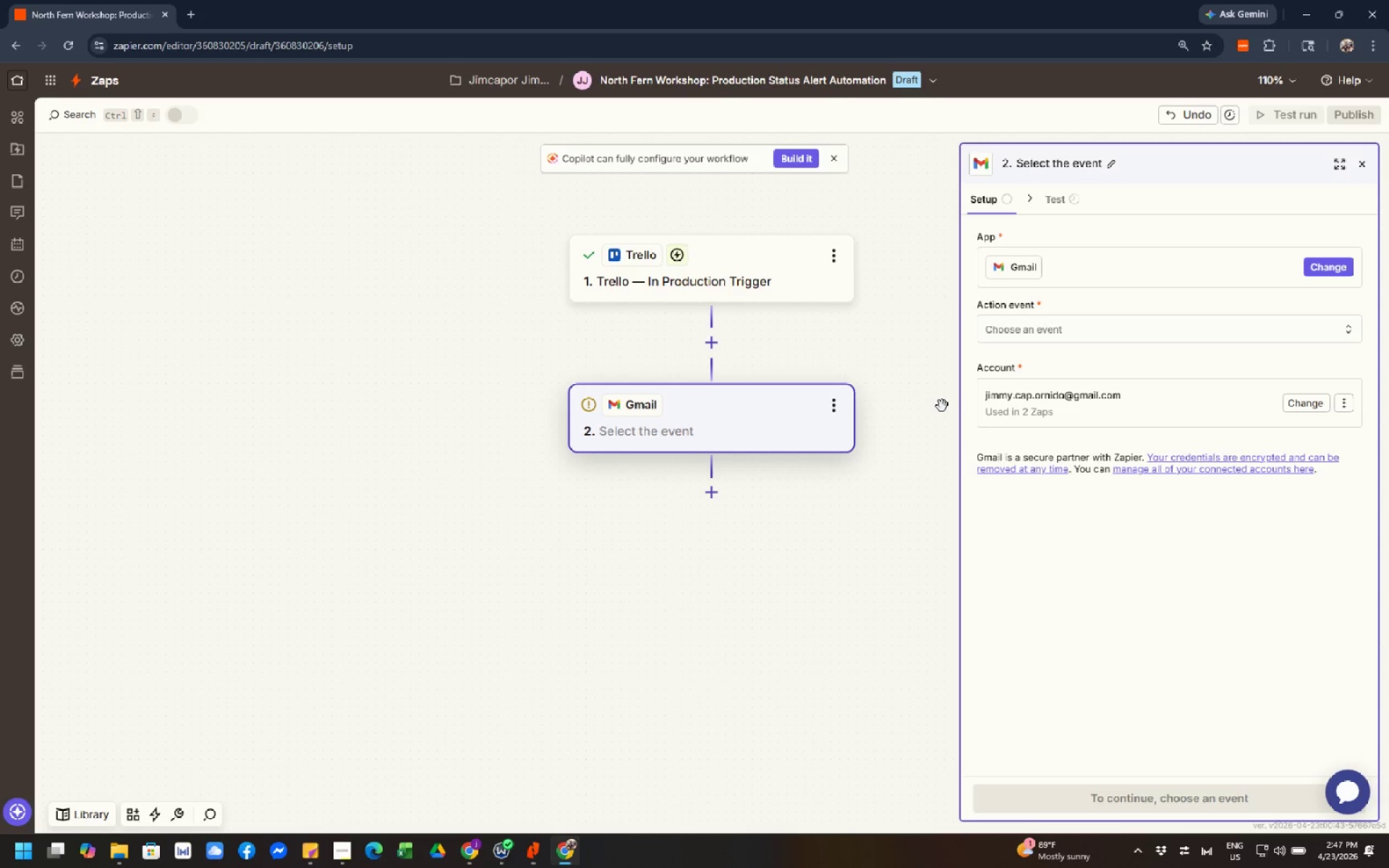 
left_click([831, 409])
 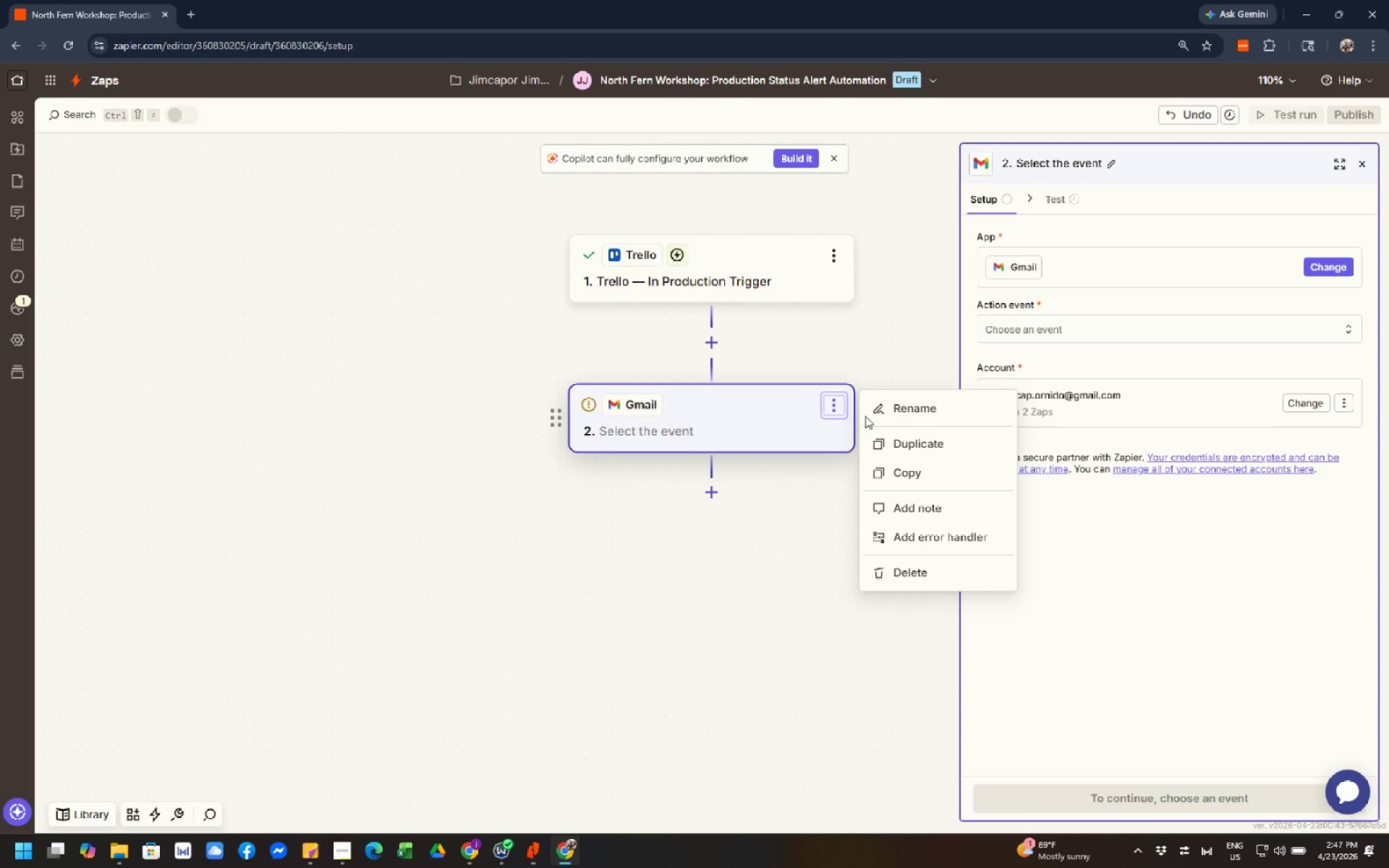 
left_click([880, 417])
 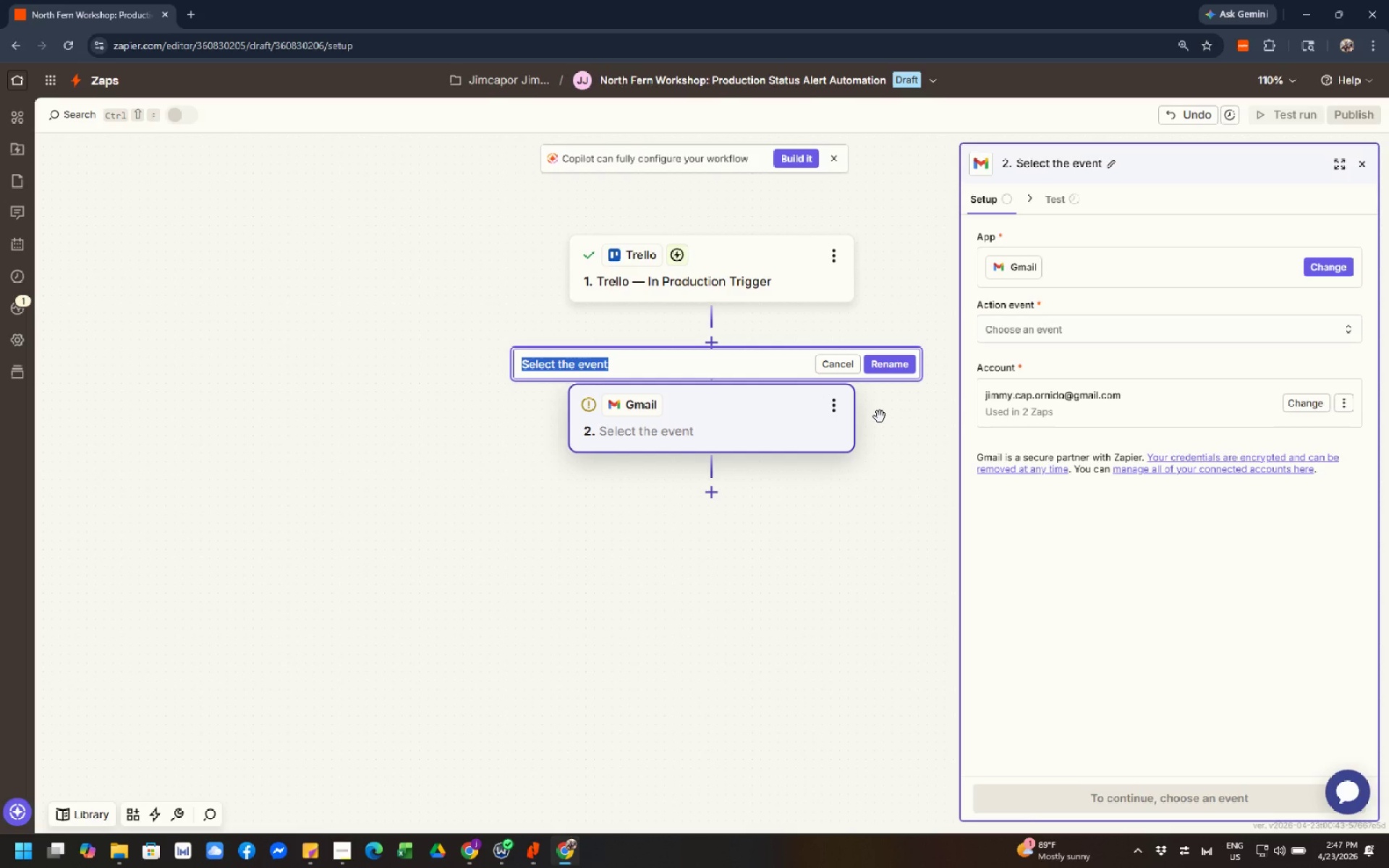 
wait(5.64)
 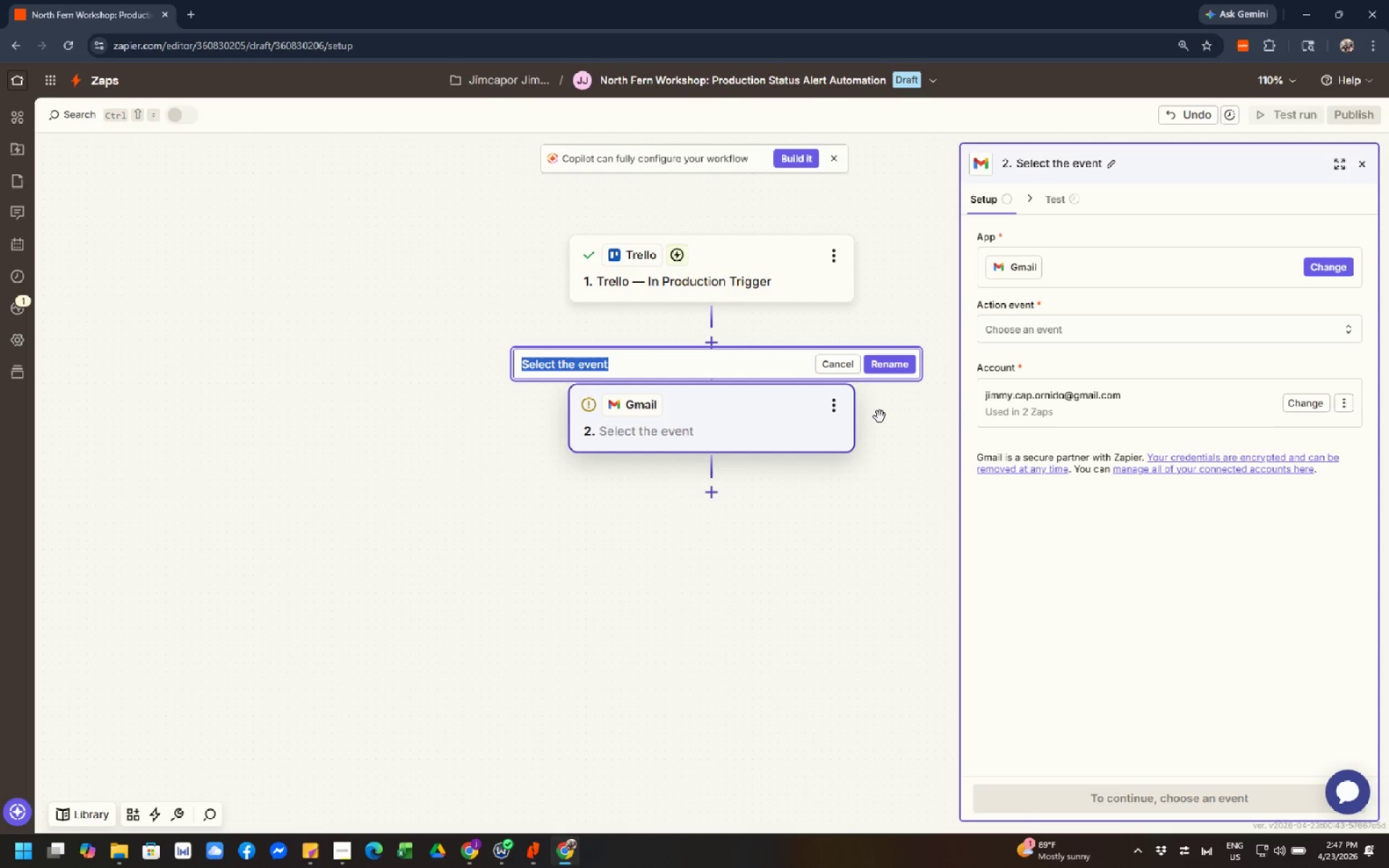 
type(Send Production Update)
 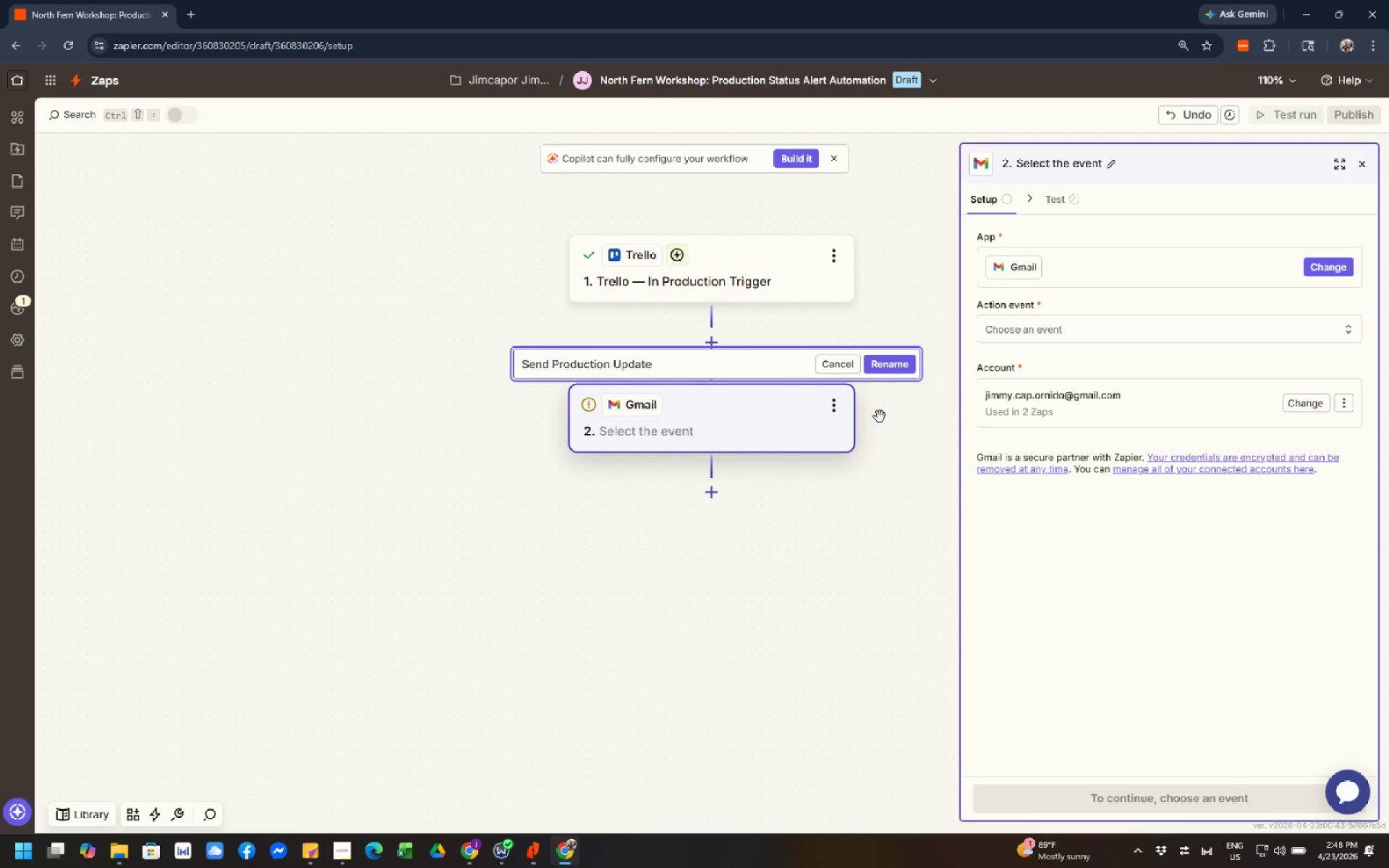 
left_click([906, 373])
 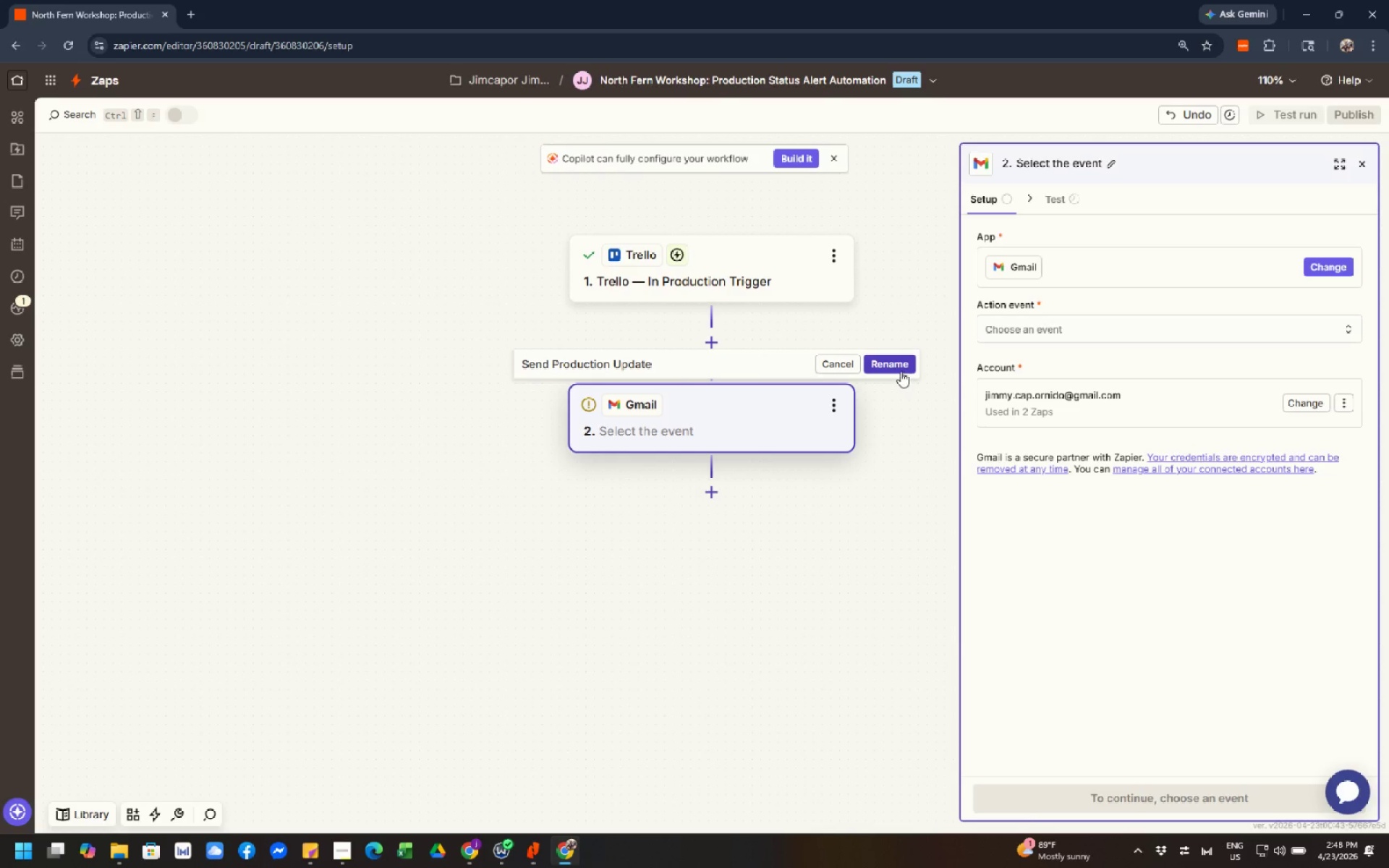 
left_click([896, 368])
 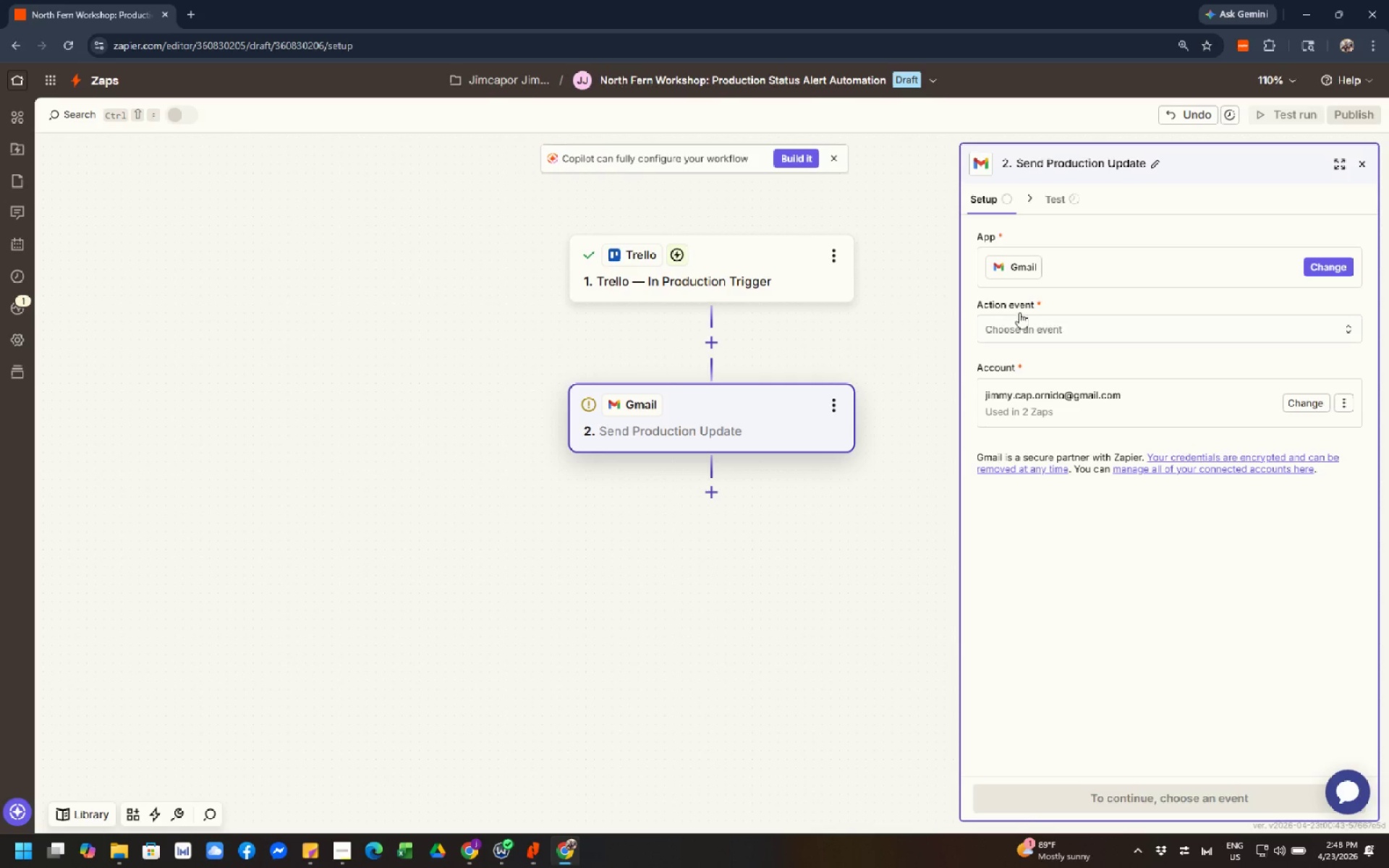 
left_click([1100, 326])
 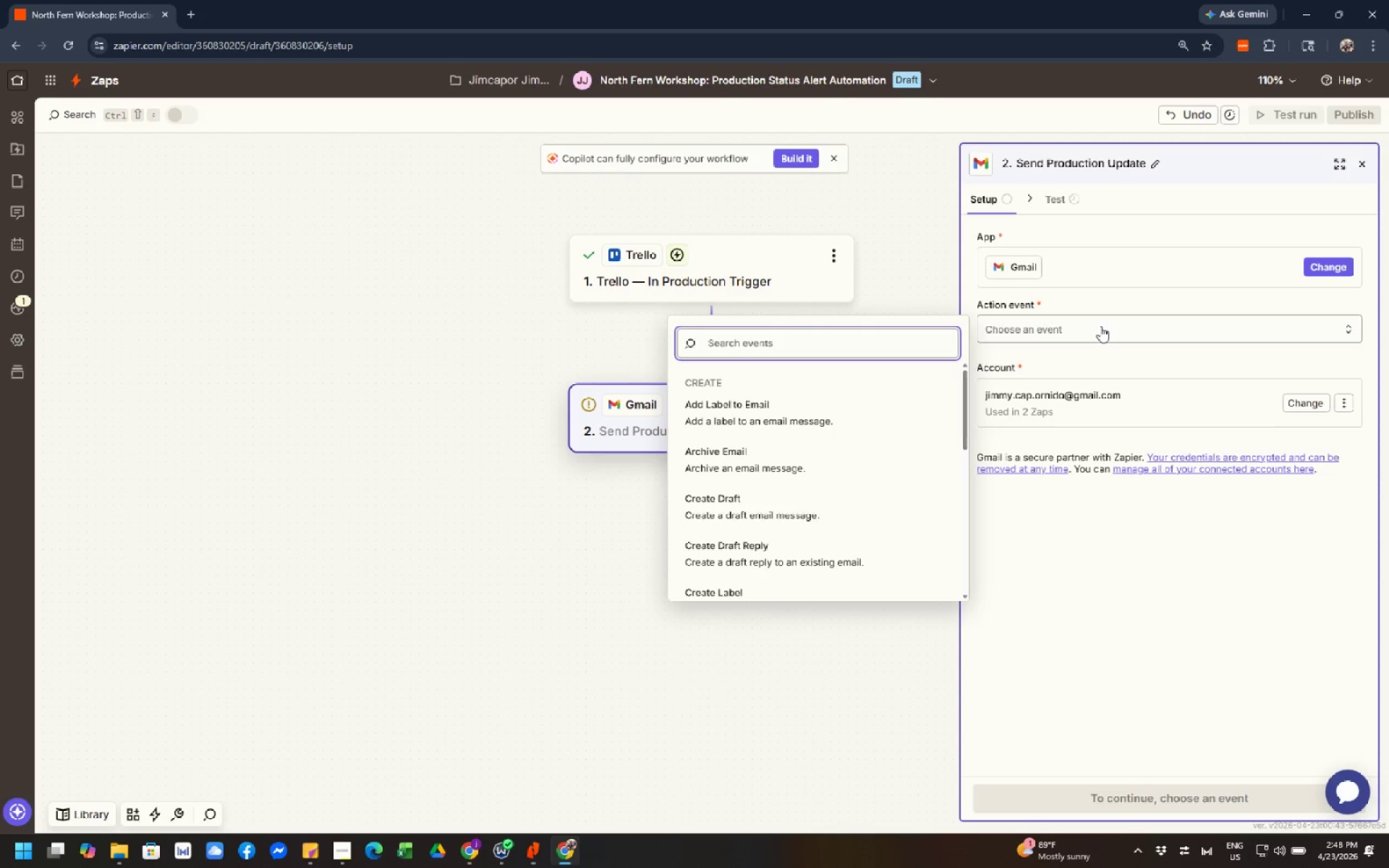 
wait(15.26)
 